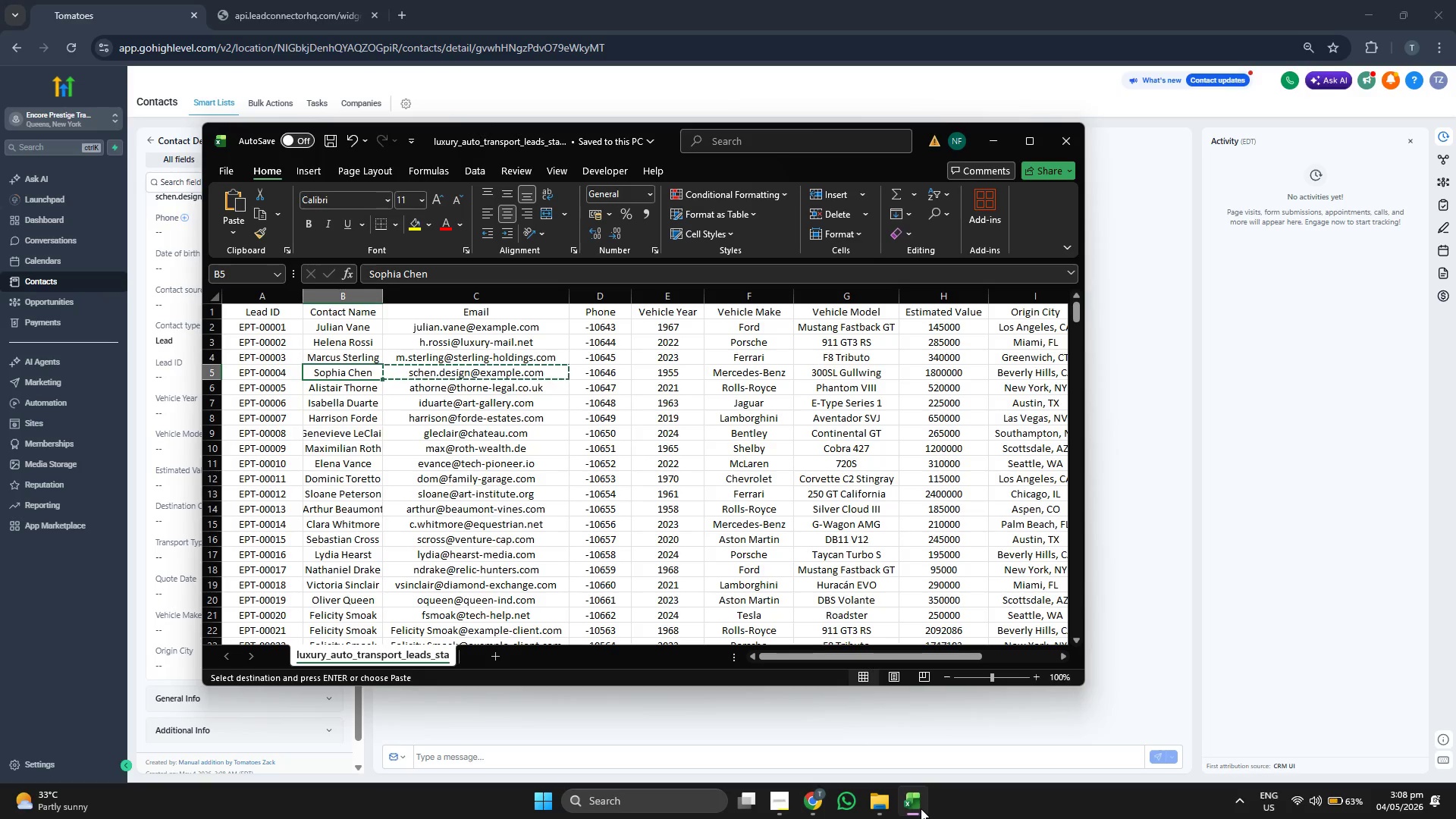 
key(ArrowLeft)
 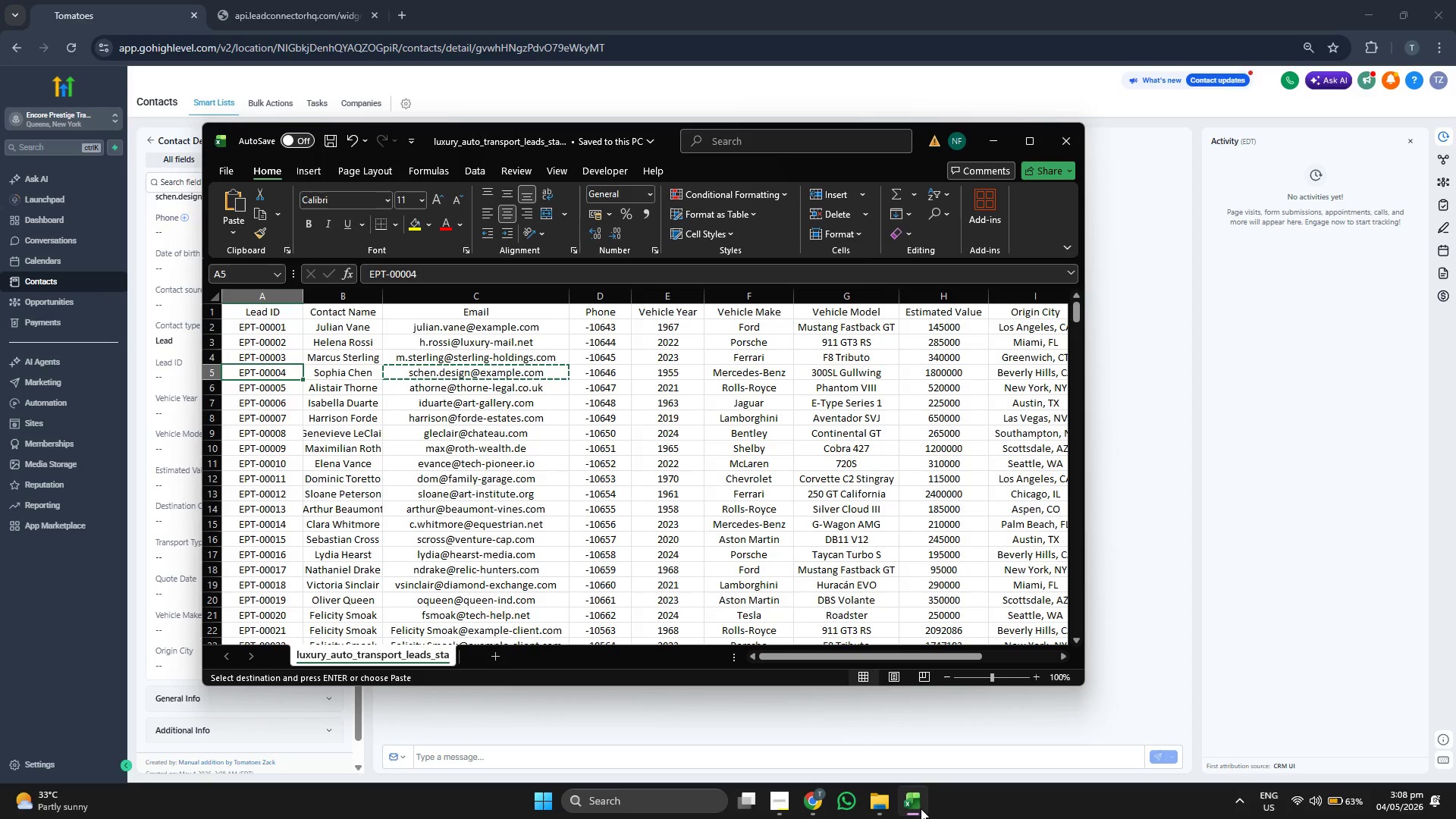 
key(Control+ControlLeft)
 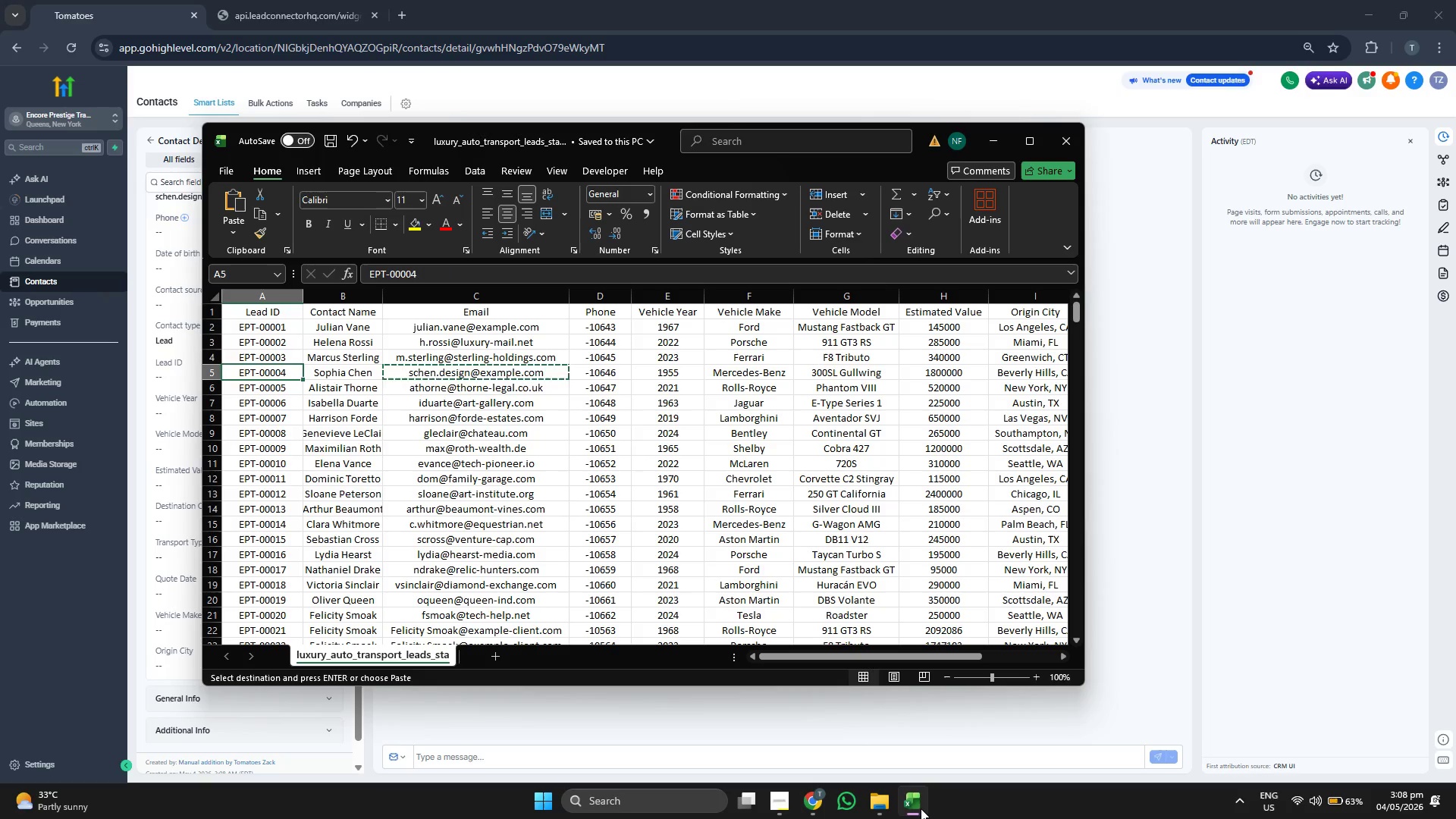 
key(Control+C)
 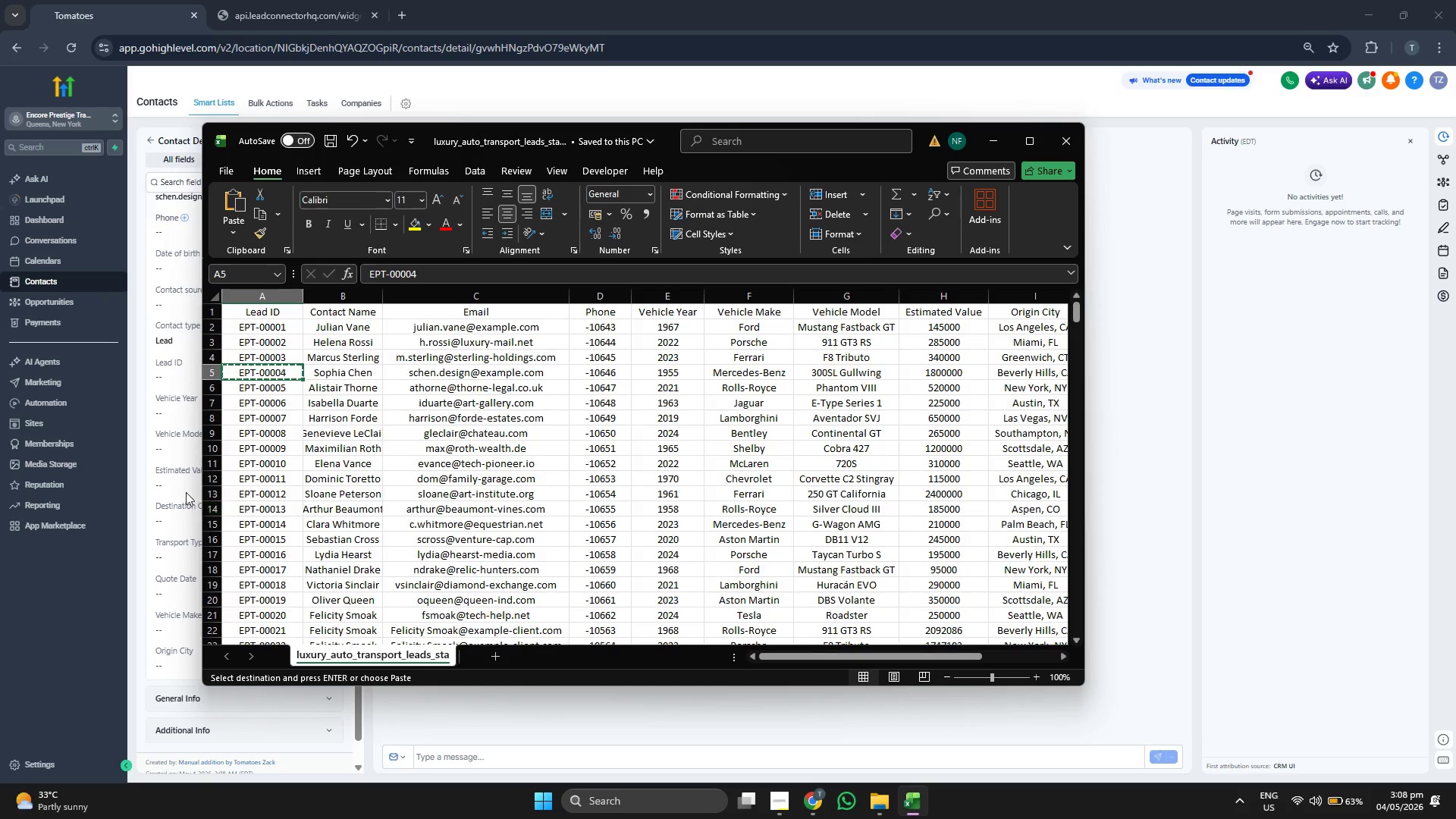 
left_click([174, 381])
 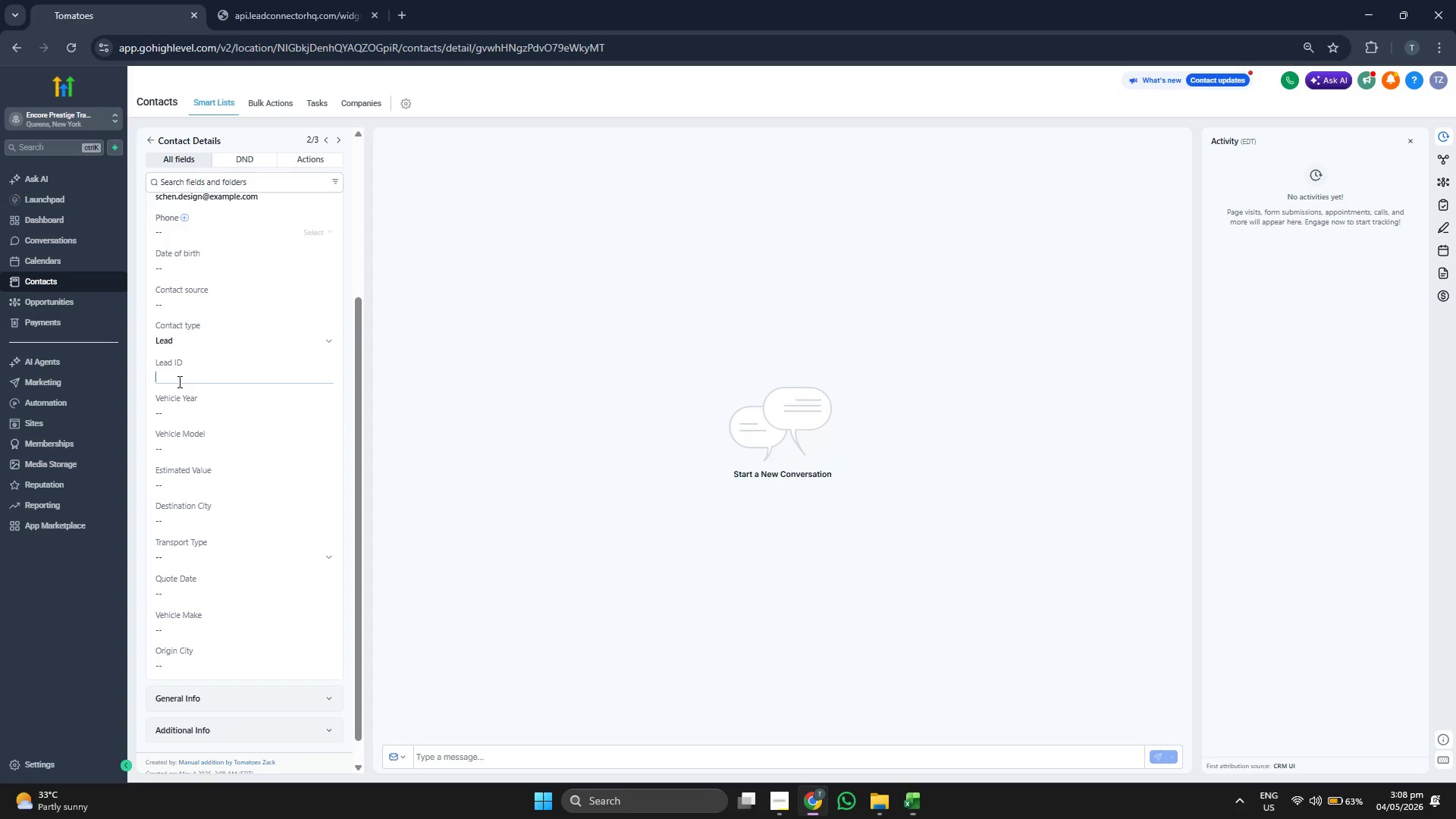 
key(Control+ControlLeft)
 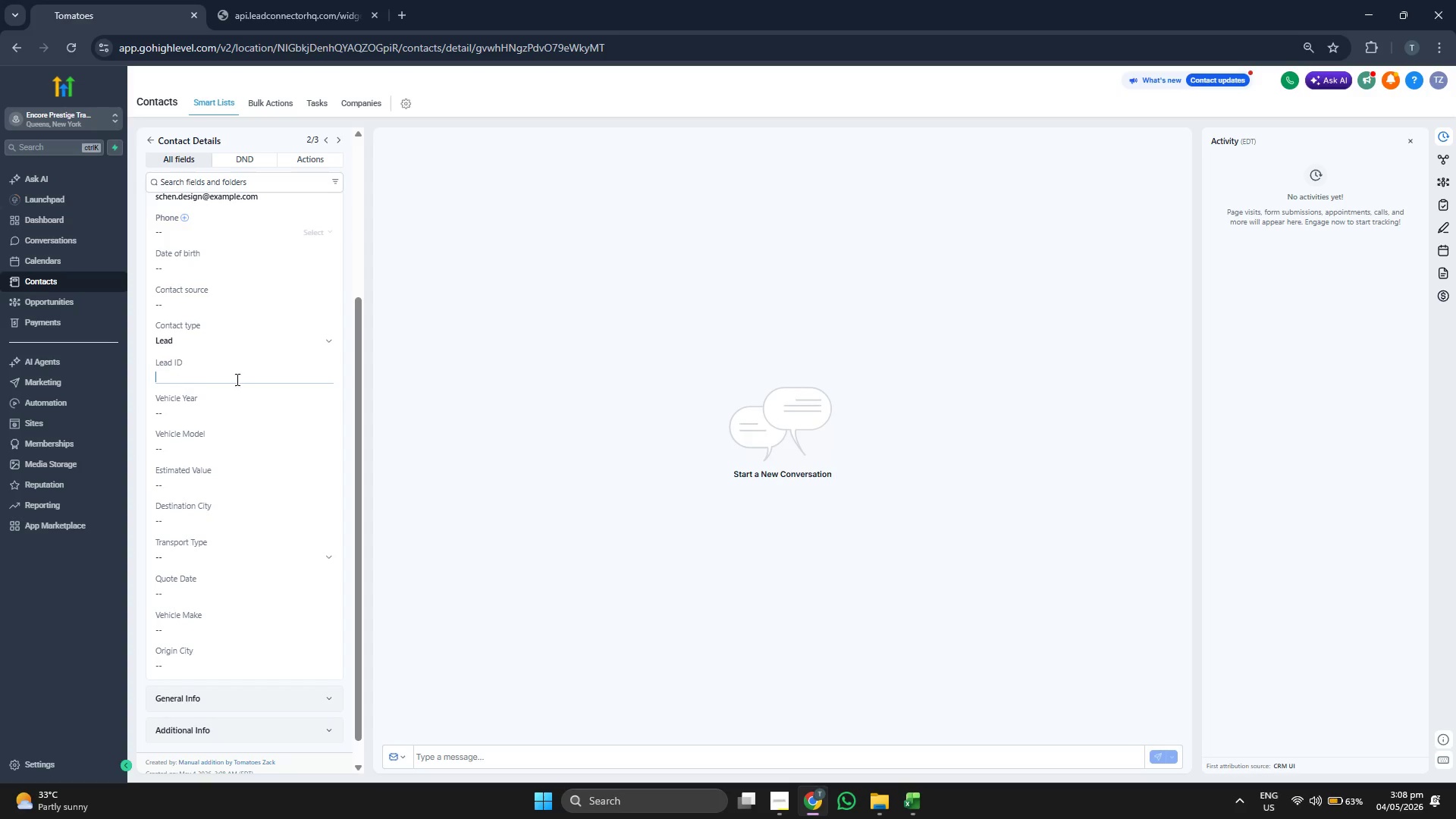 
key(Control+V)
 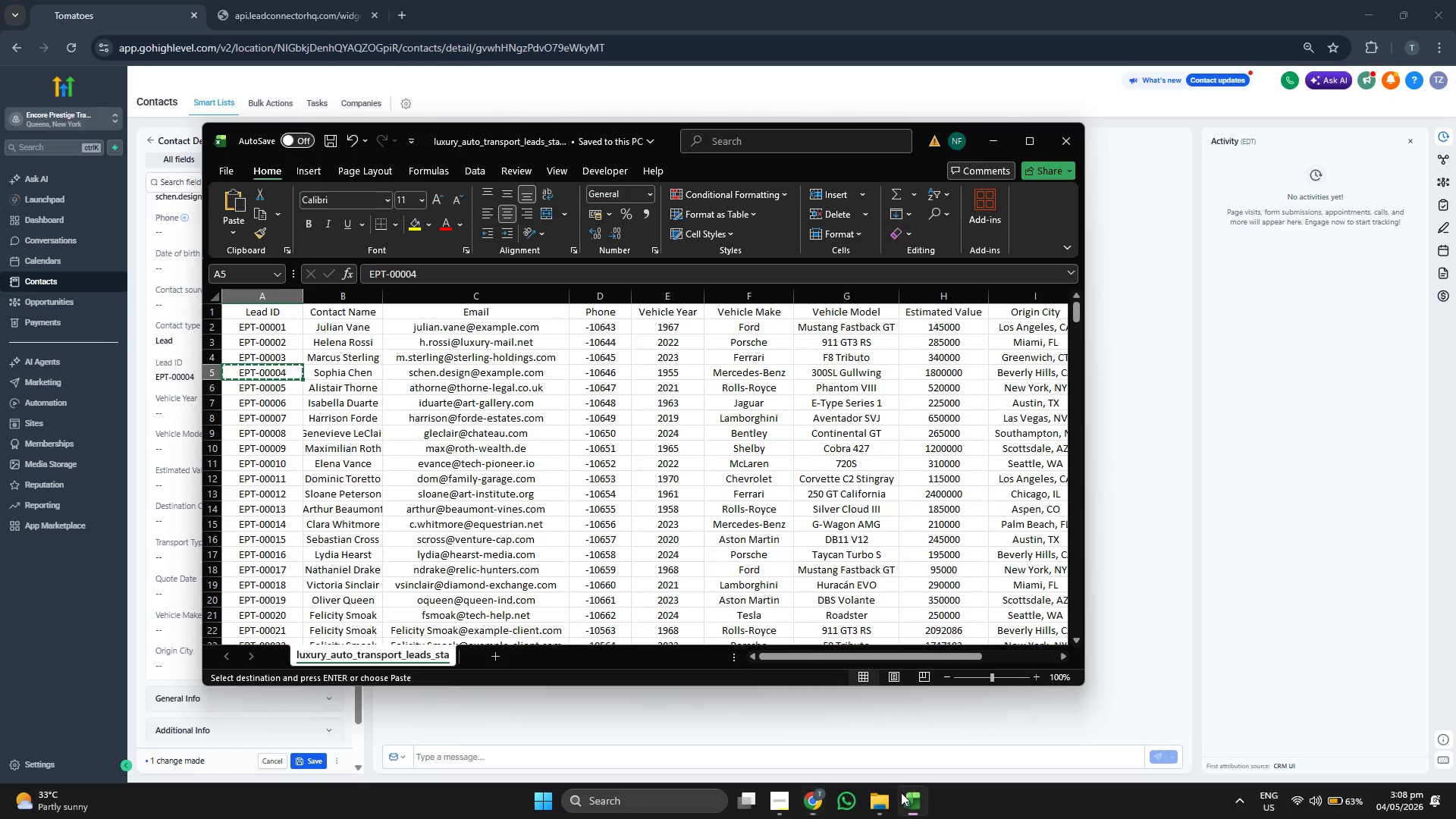 
key(ArrowRight)
 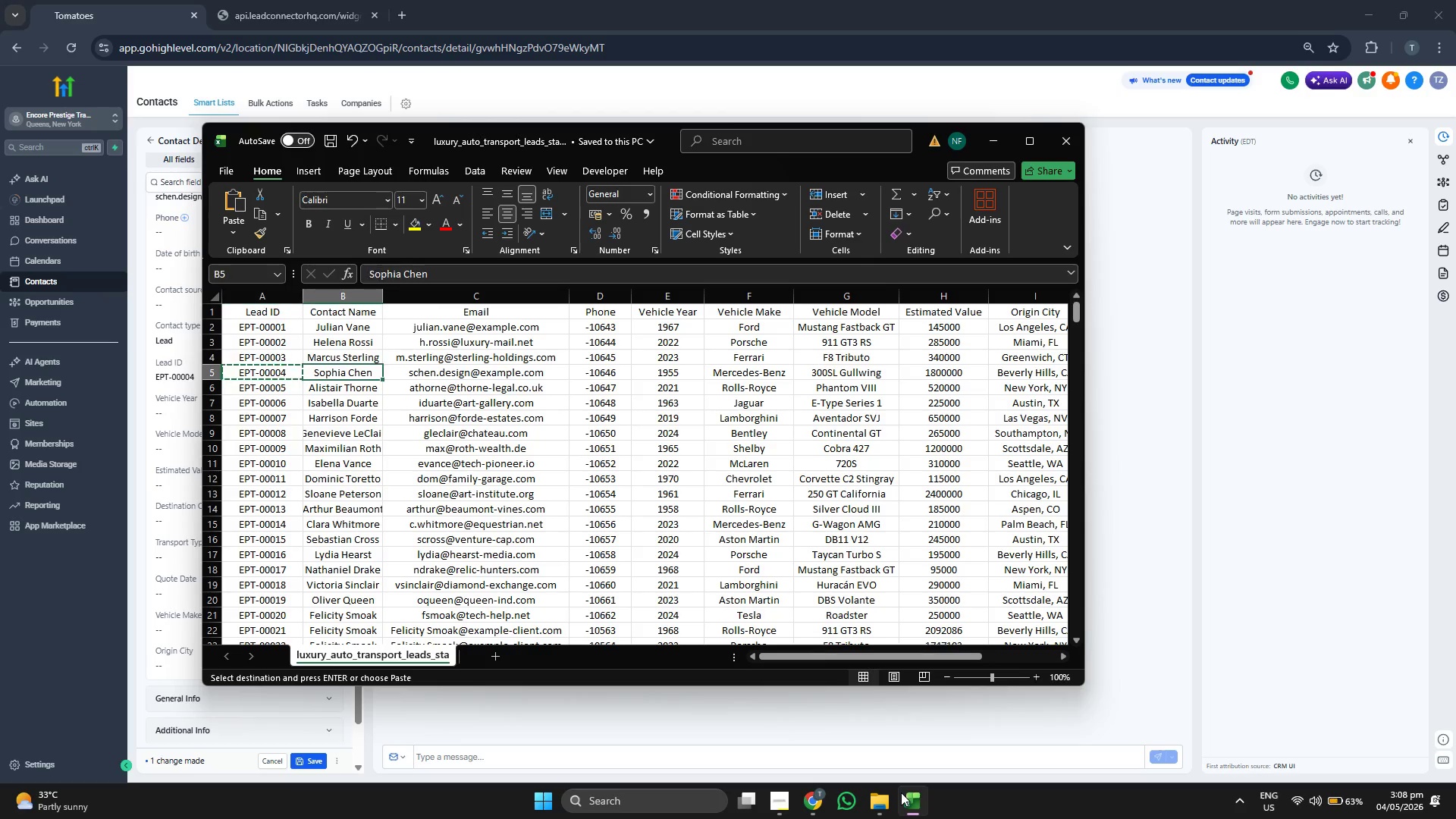 
key(ArrowRight)
 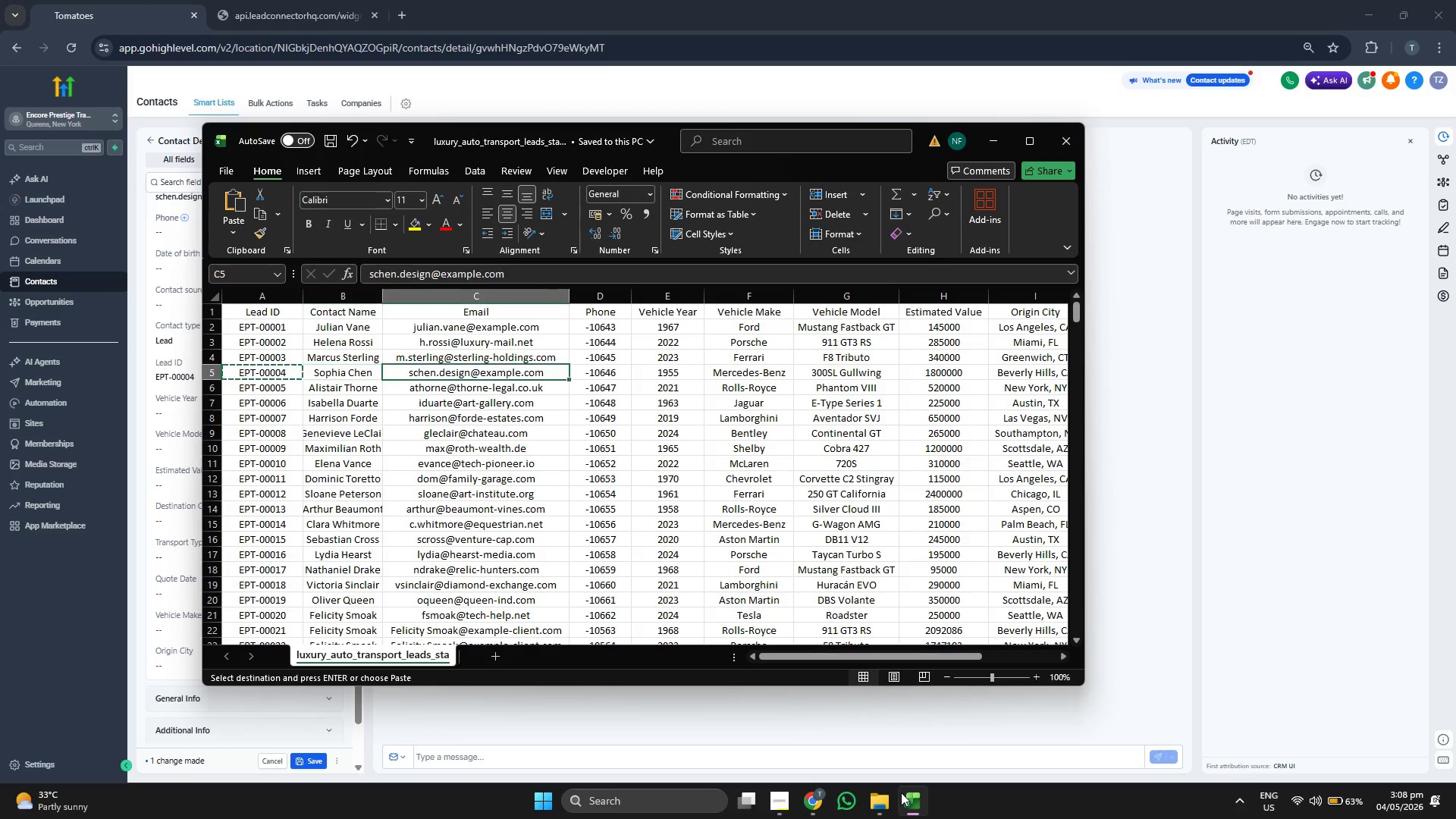 
key(ArrowRight)
 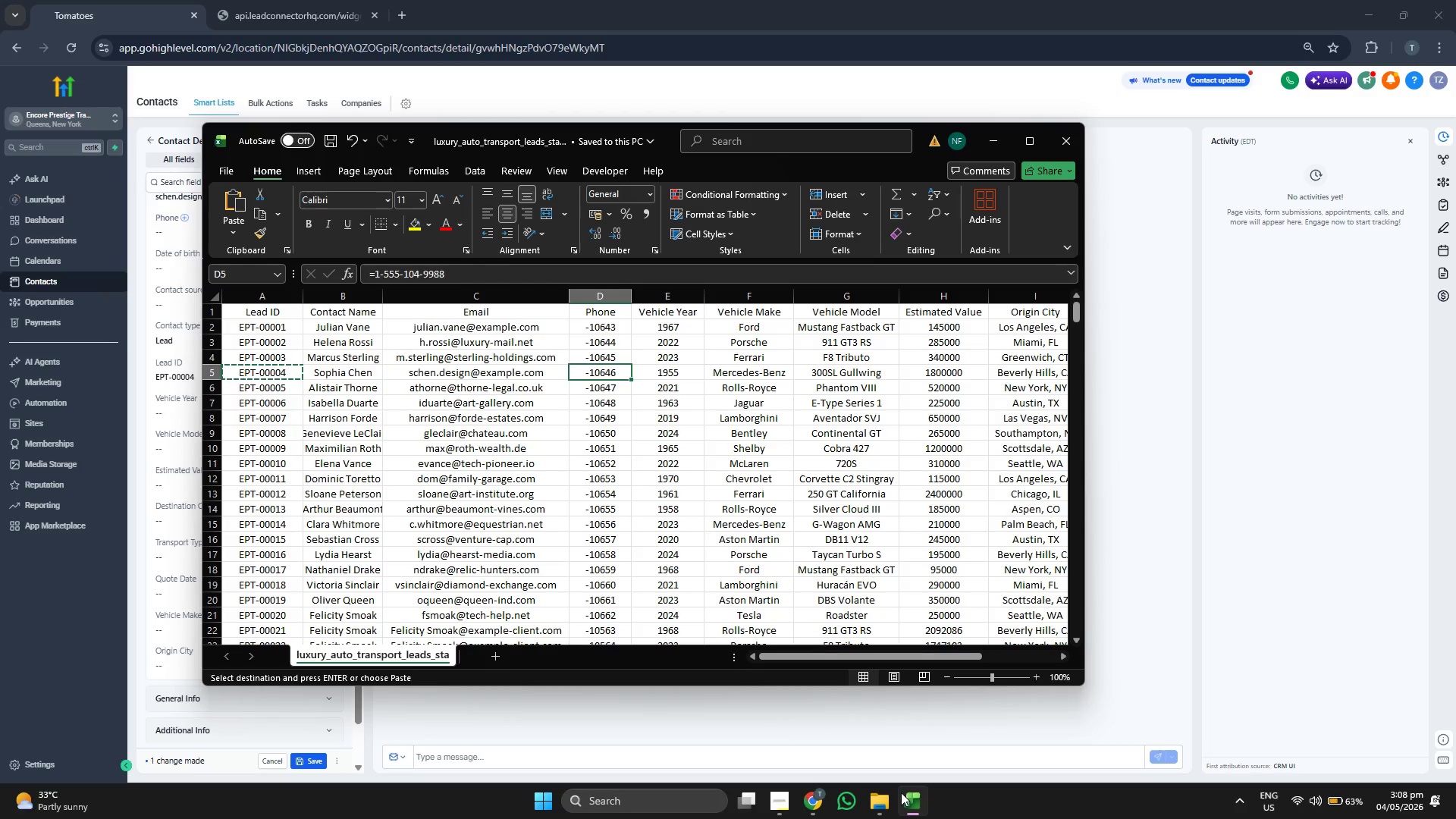 
key(ArrowRight)
 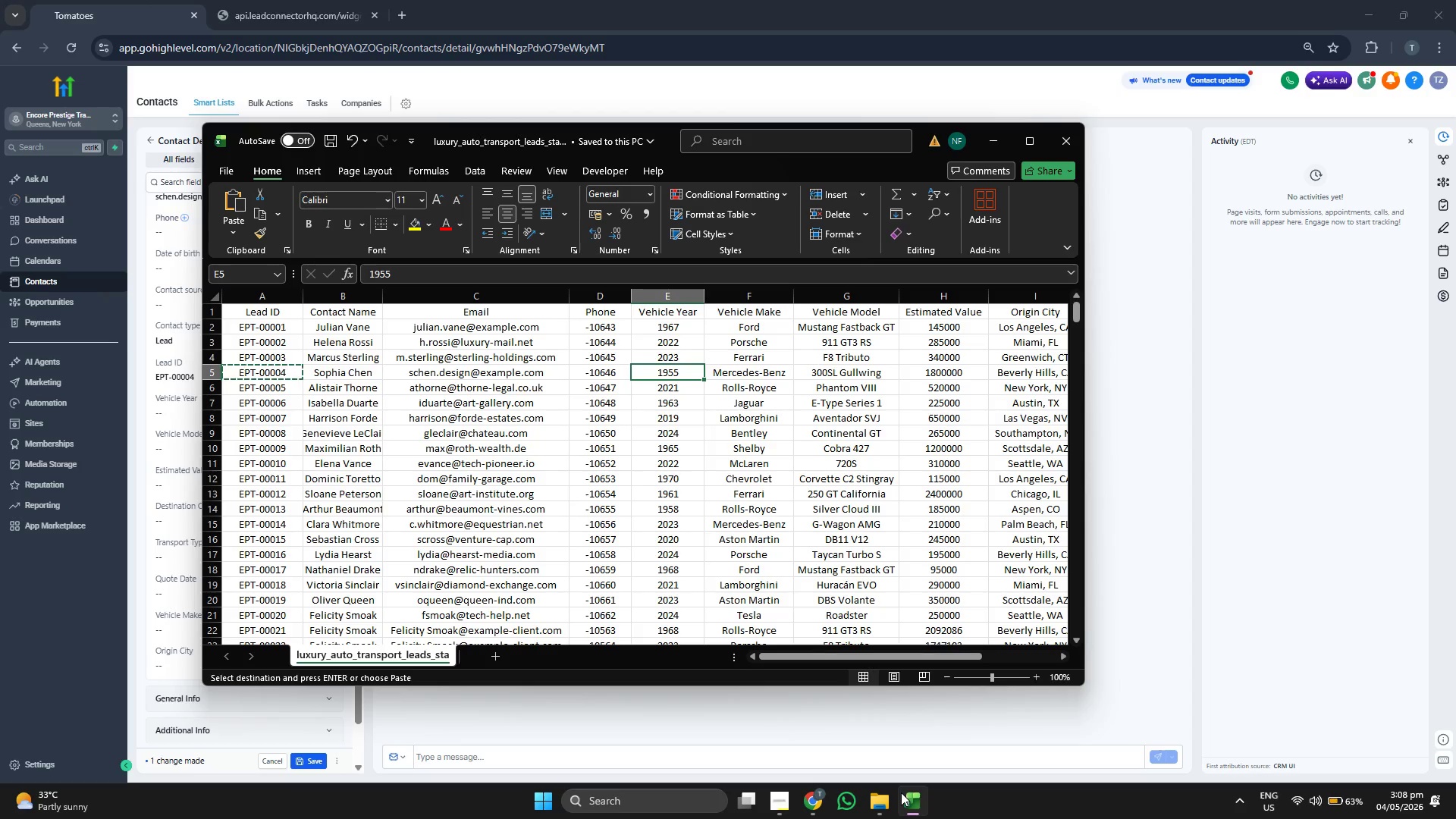 
key(Control+ControlLeft)
 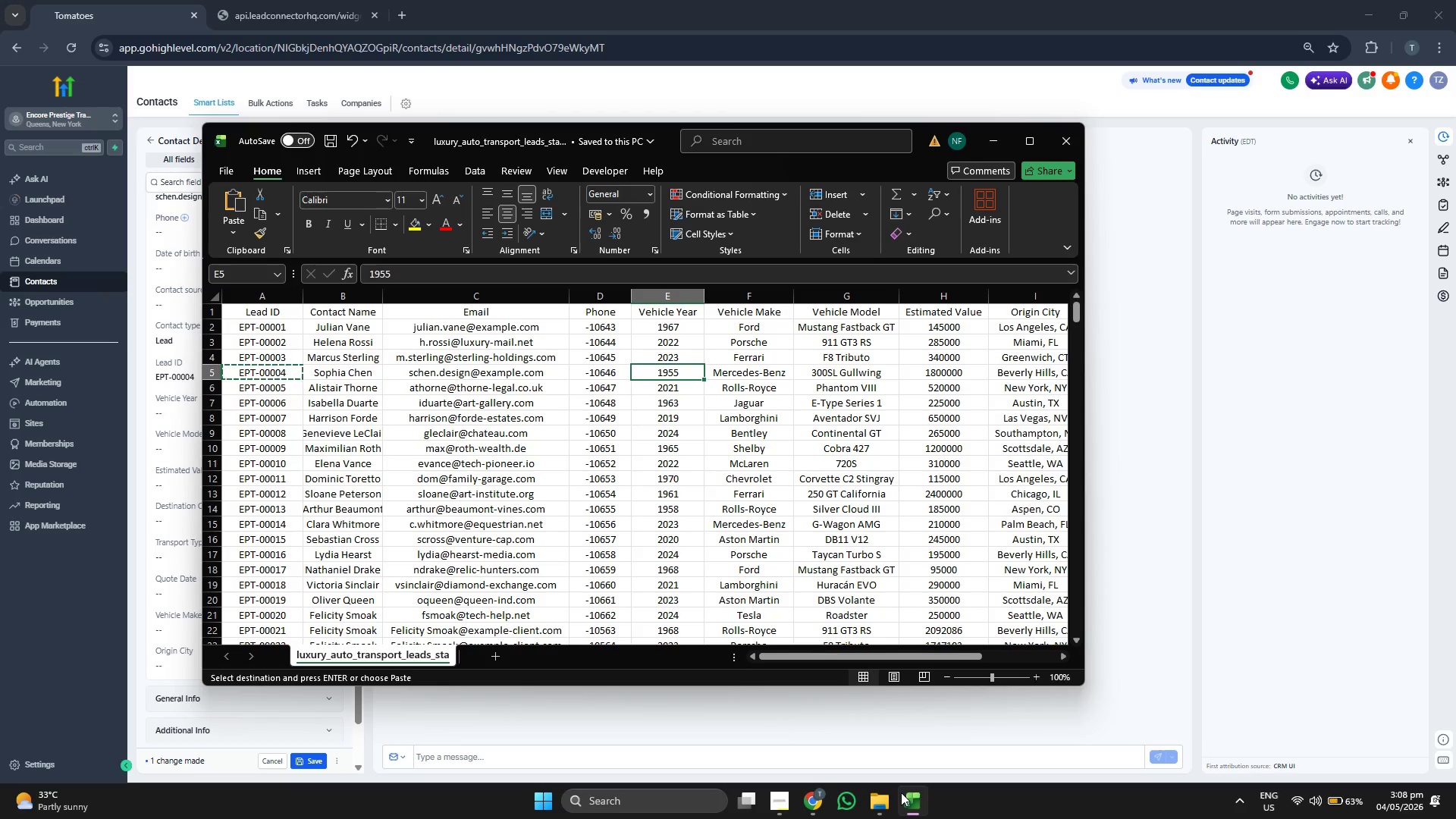 
key(Control+C)
 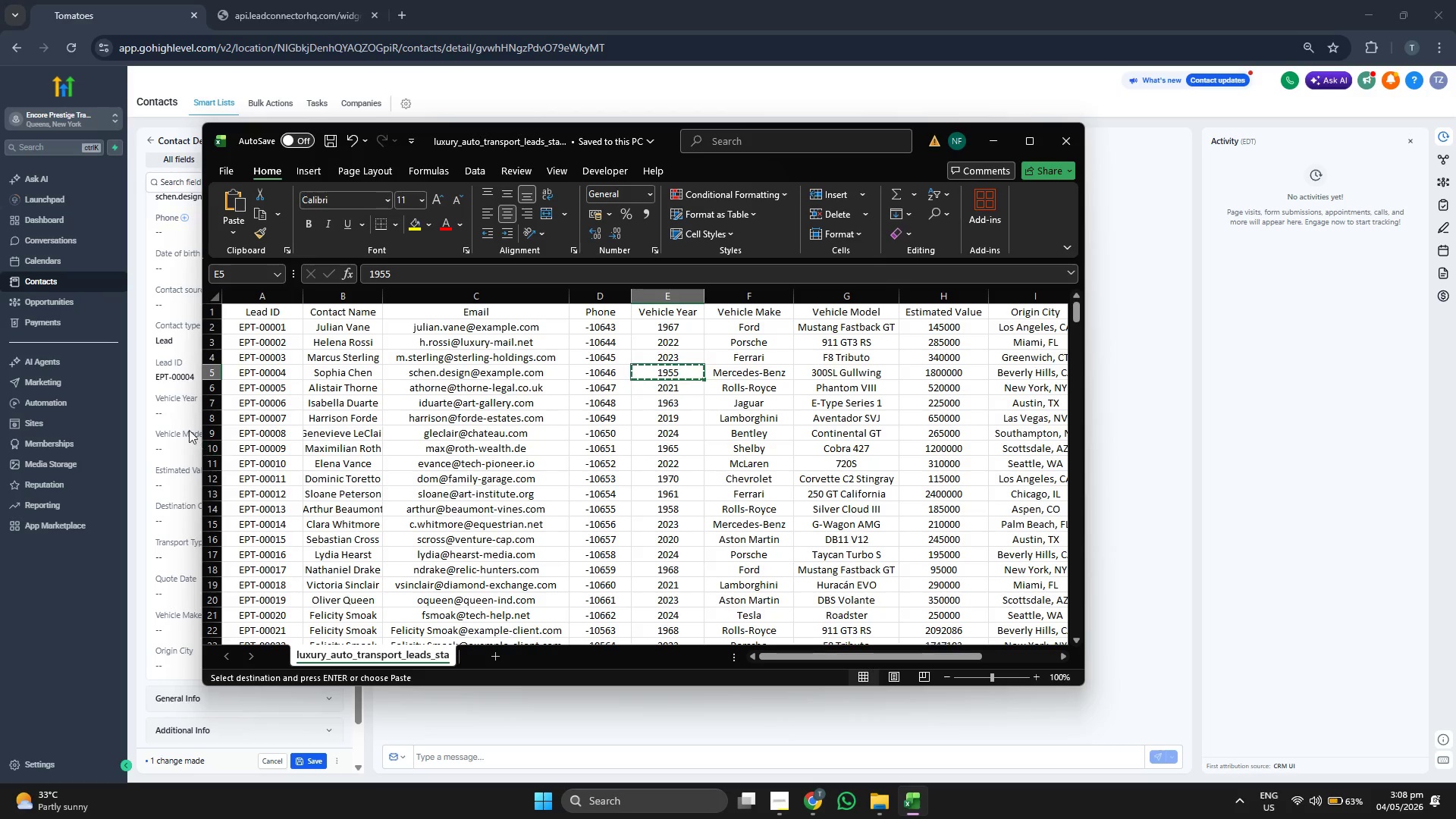 
left_click([180, 415])
 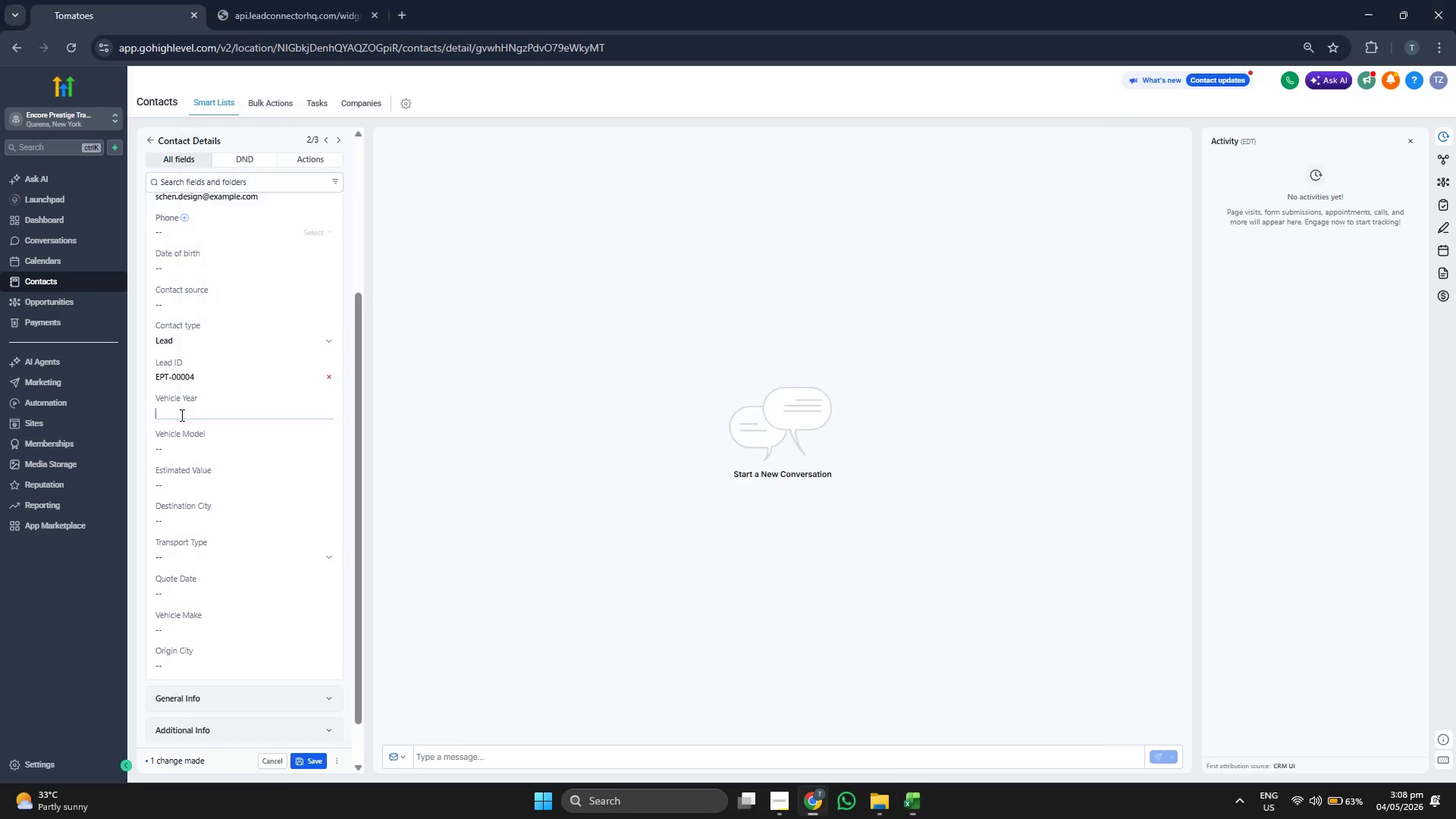 
key(Control+ControlLeft)
 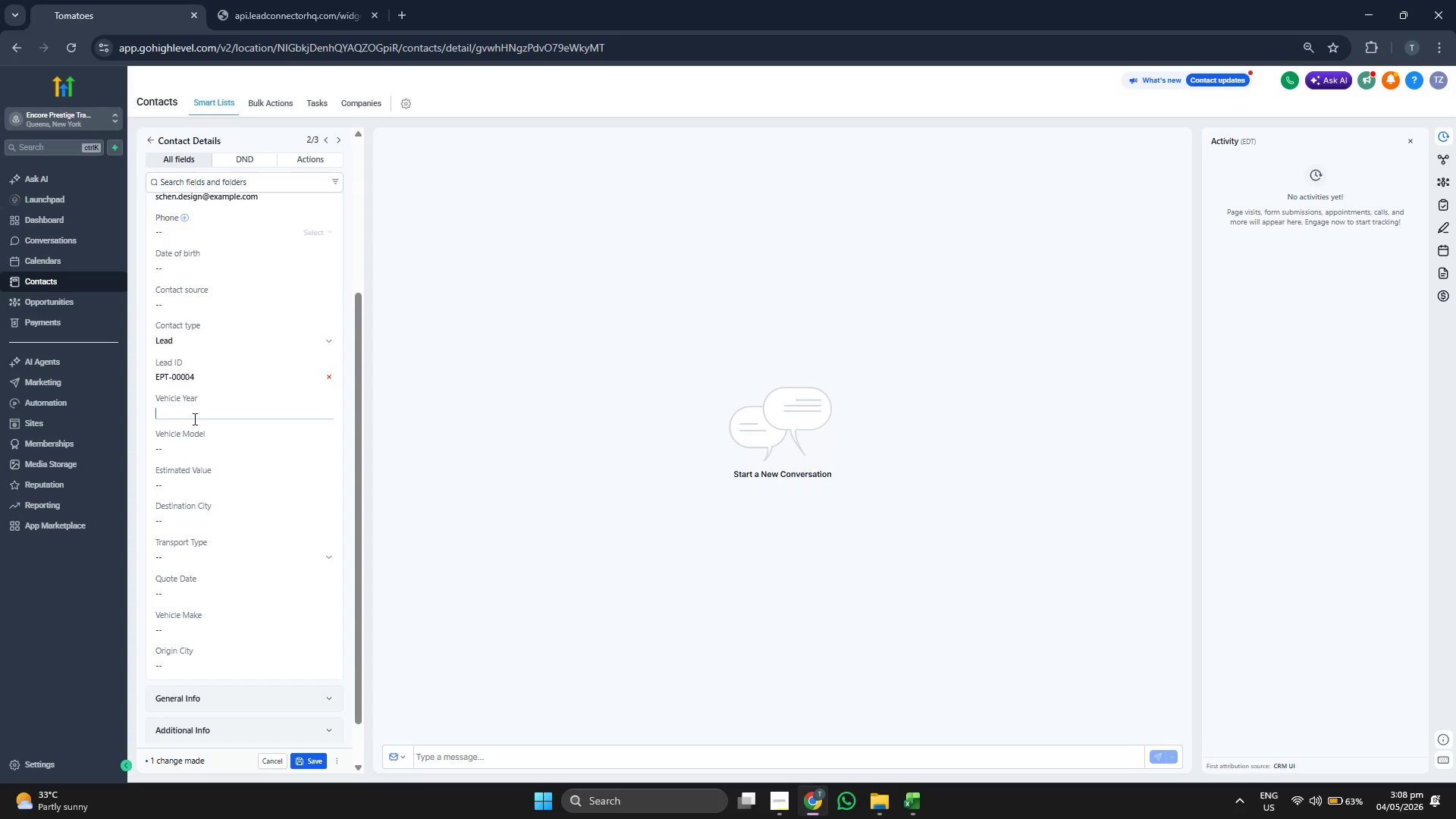 
key(Control+V)
 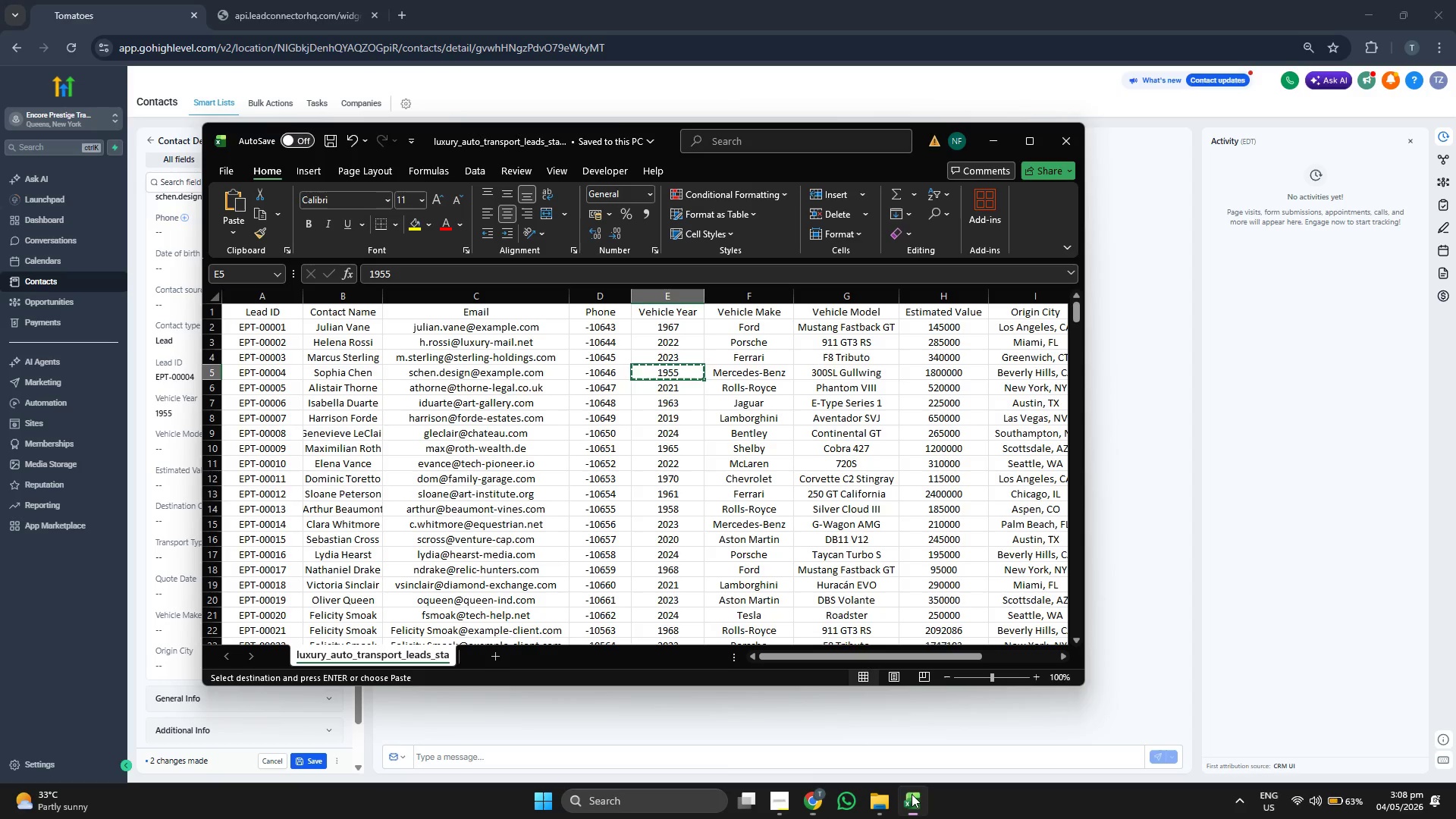 
key(ArrowRight)
 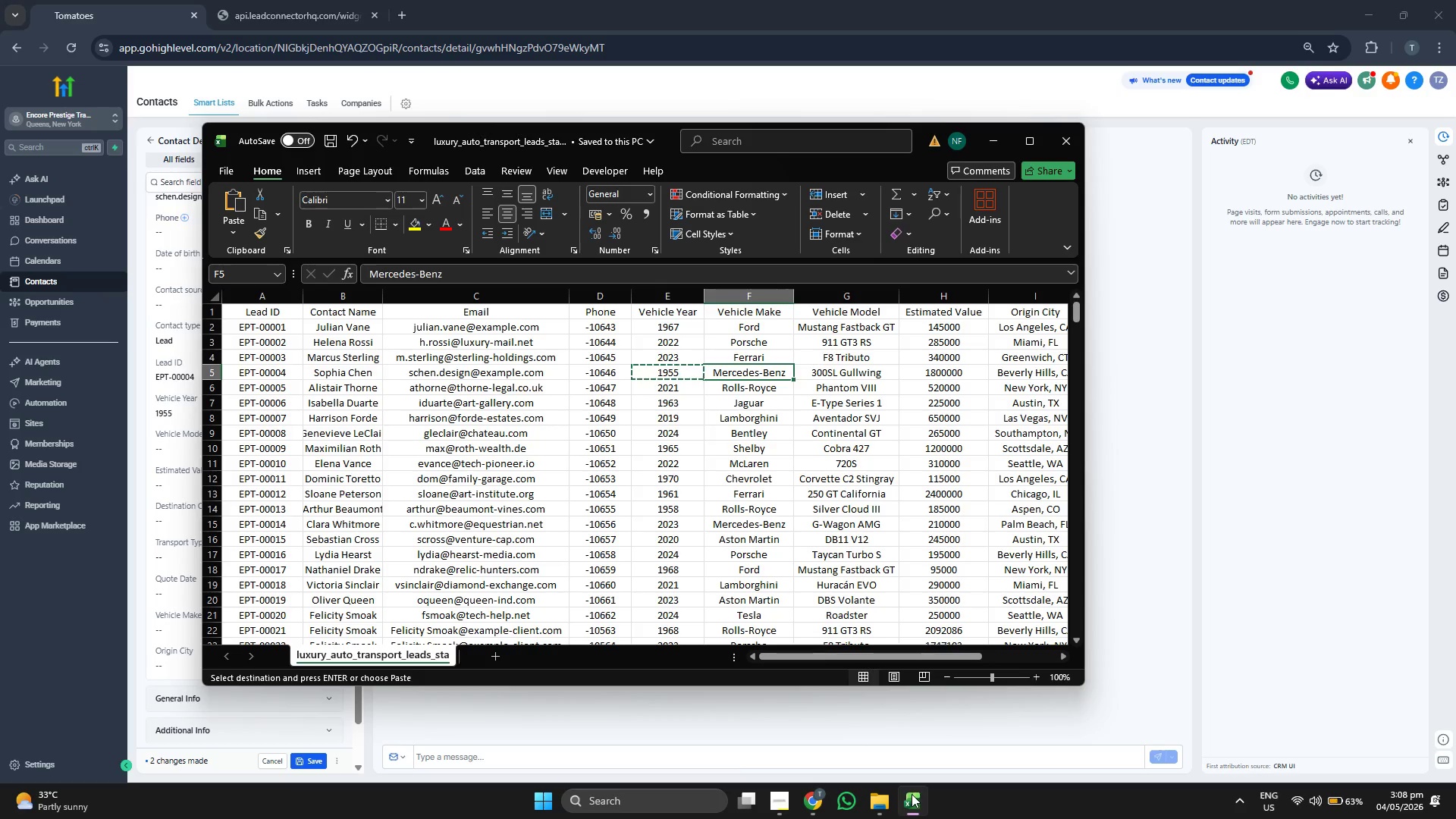 
key(ArrowRight)
 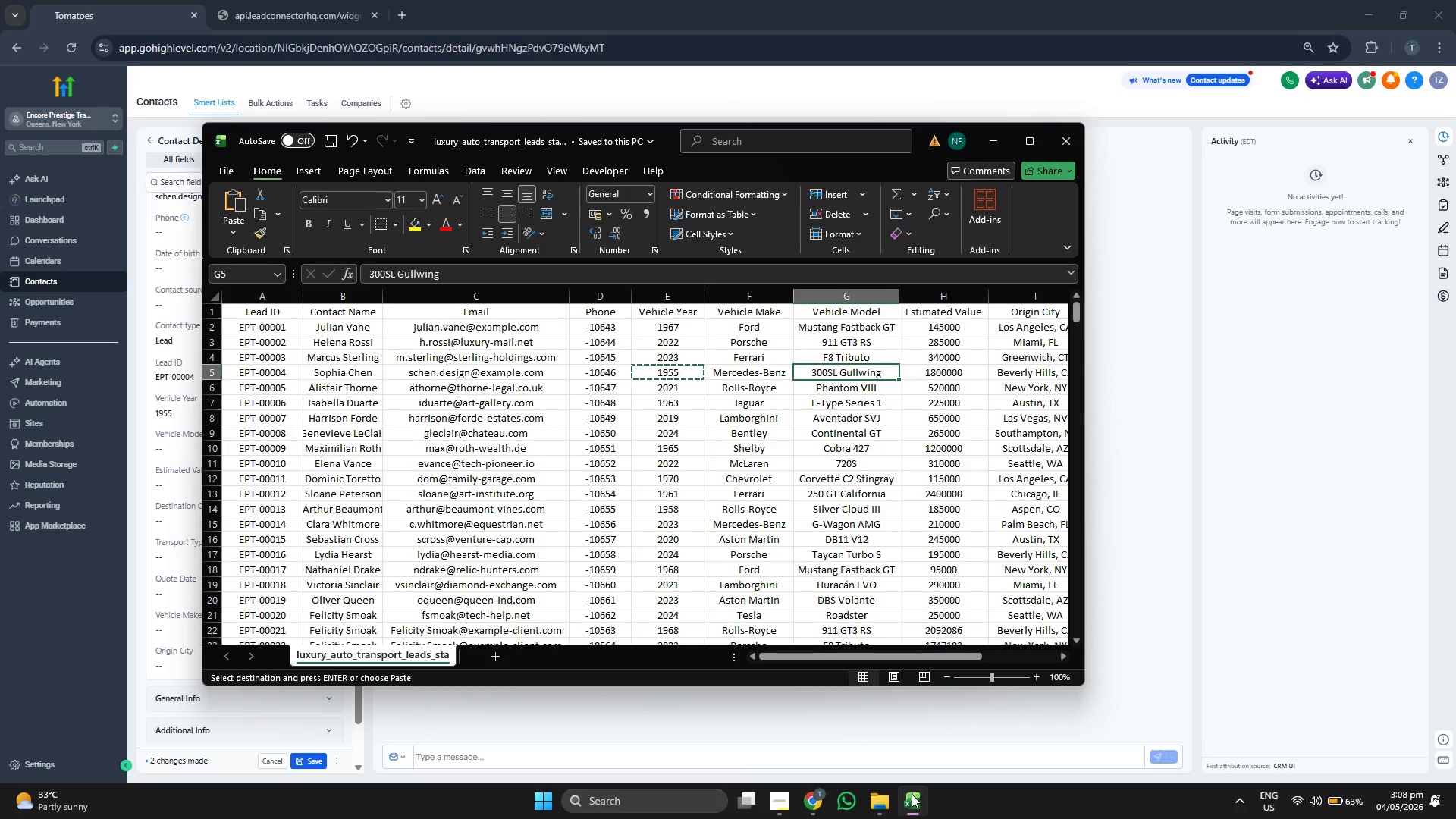 
key(Control+ControlLeft)
 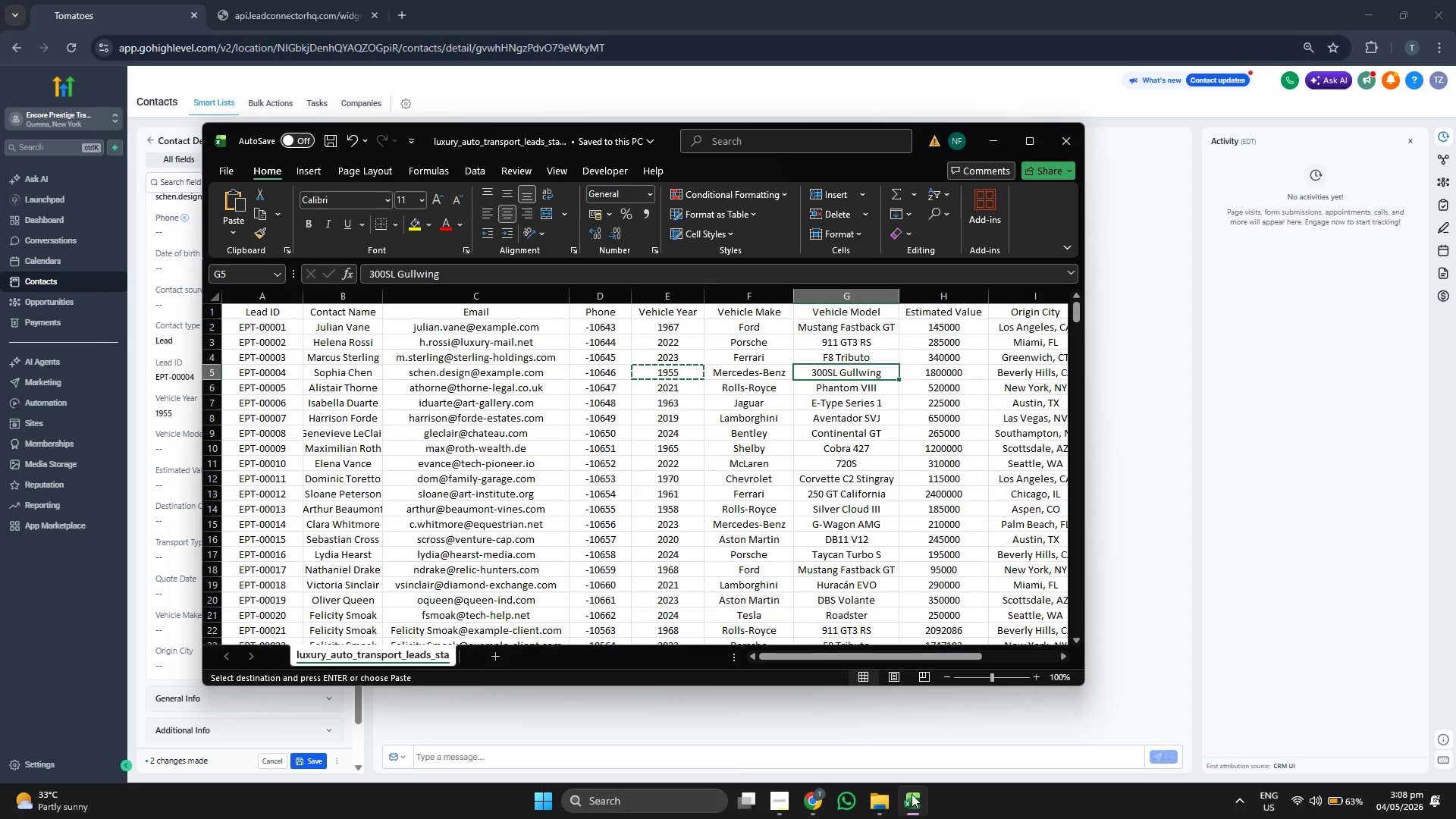 
key(Control+C)
 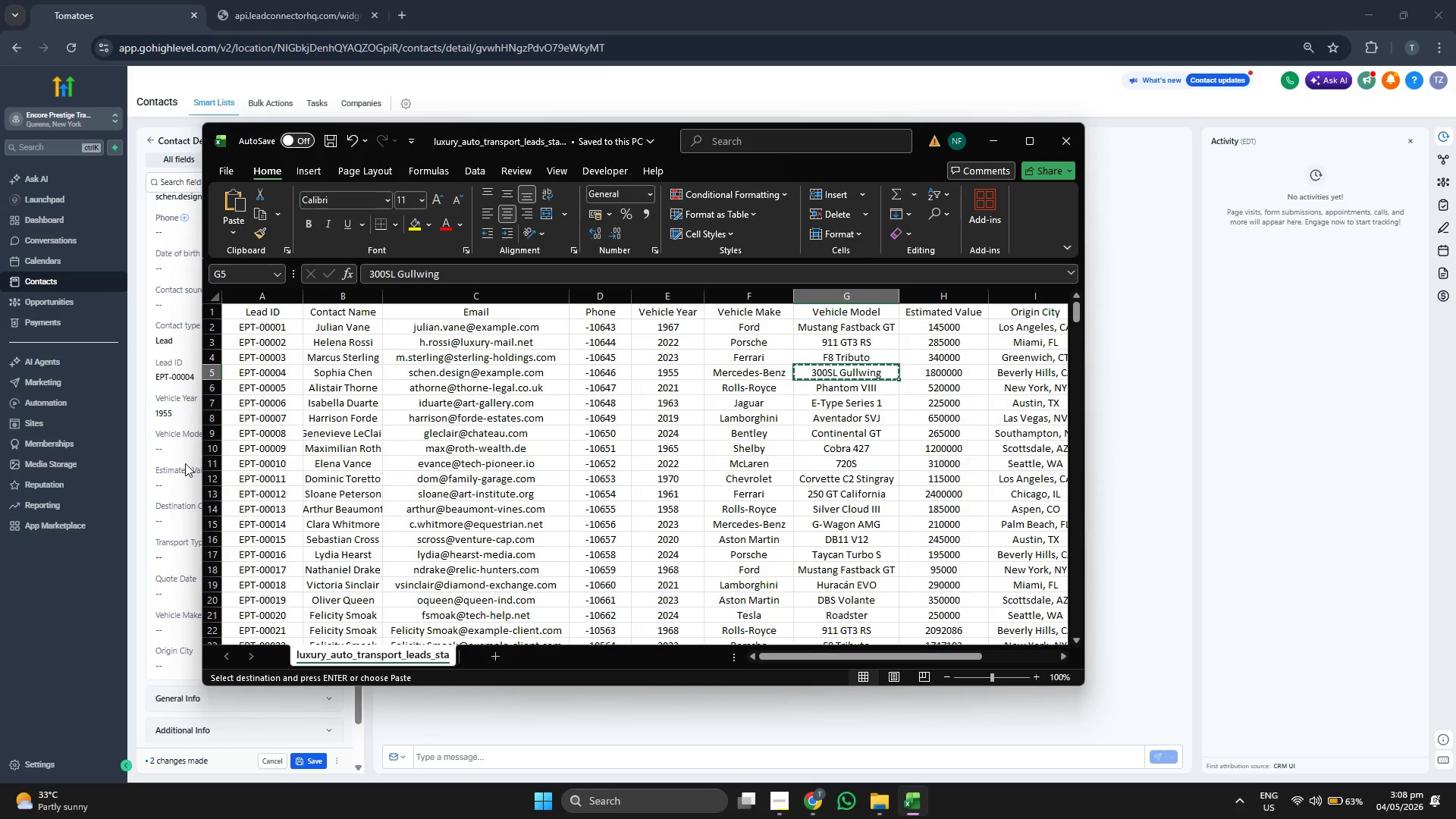 
left_click([183, 439])
 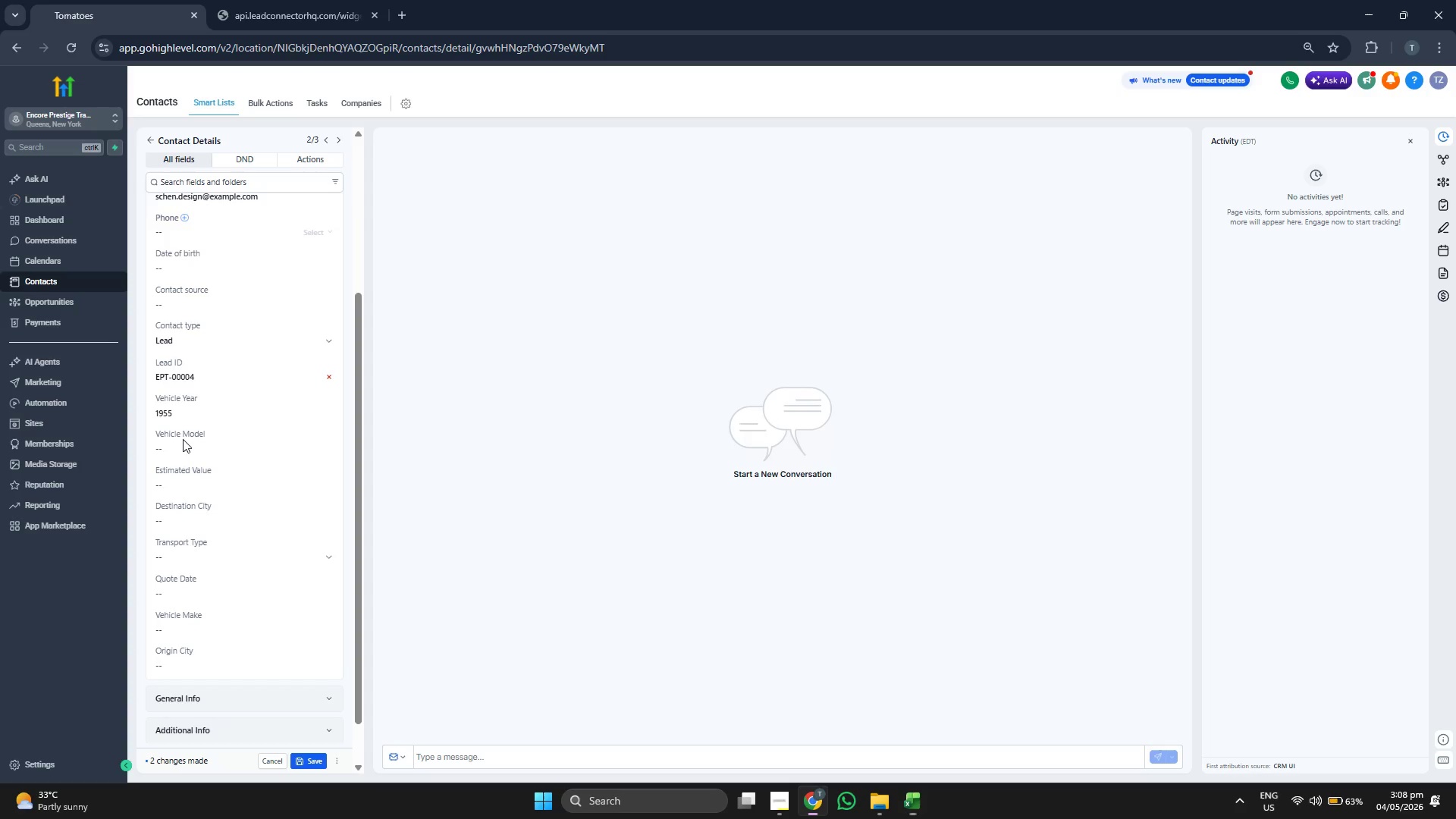 
key(Control+ControlLeft)
 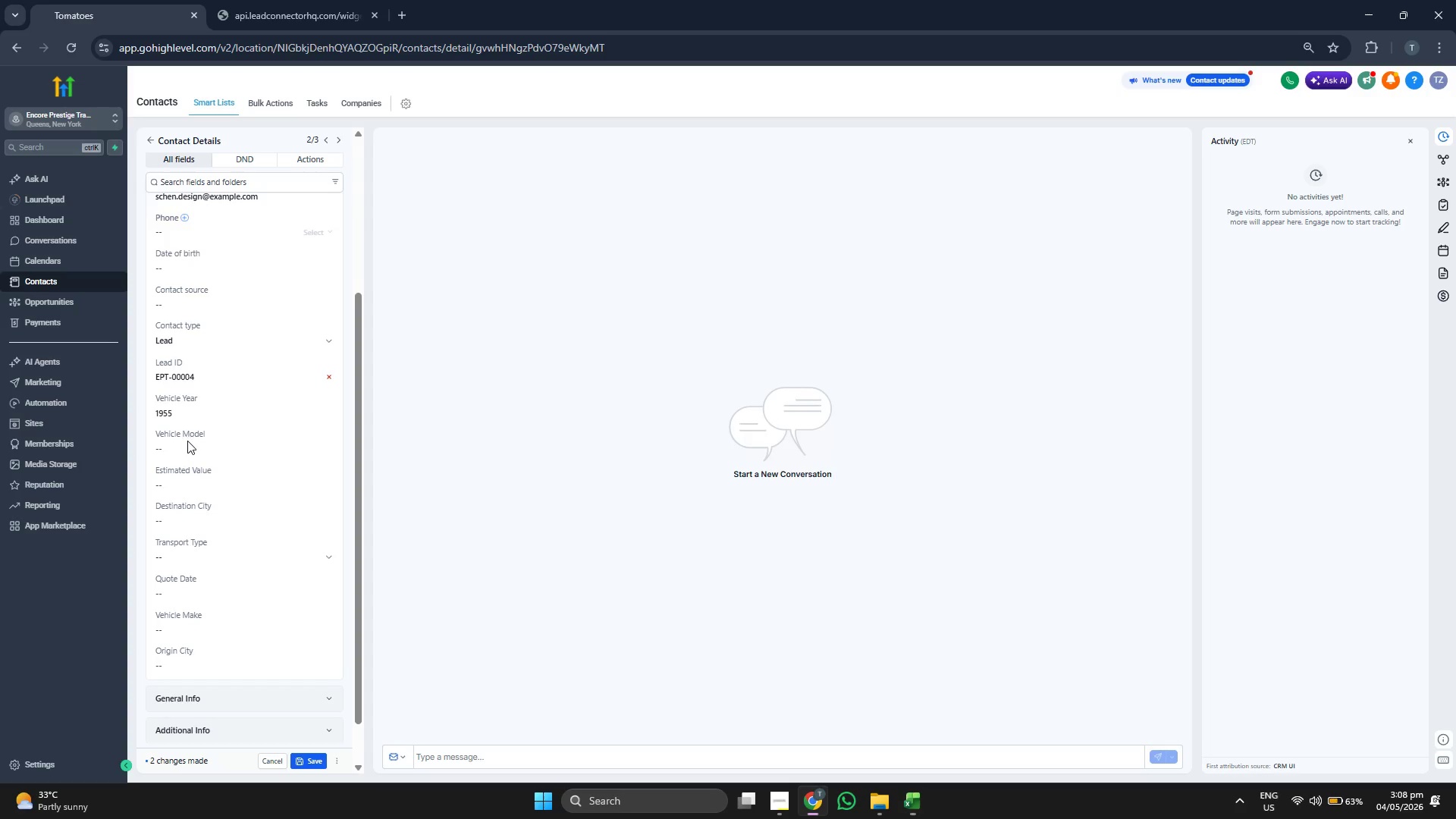 
key(Control+V)
 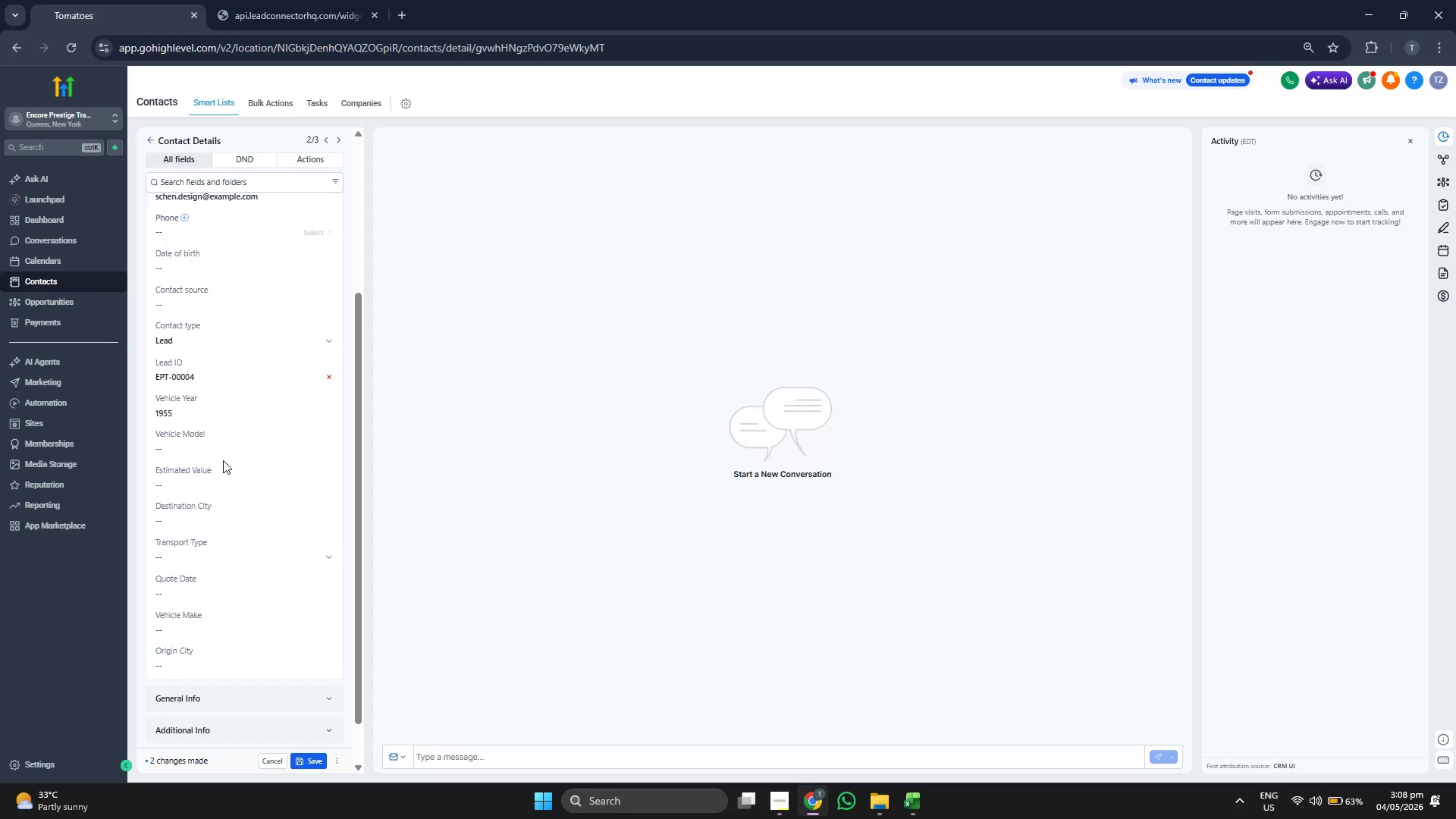 
double_click([228, 449])
 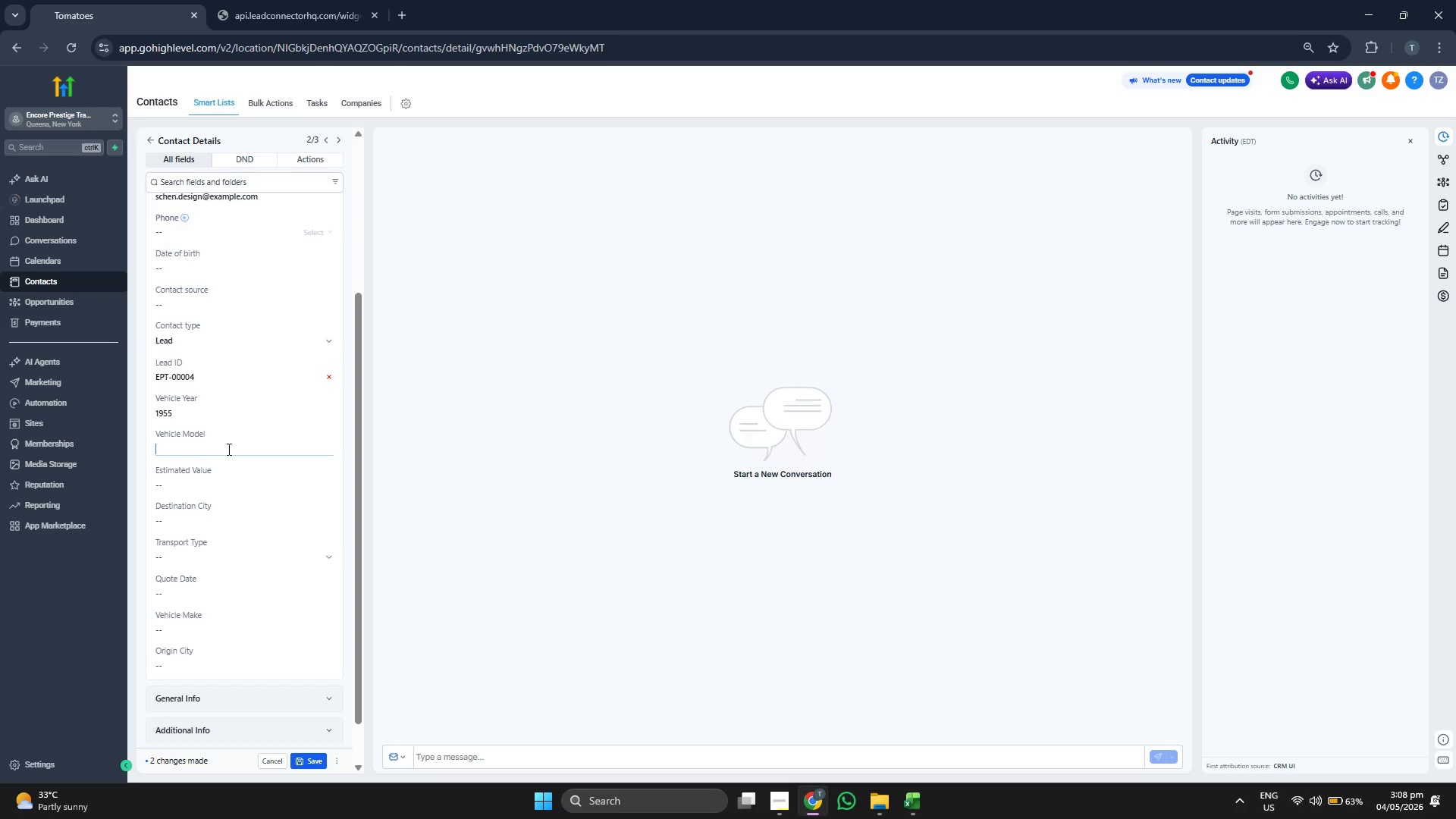 
key(Control+ControlLeft)
 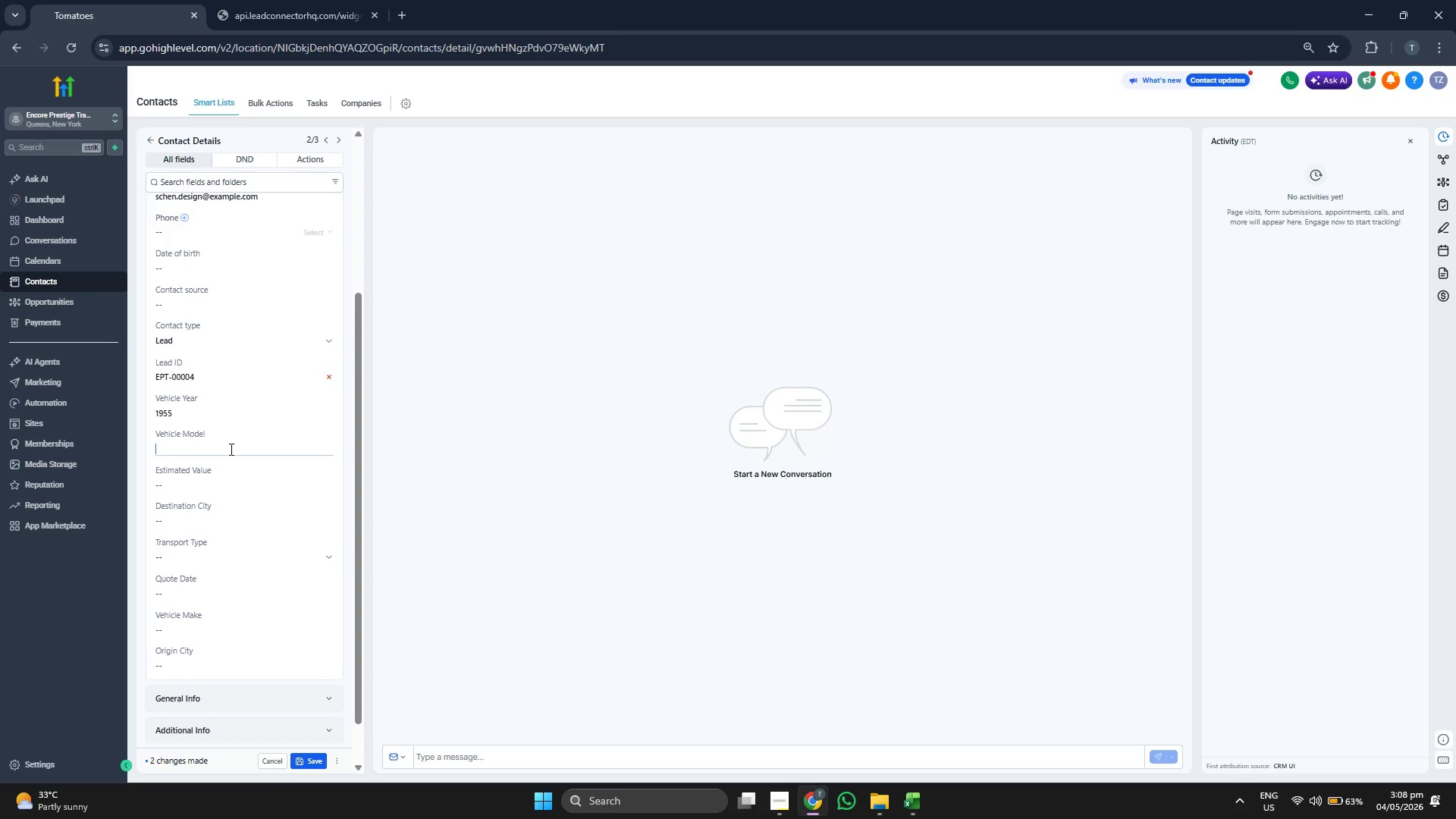 
key(Control+V)
 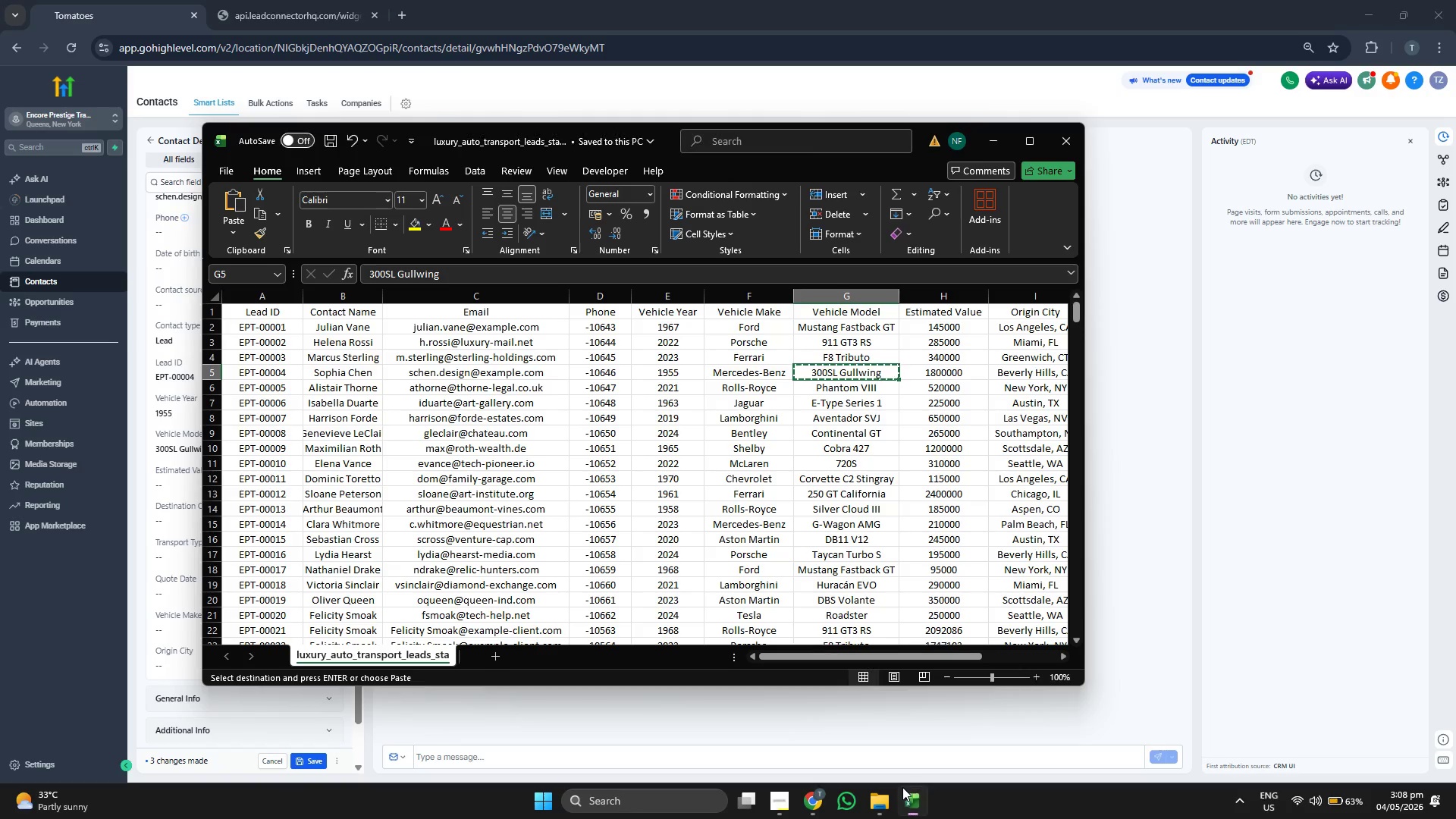 
key(ArrowLeft)
 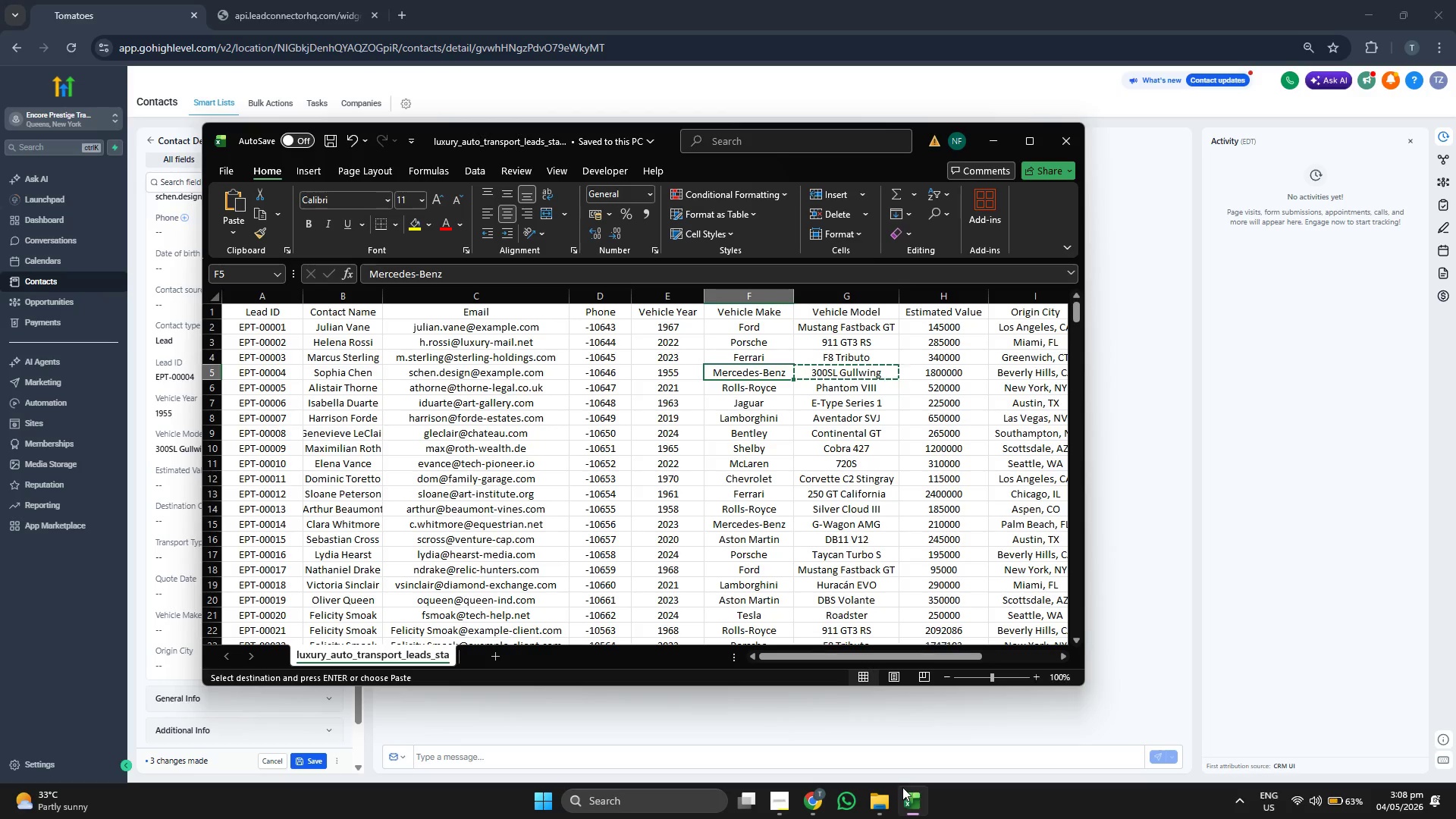 
key(Control+ControlLeft)
 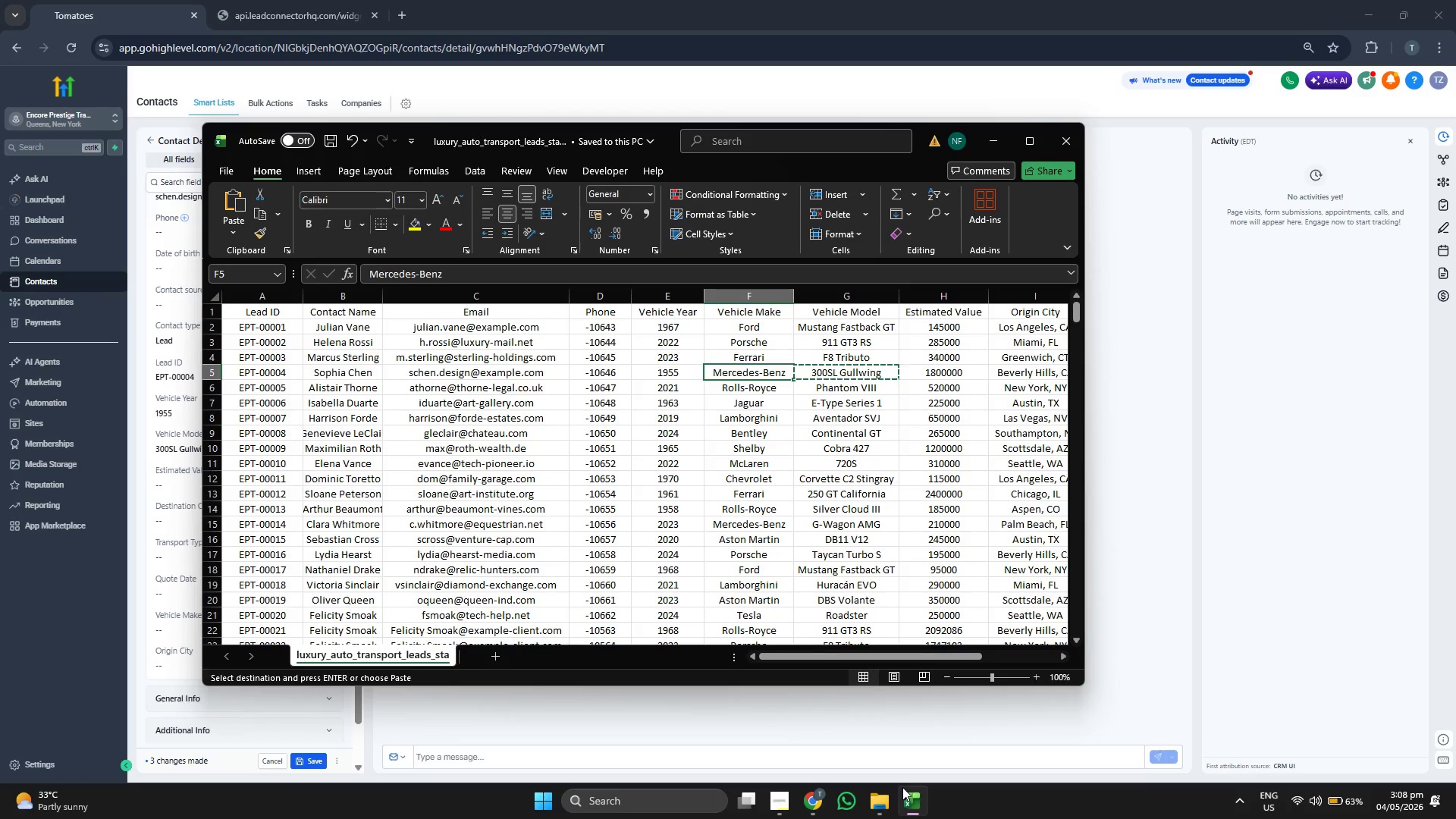 
key(Control+C)
 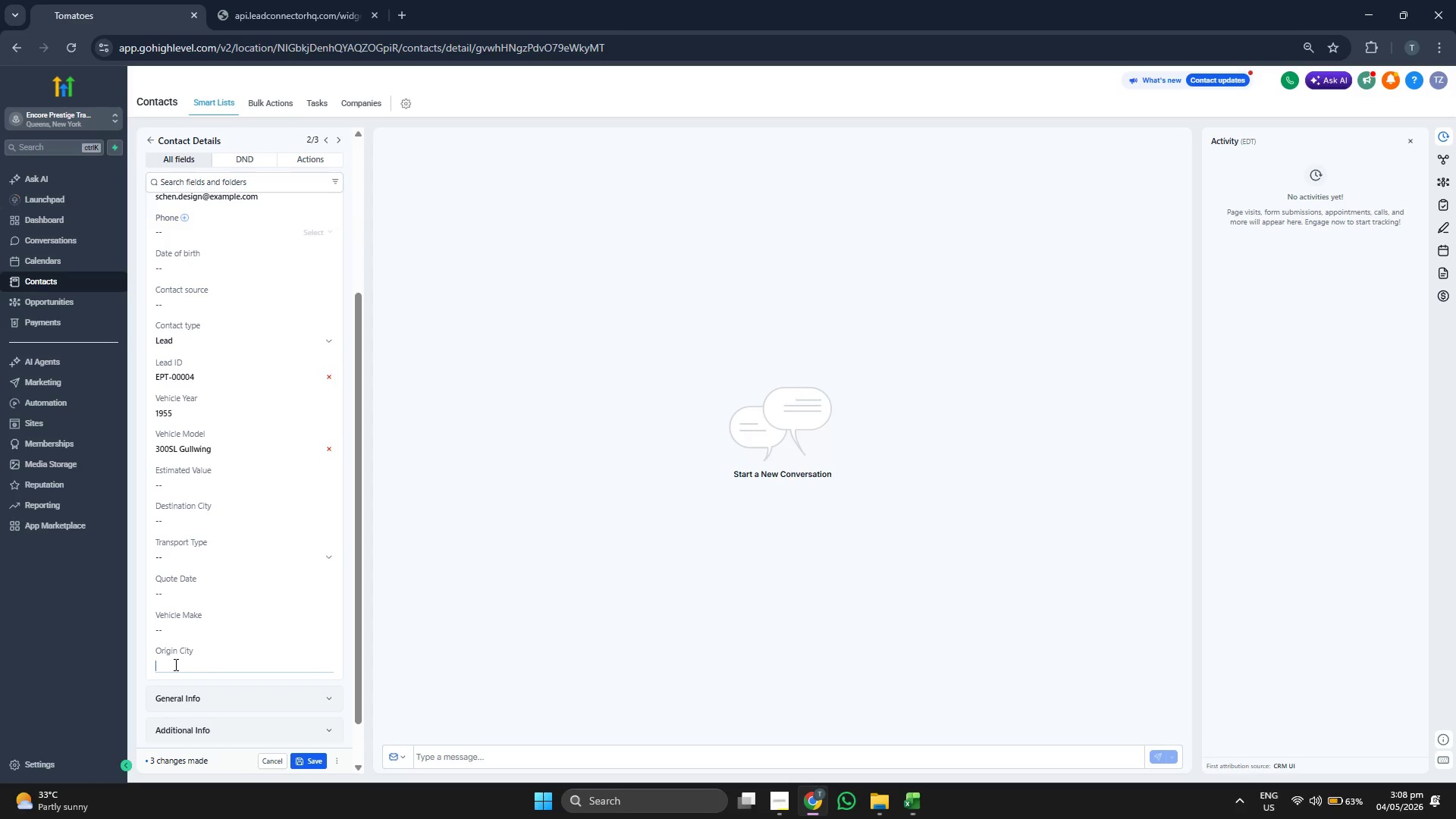 
left_click([231, 624])
 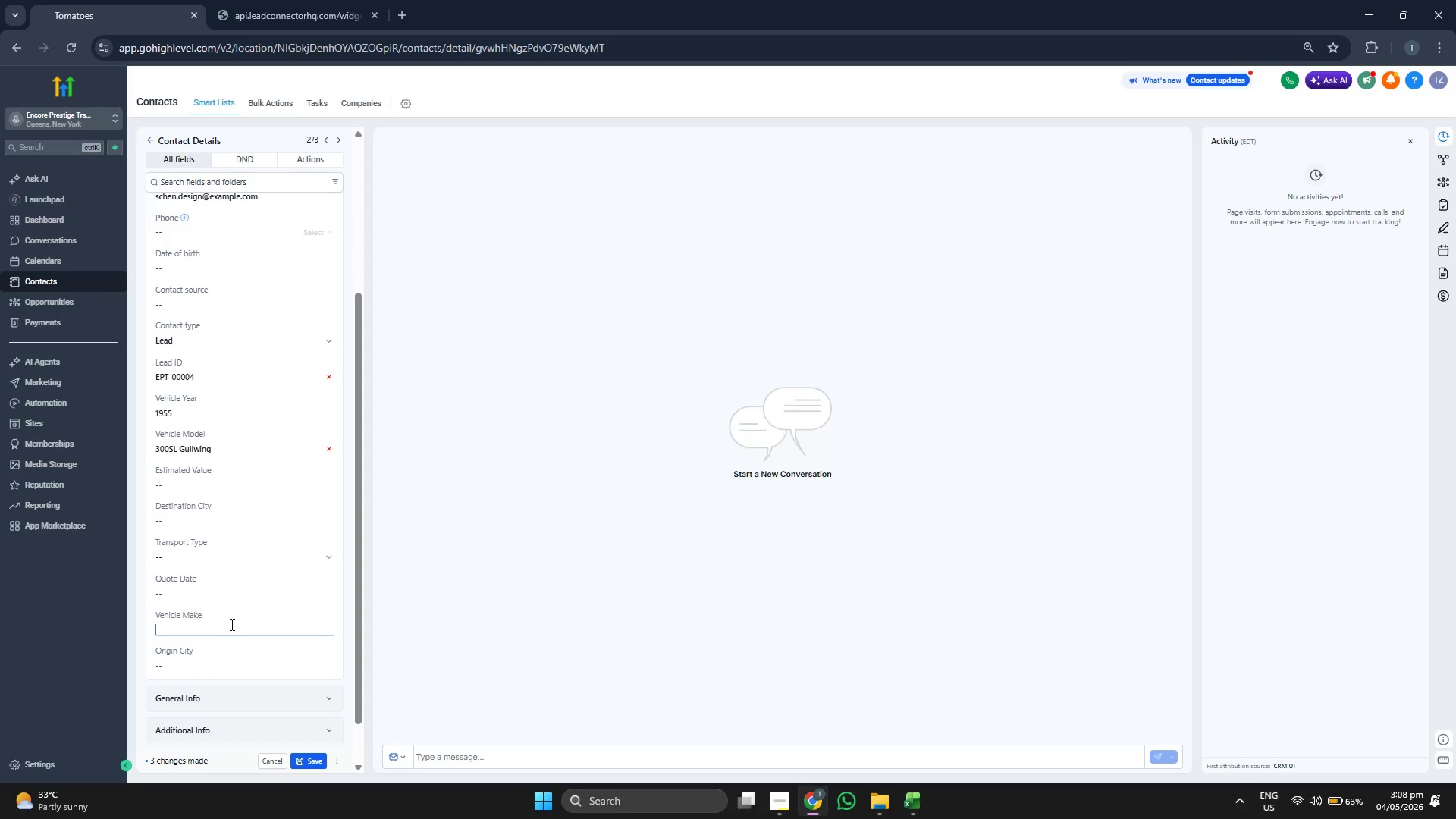 
key(Control+ControlLeft)
 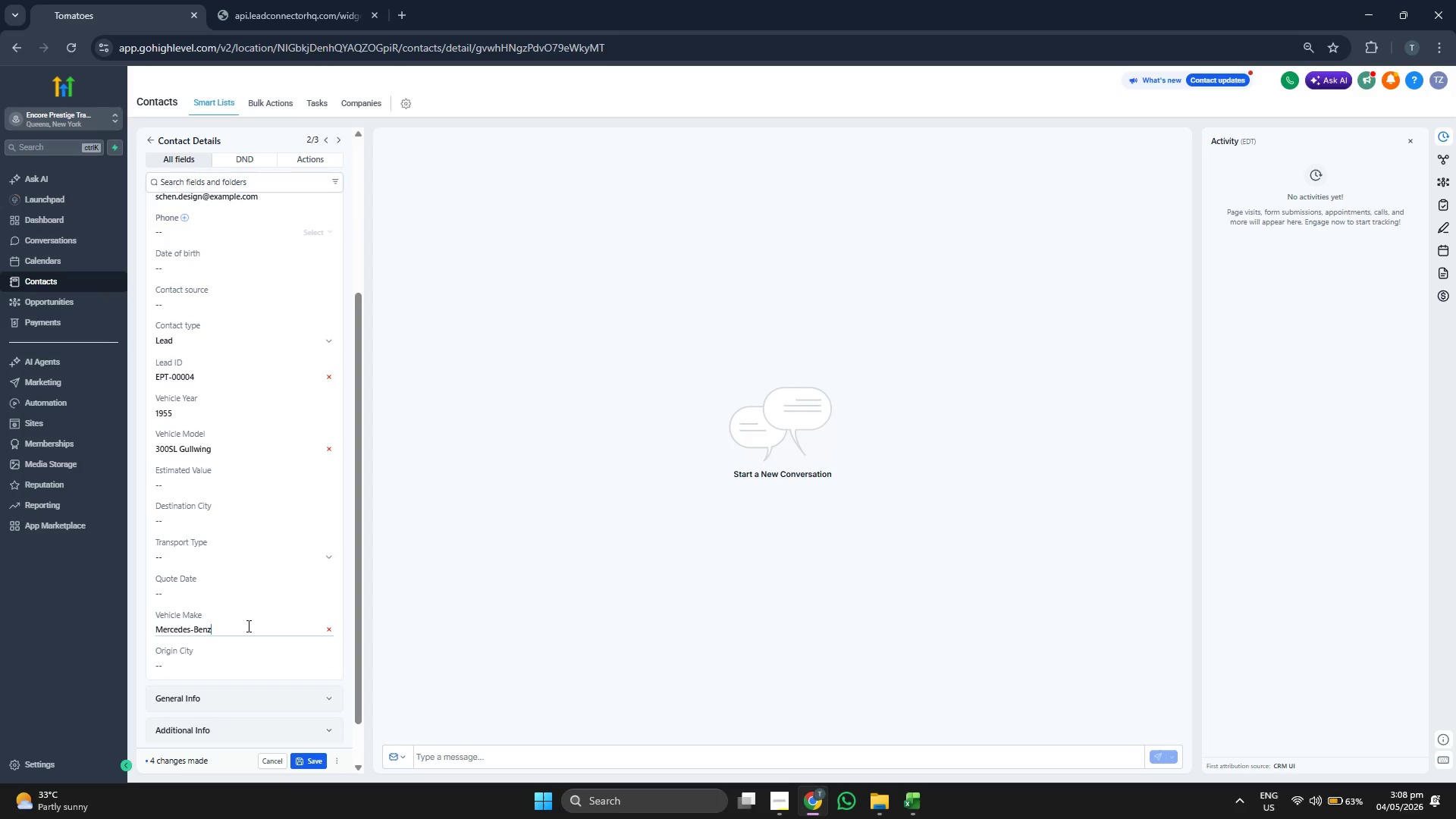 
key(Control+V)
 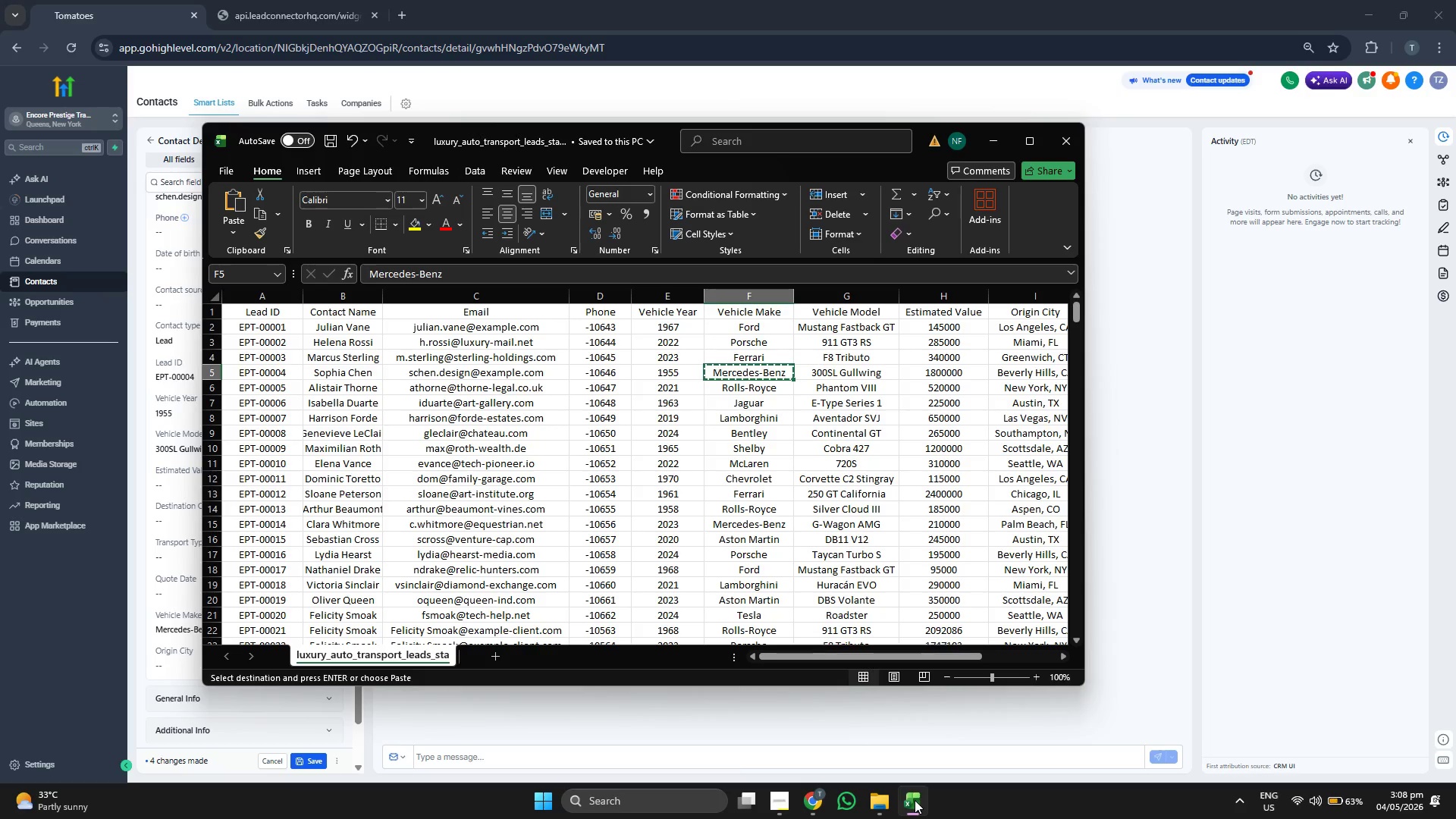 
key(ArrowRight)
 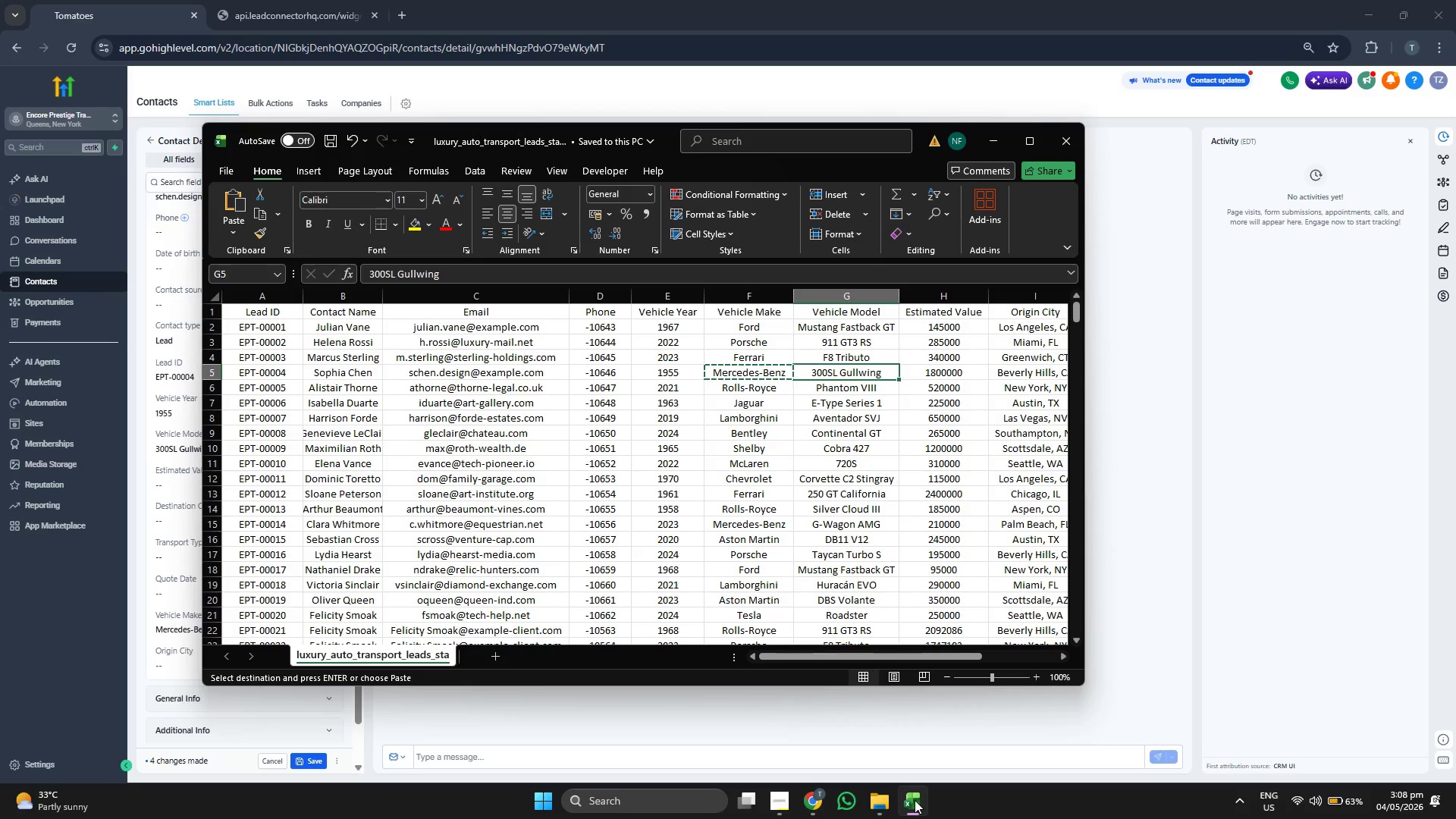 
key(ArrowRight)
 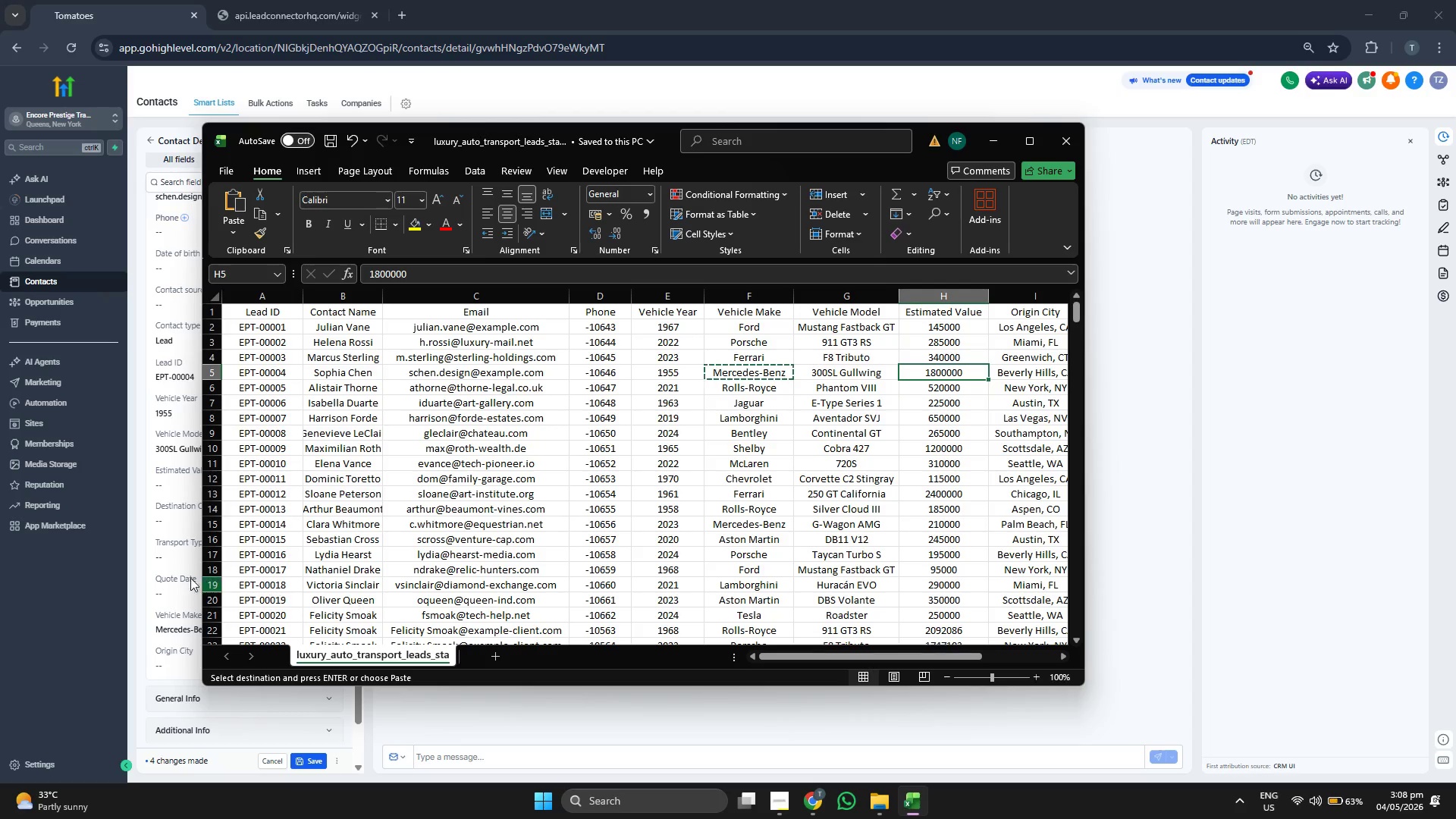 
left_click([178, 482])
 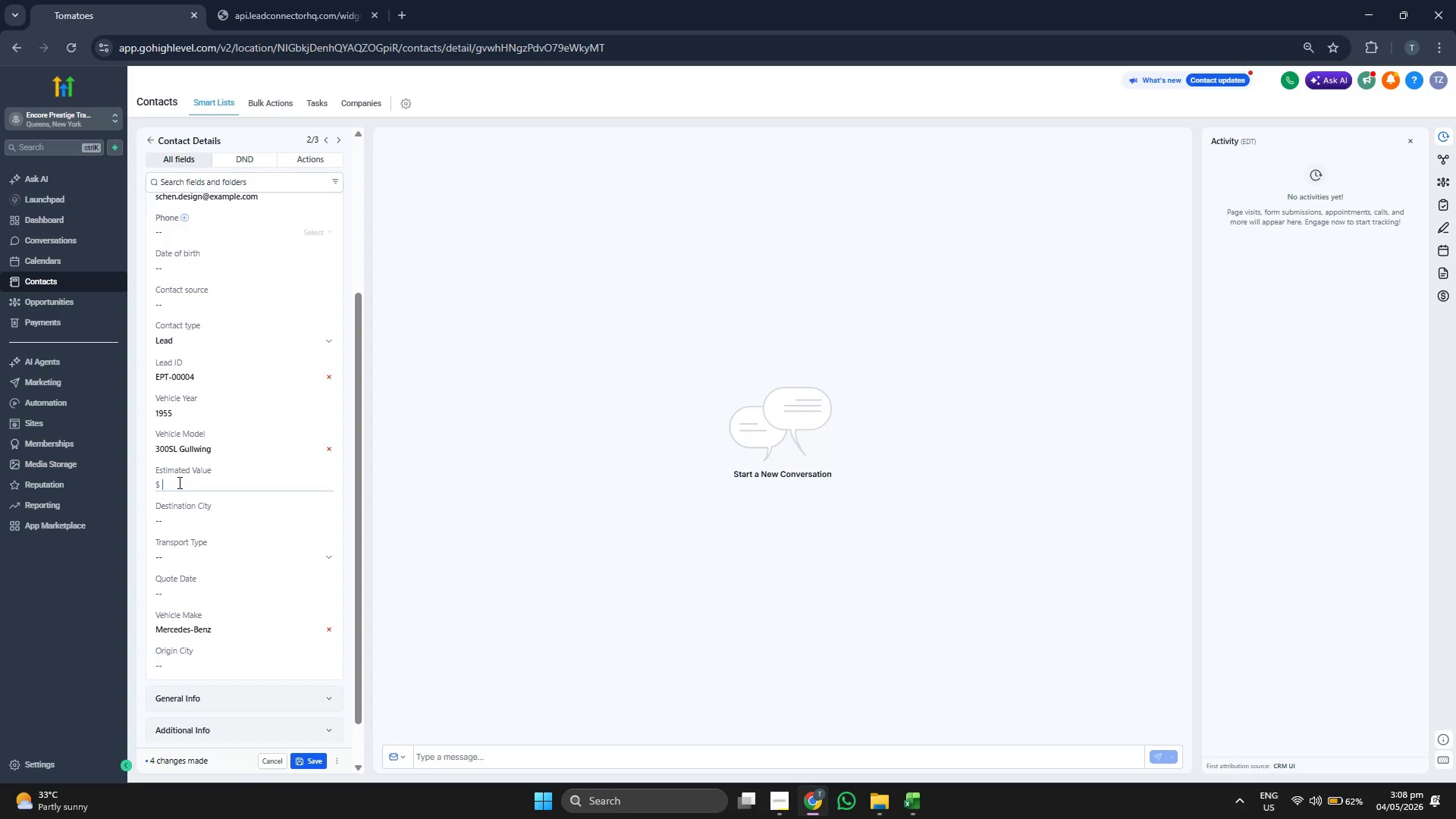 
type(180)
 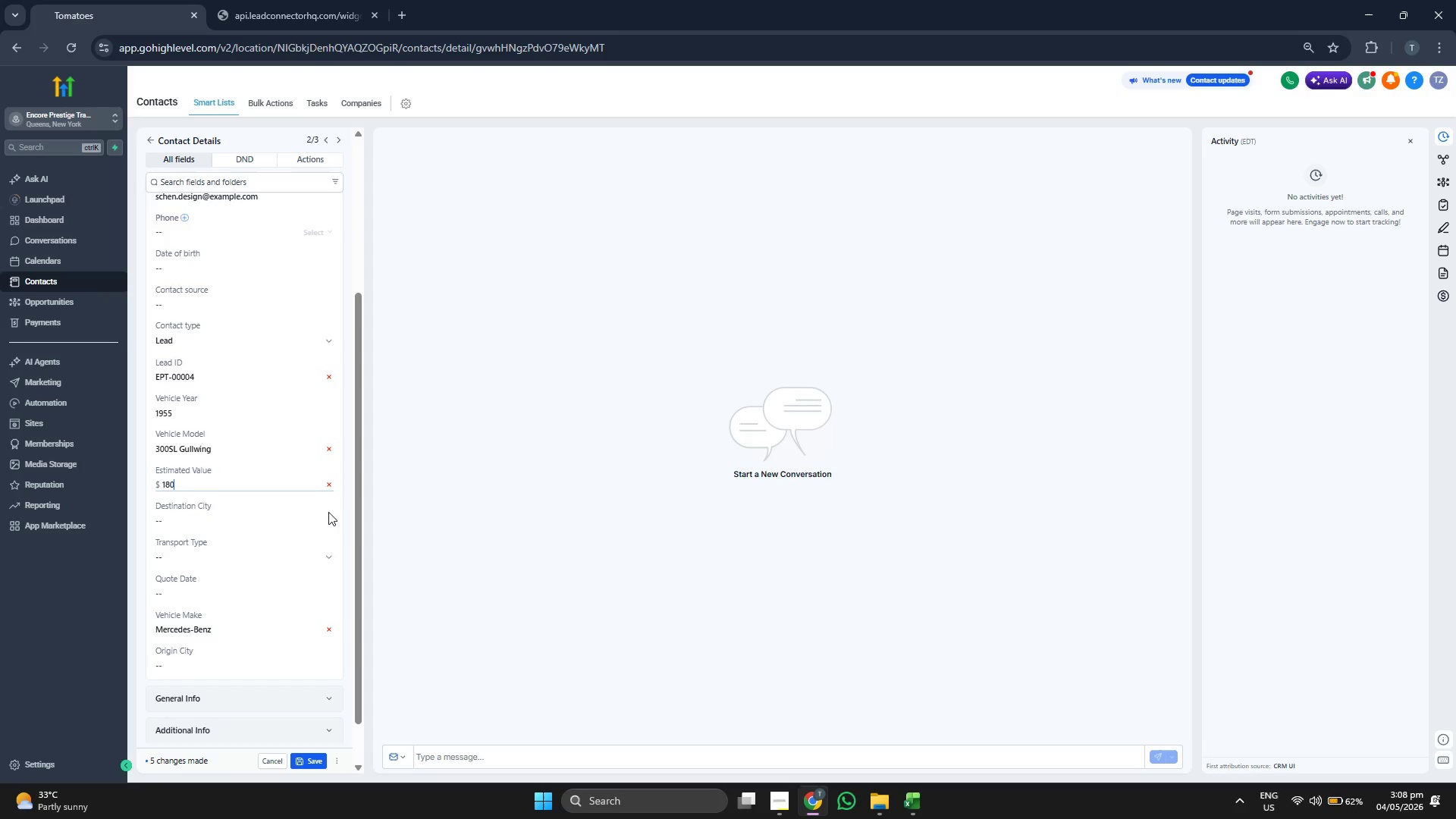 
type(0000)
 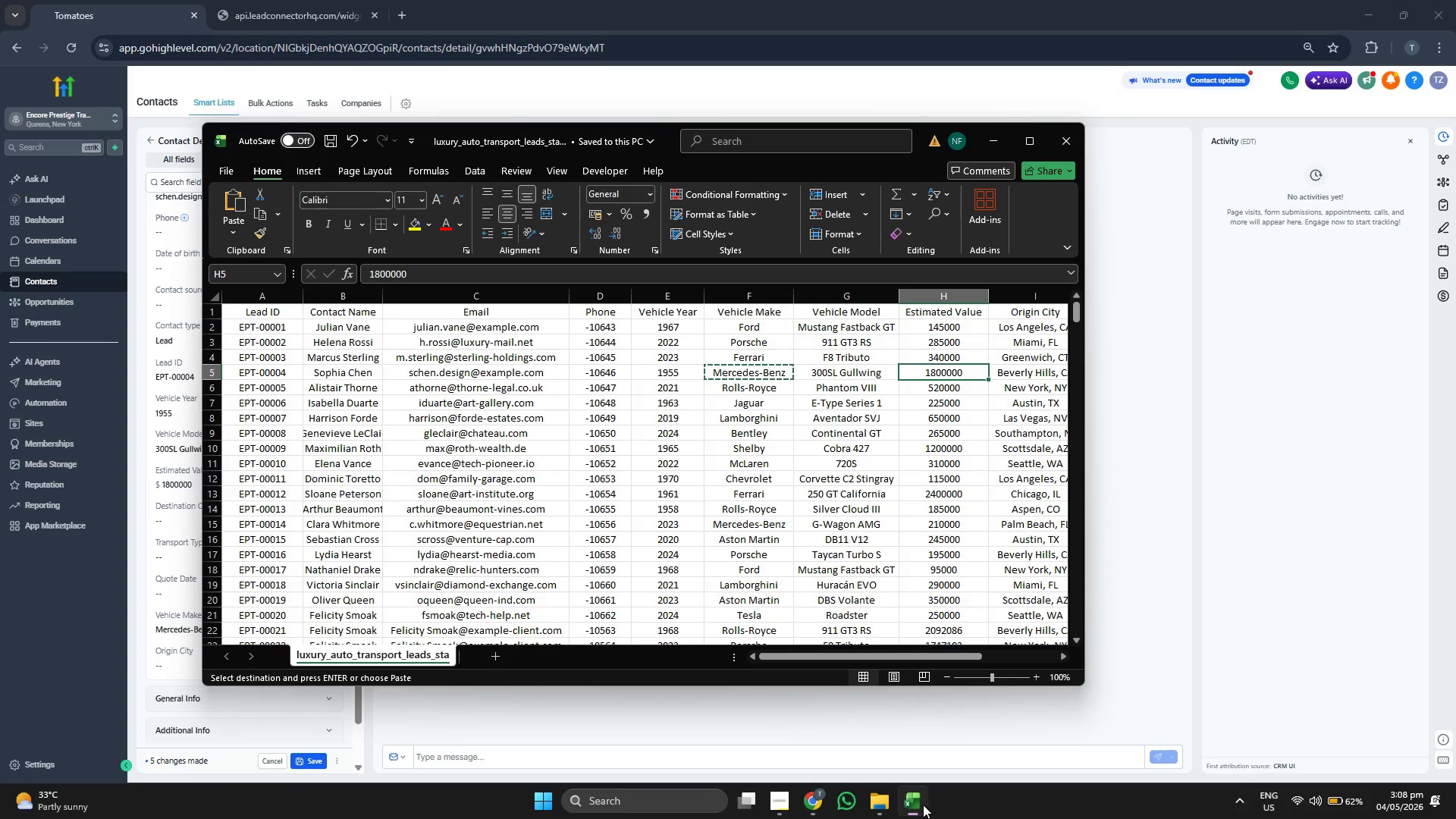 
key(ArrowRight)
 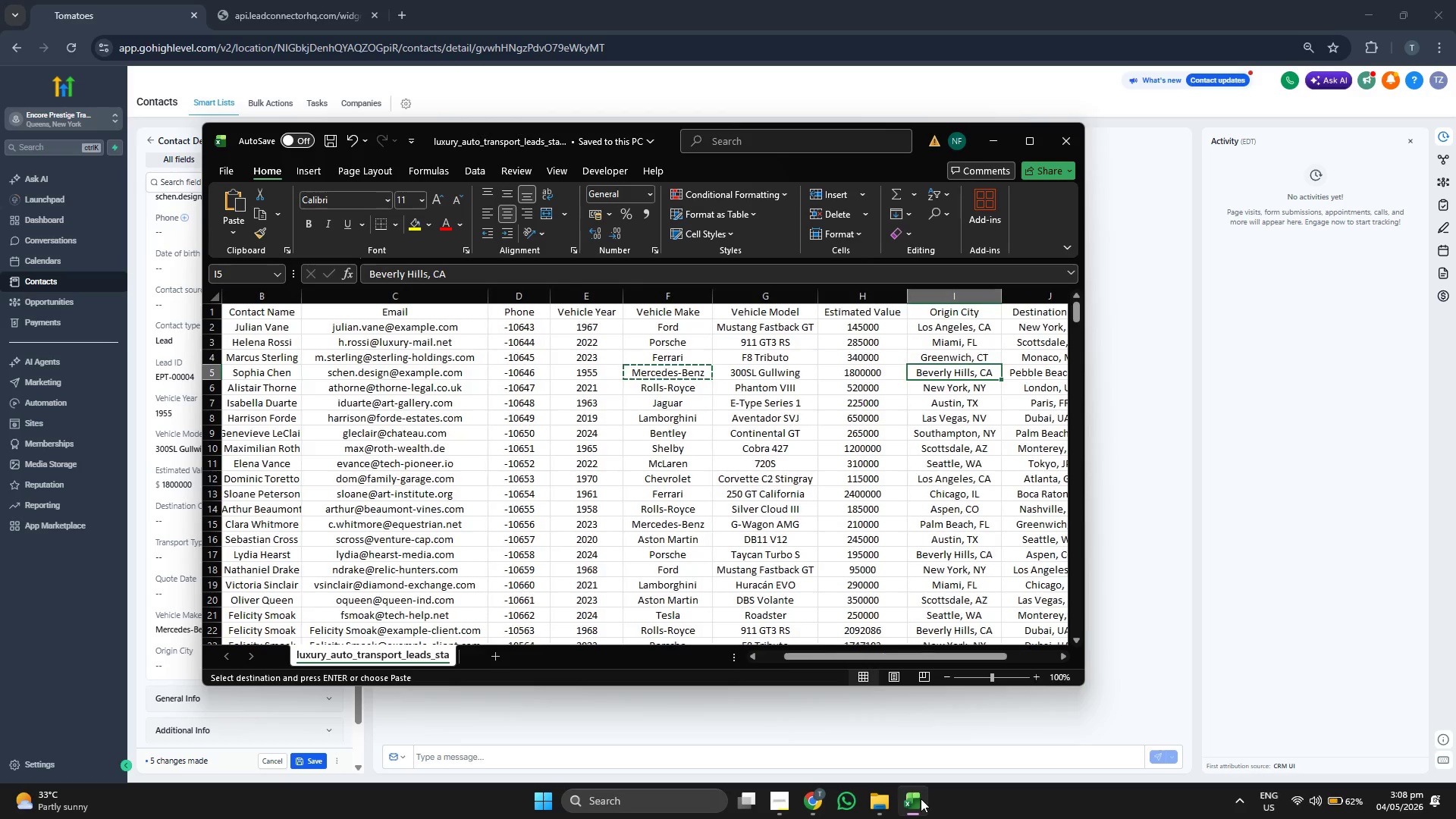 
key(Control+ControlLeft)
 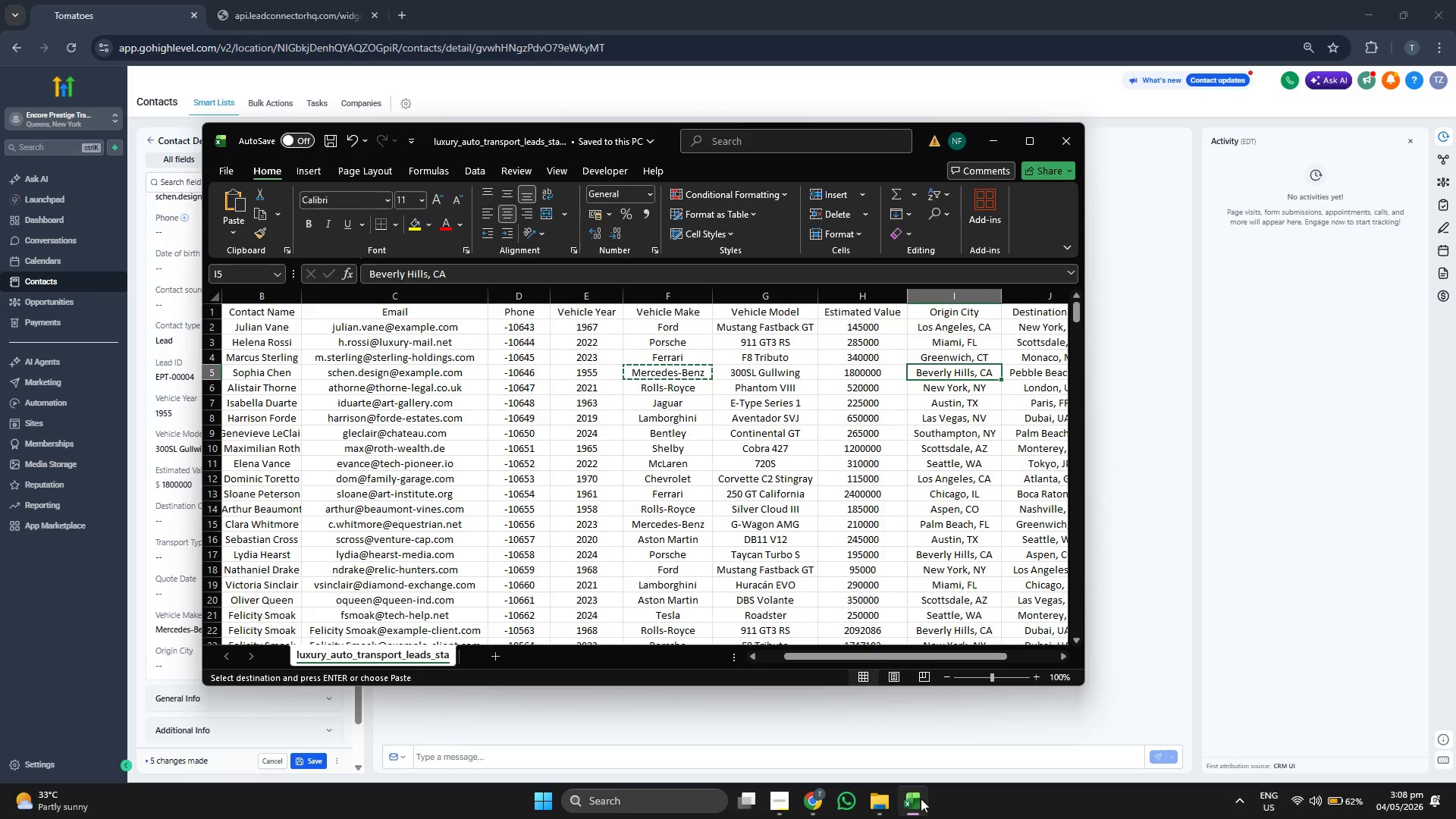 
key(Control+C)
 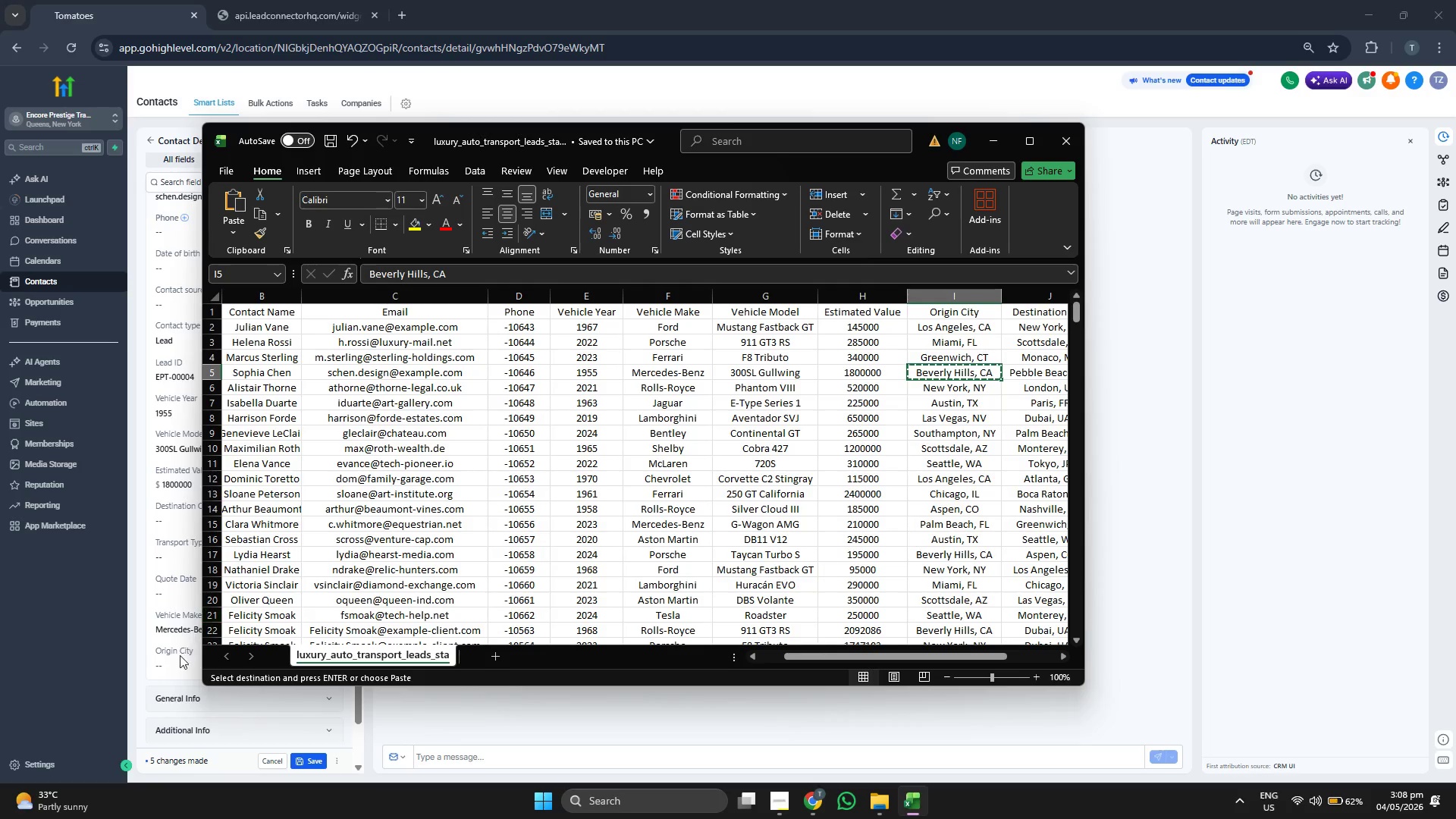 
left_click([187, 662])
 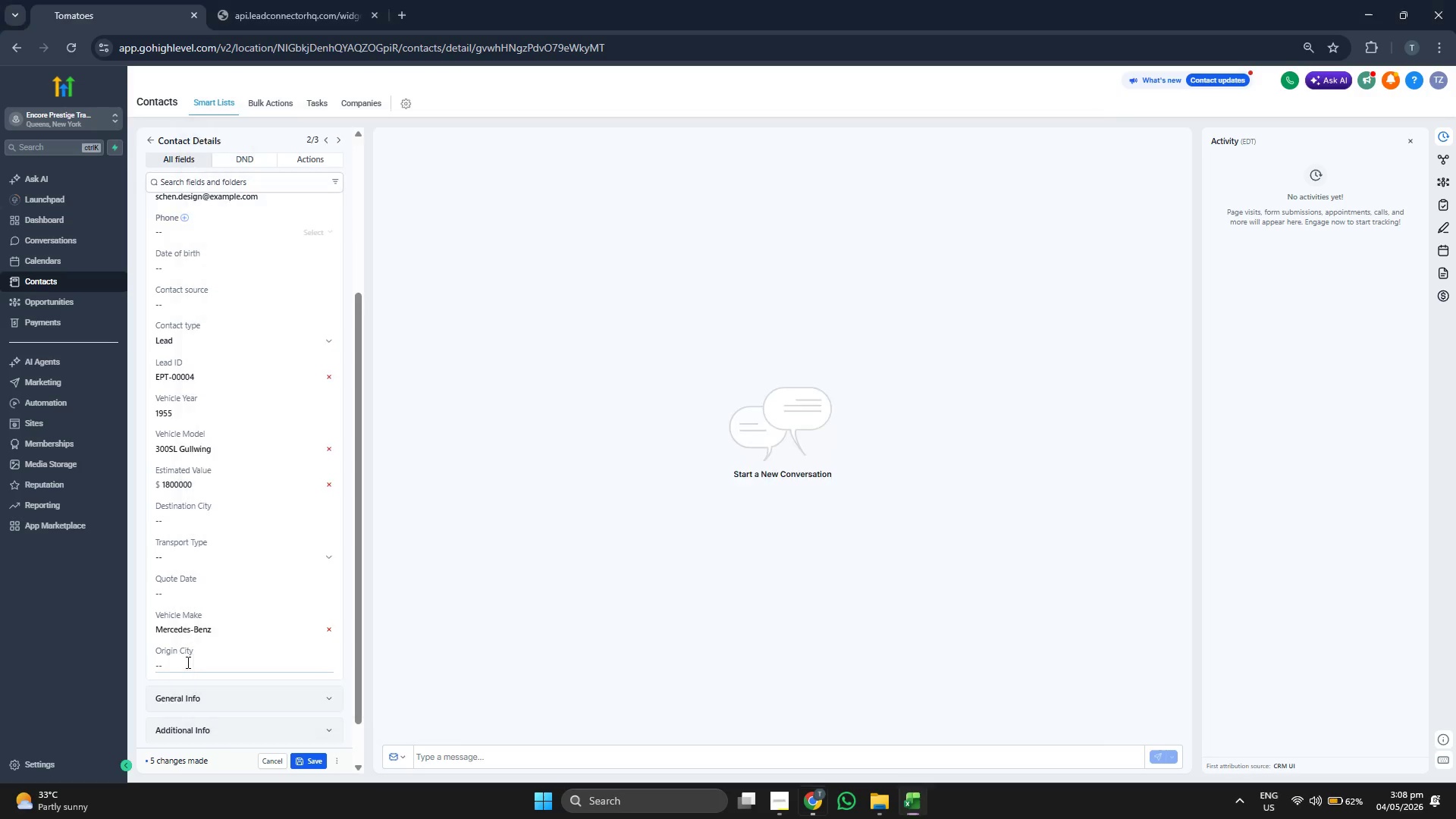 
key(Control+ControlLeft)
 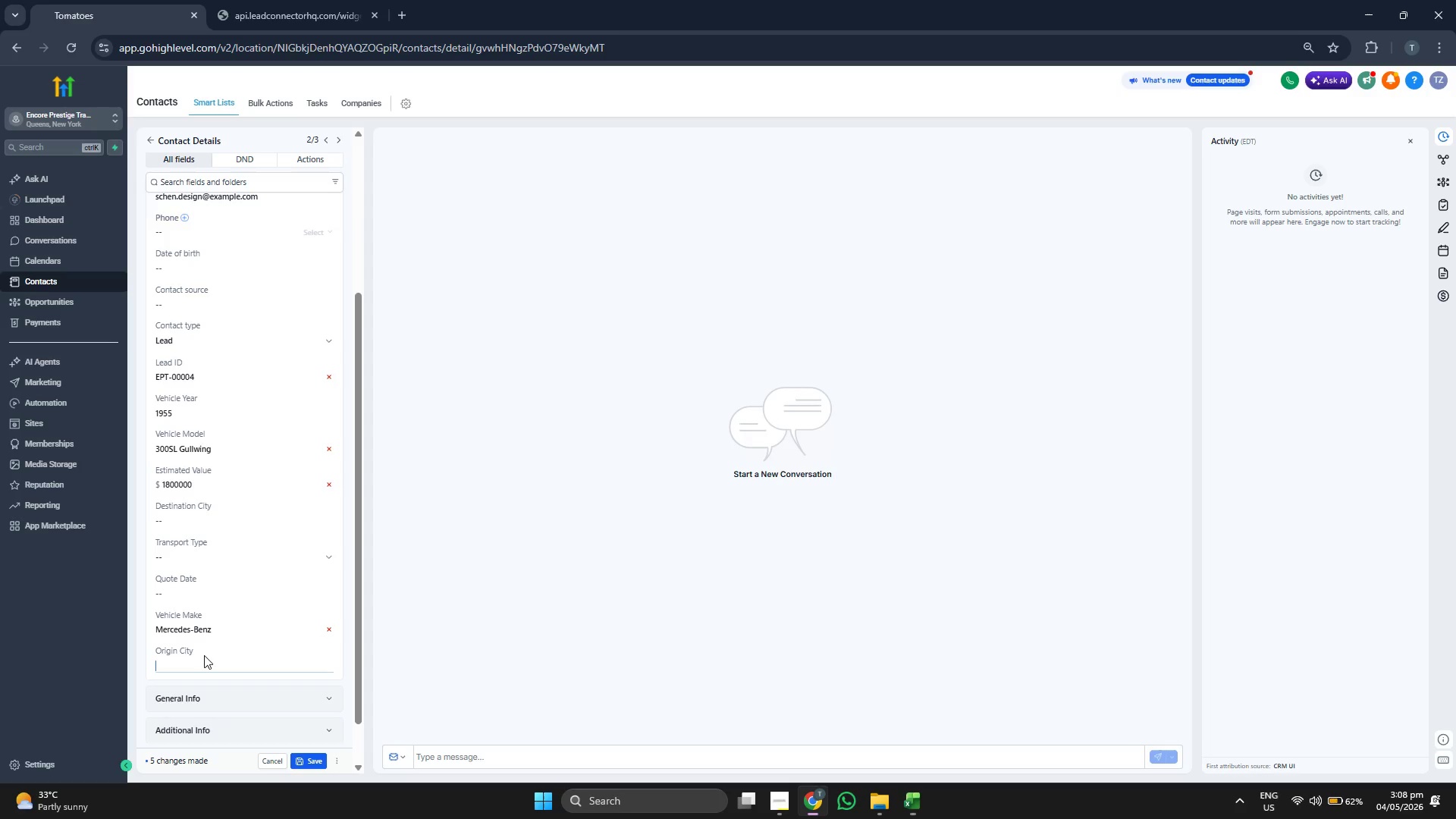 
key(Control+V)
 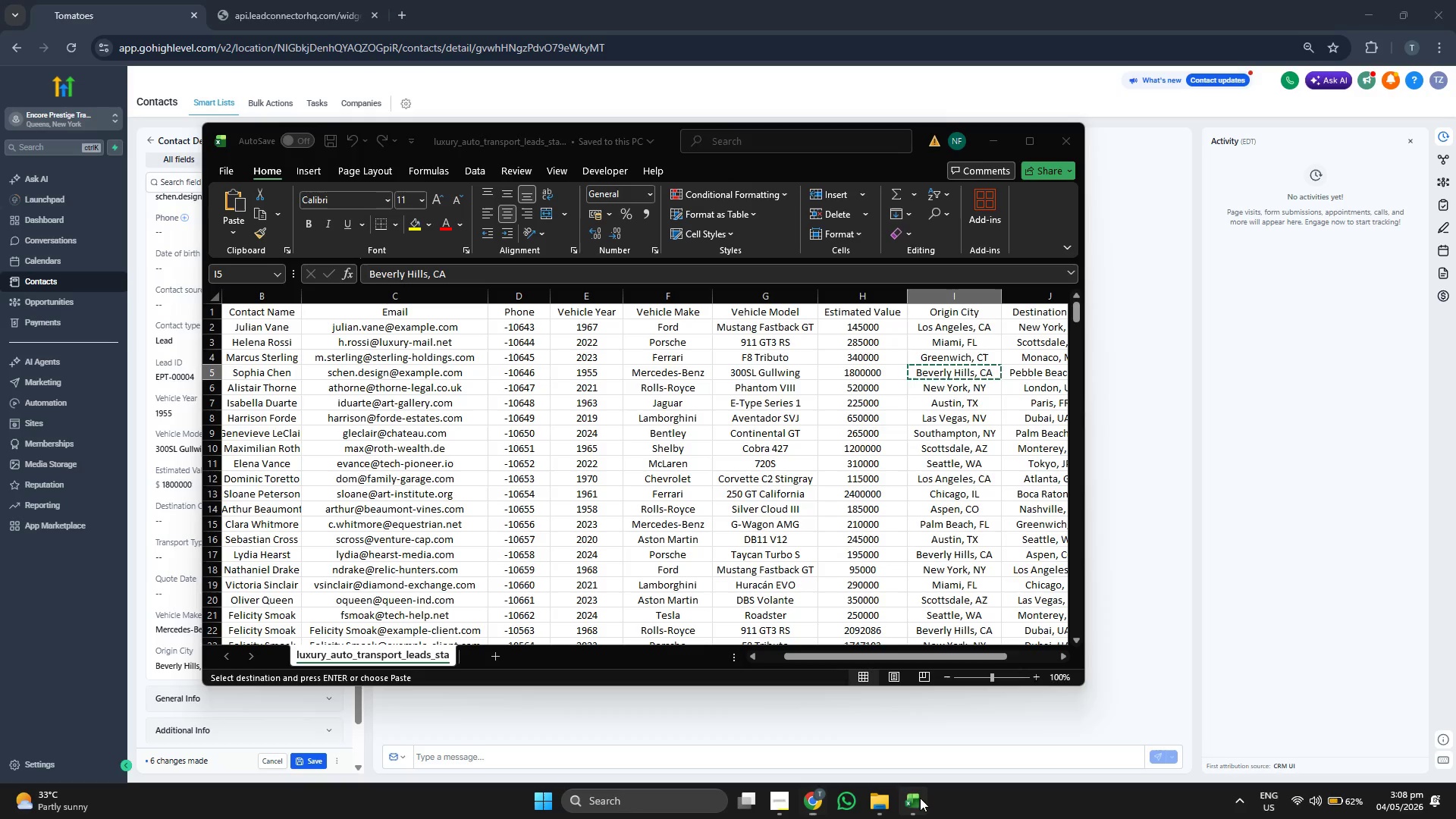 
key(ArrowRight)
 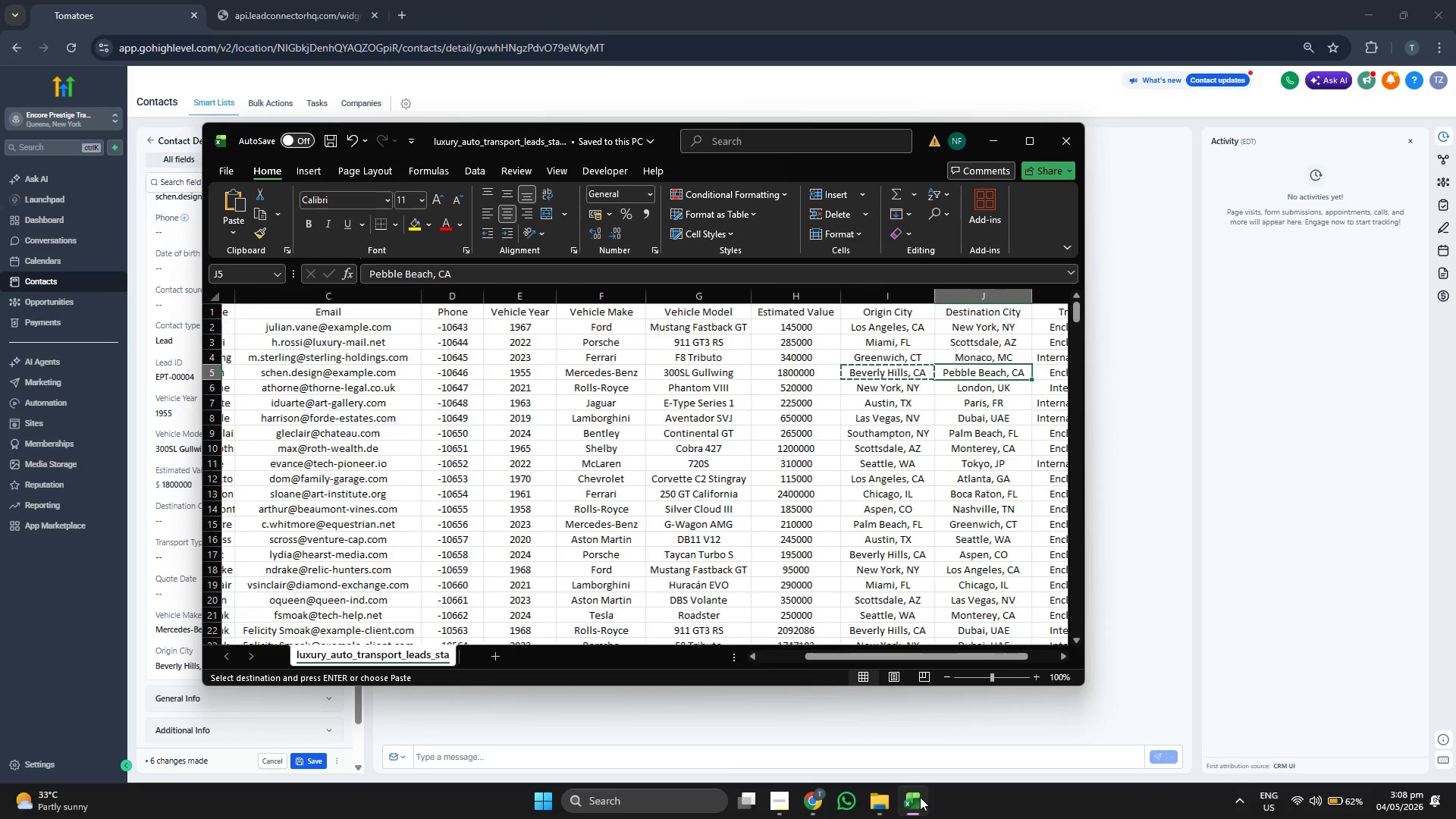 
key(Control+ControlLeft)
 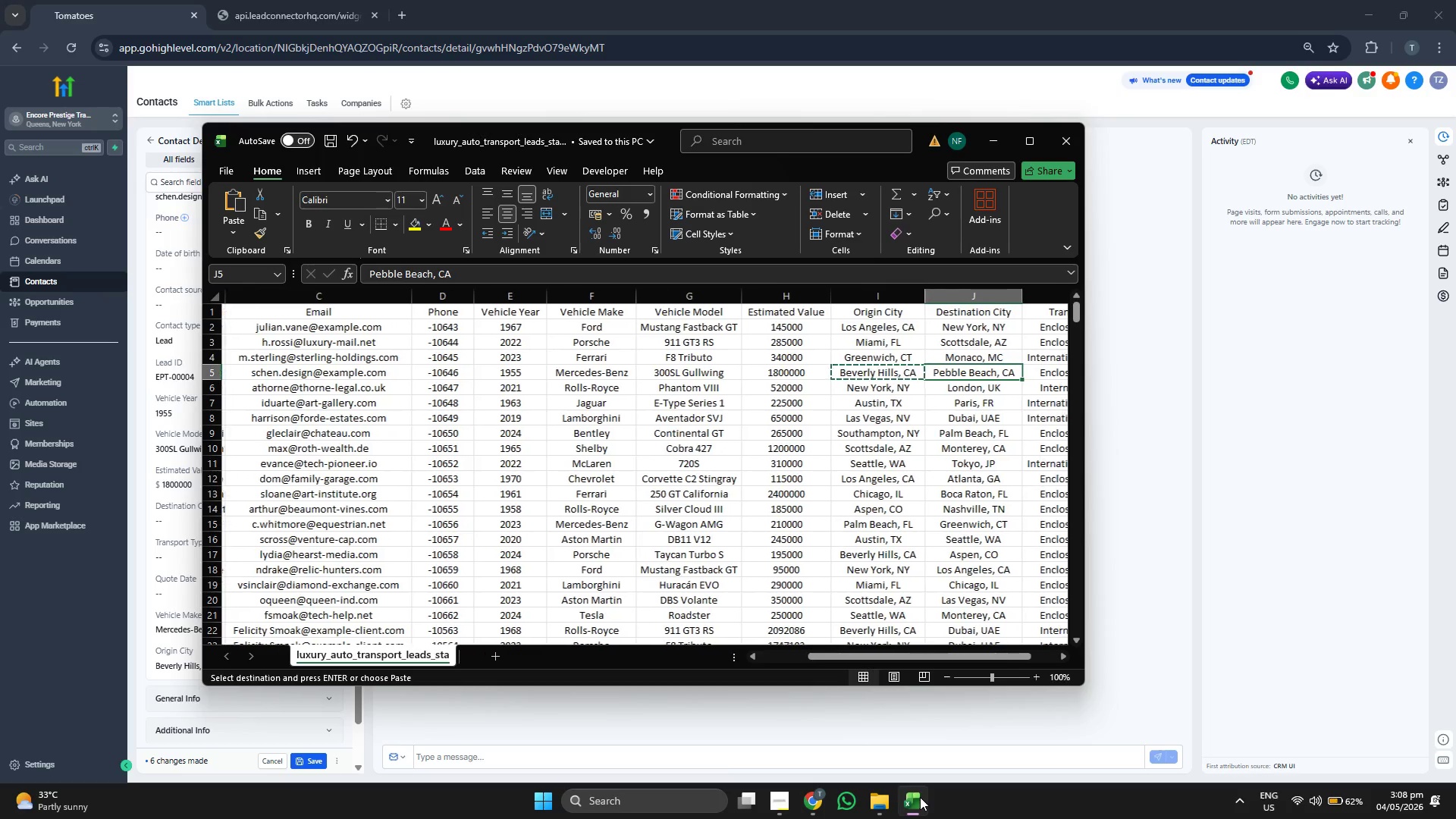 
key(Control+C)
 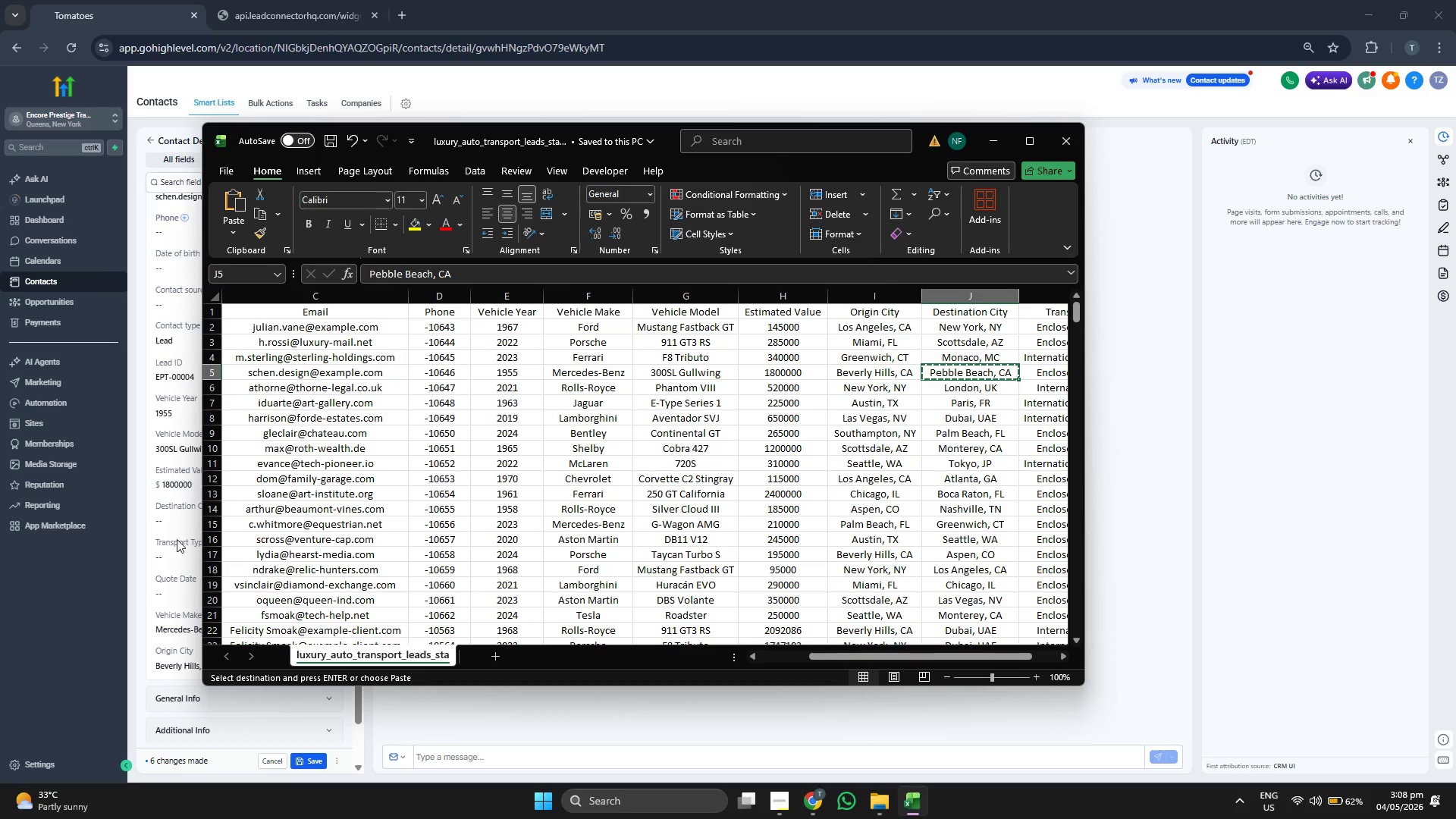 
left_click([184, 522])
 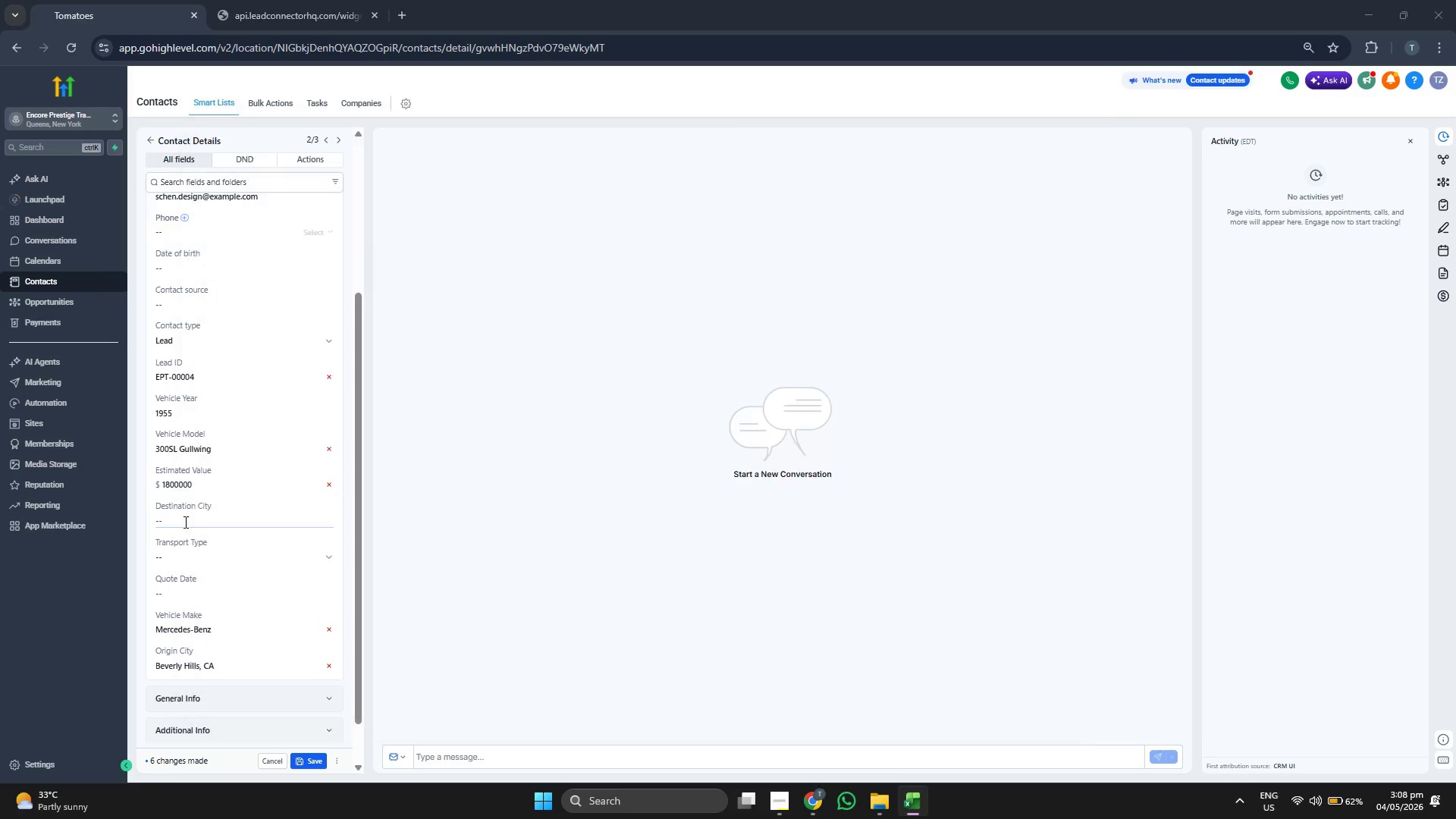 
key(Control+V)
 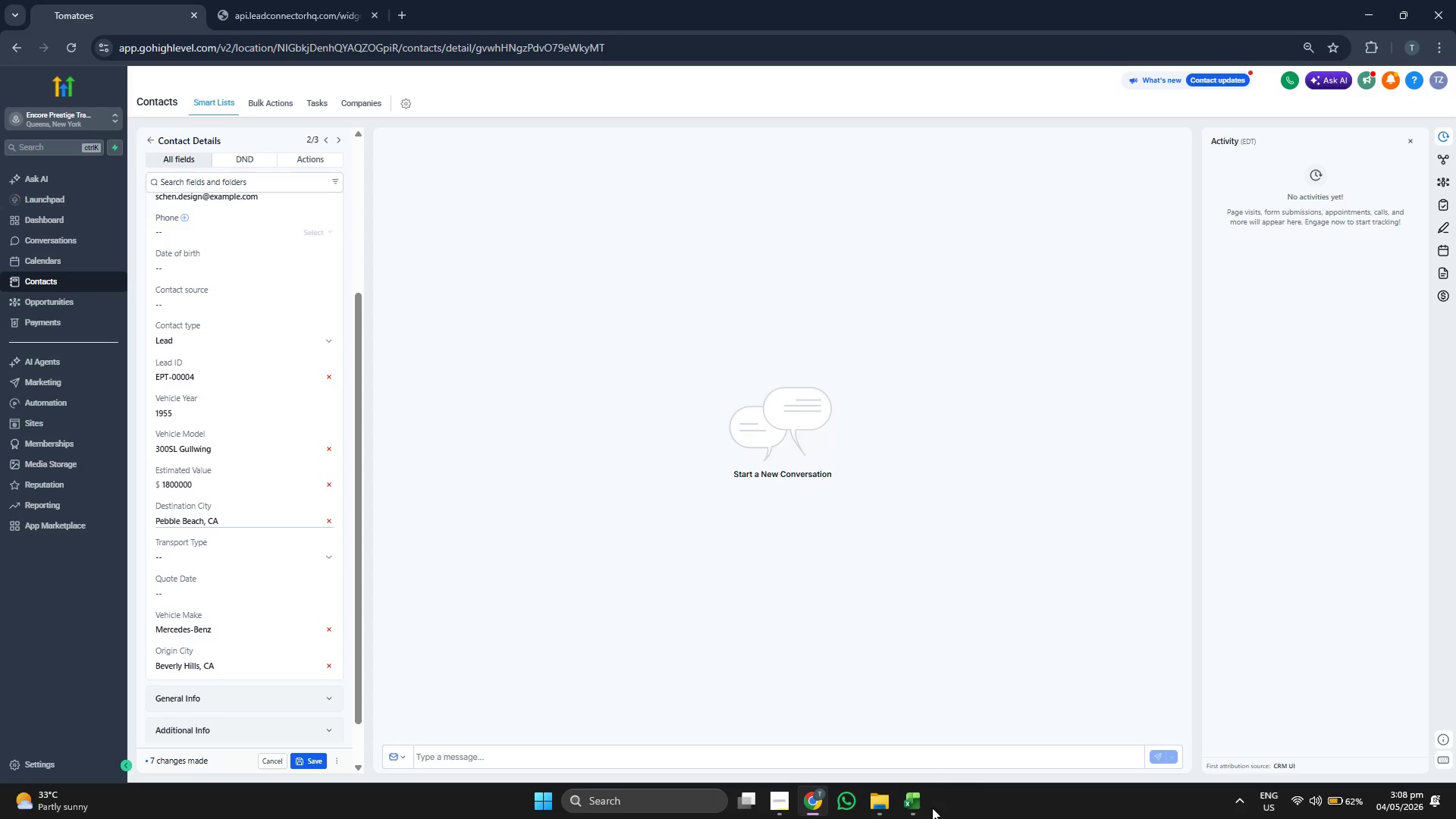 
left_click([925, 808])
 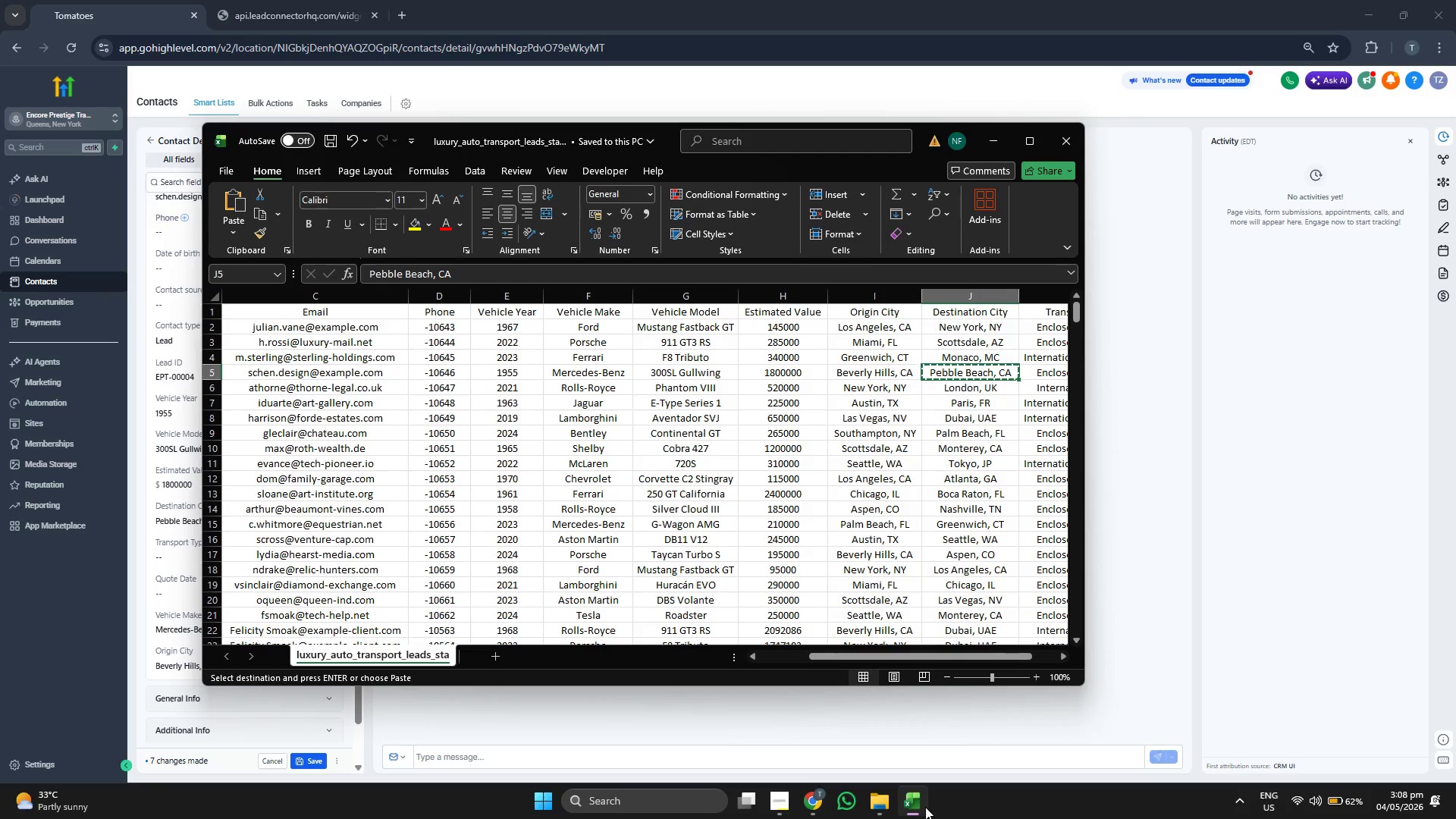 
key(ArrowRight)
 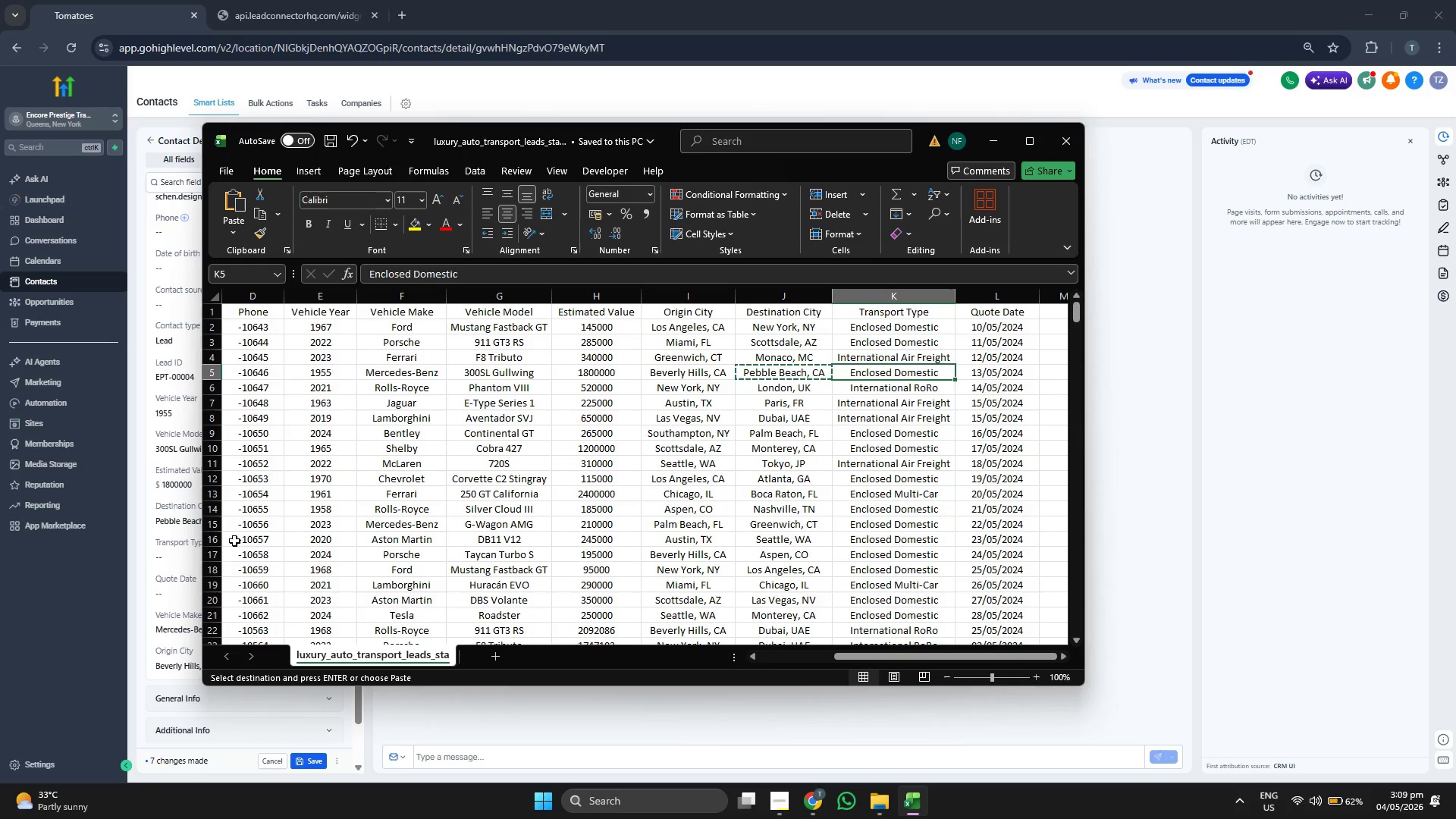 
left_click([185, 557])
 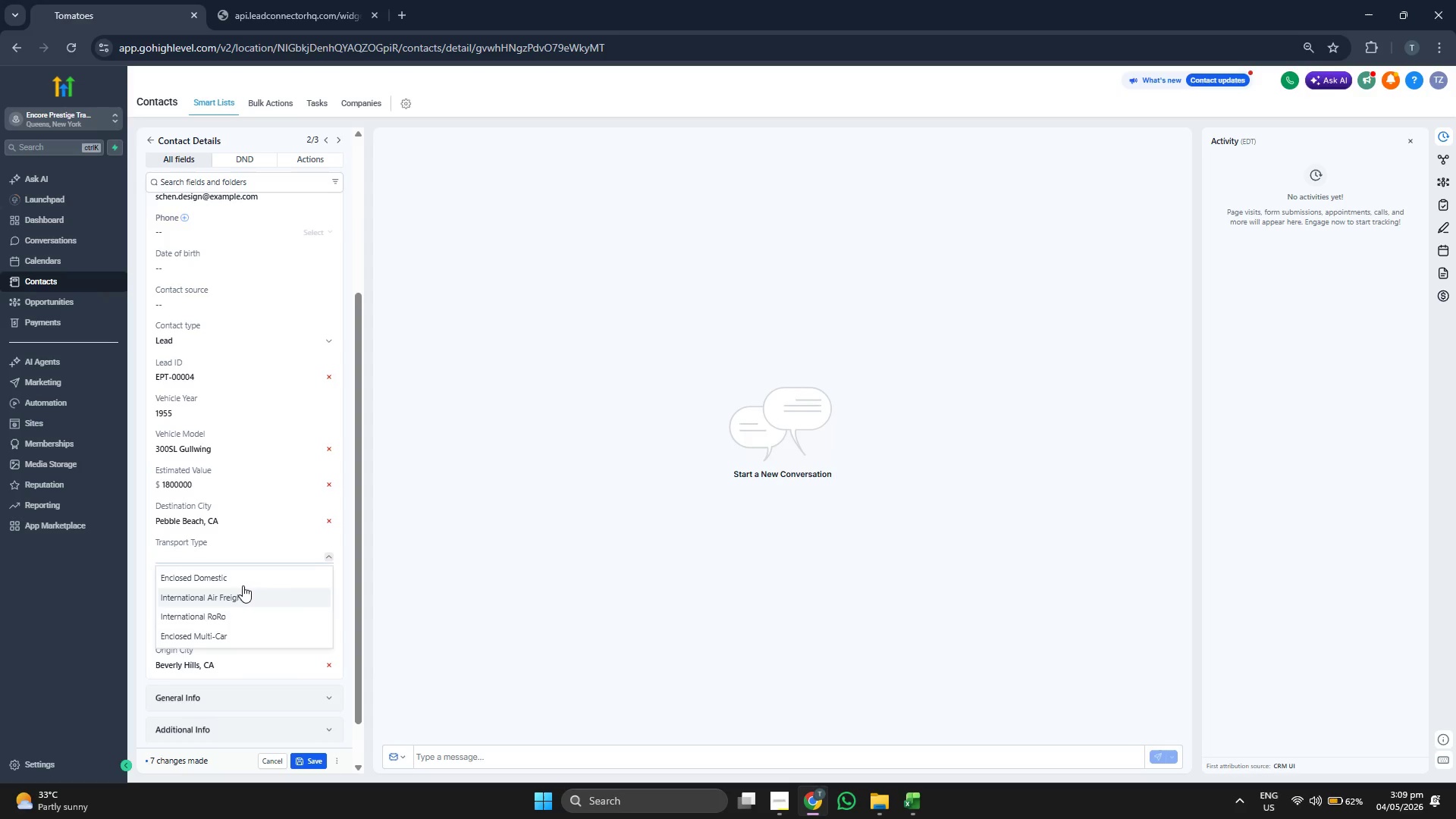 
left_click([245, 582])
 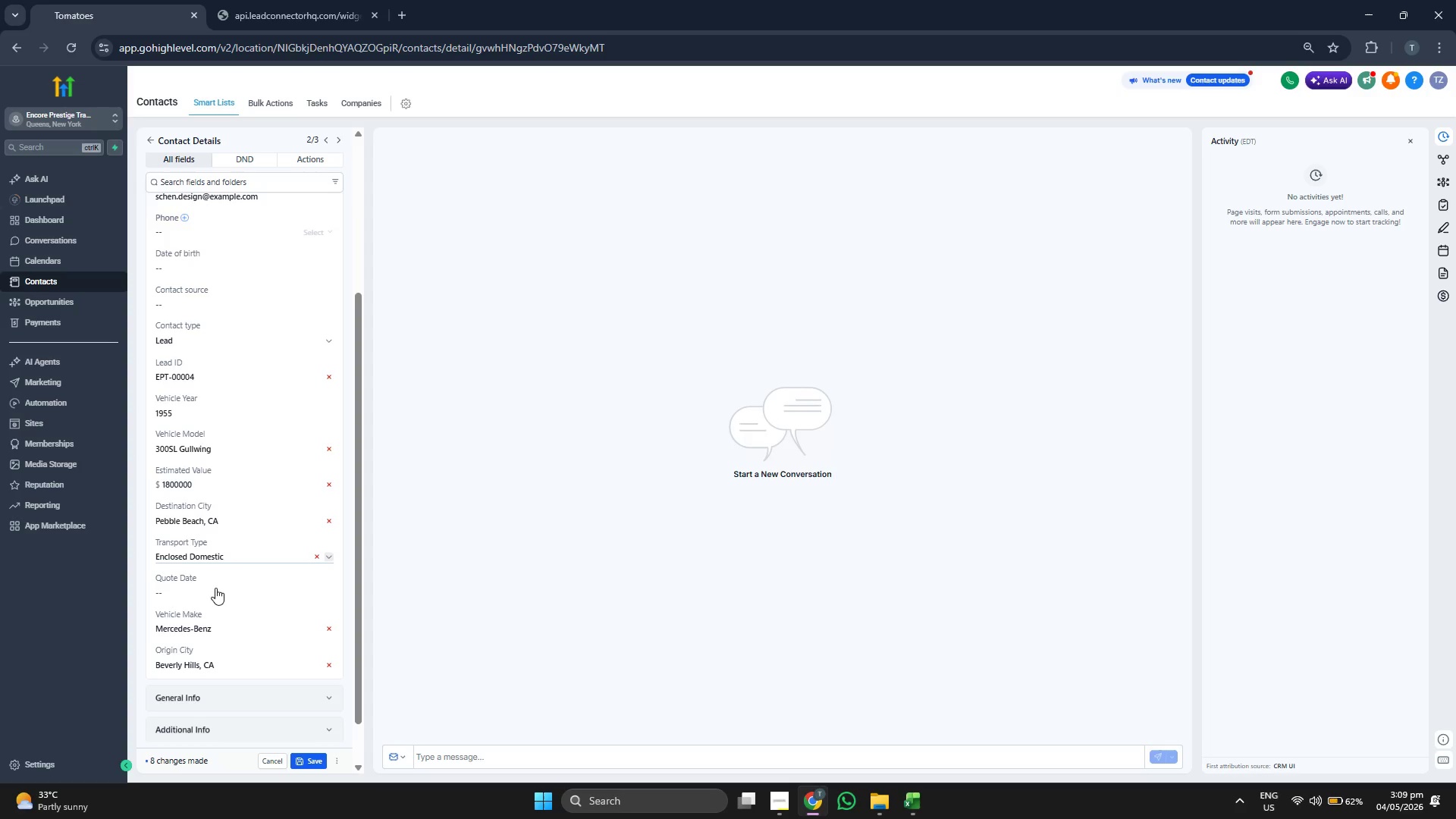 
left_click([221, 587])
 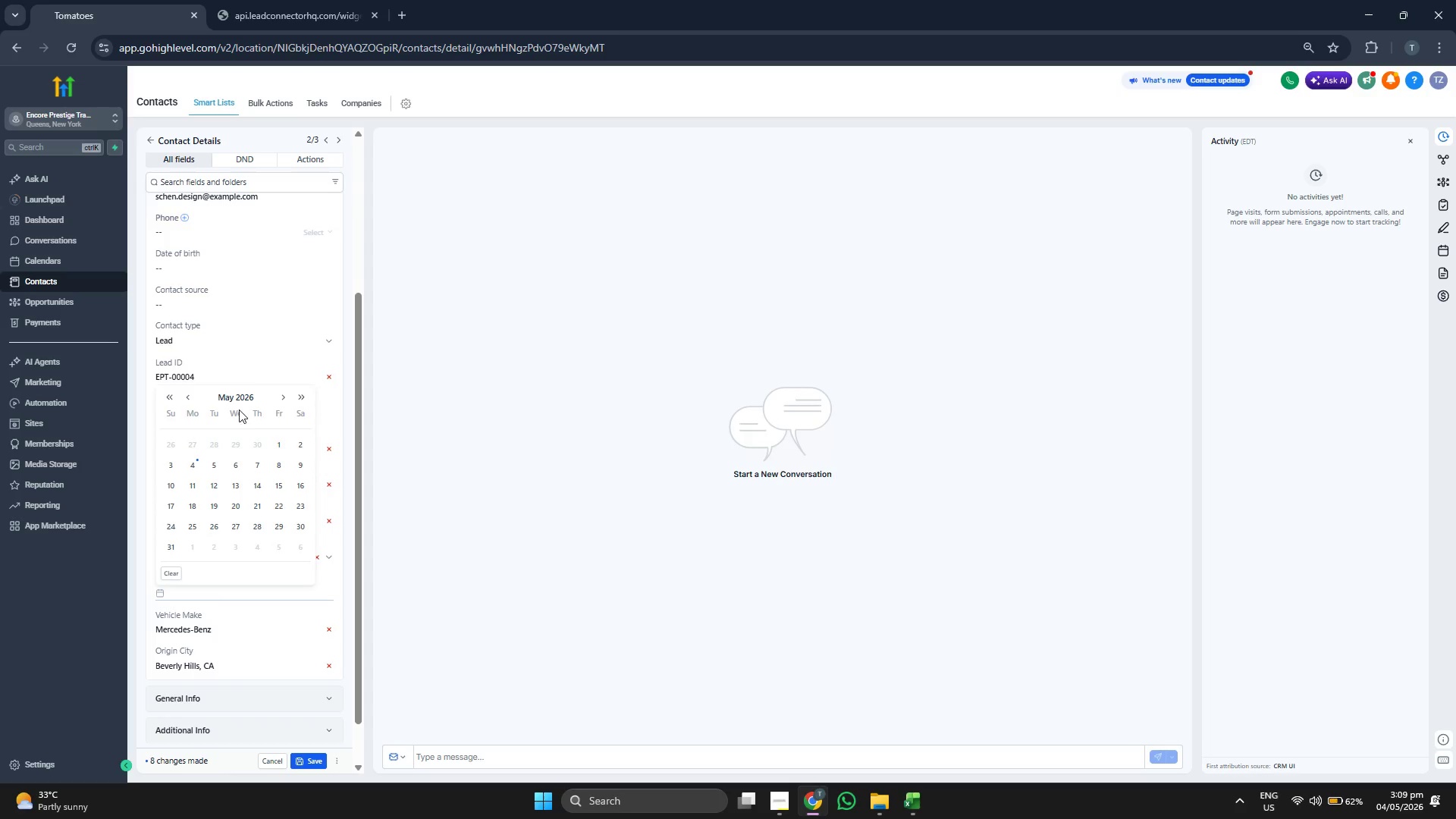 
left_click([237, 399])
 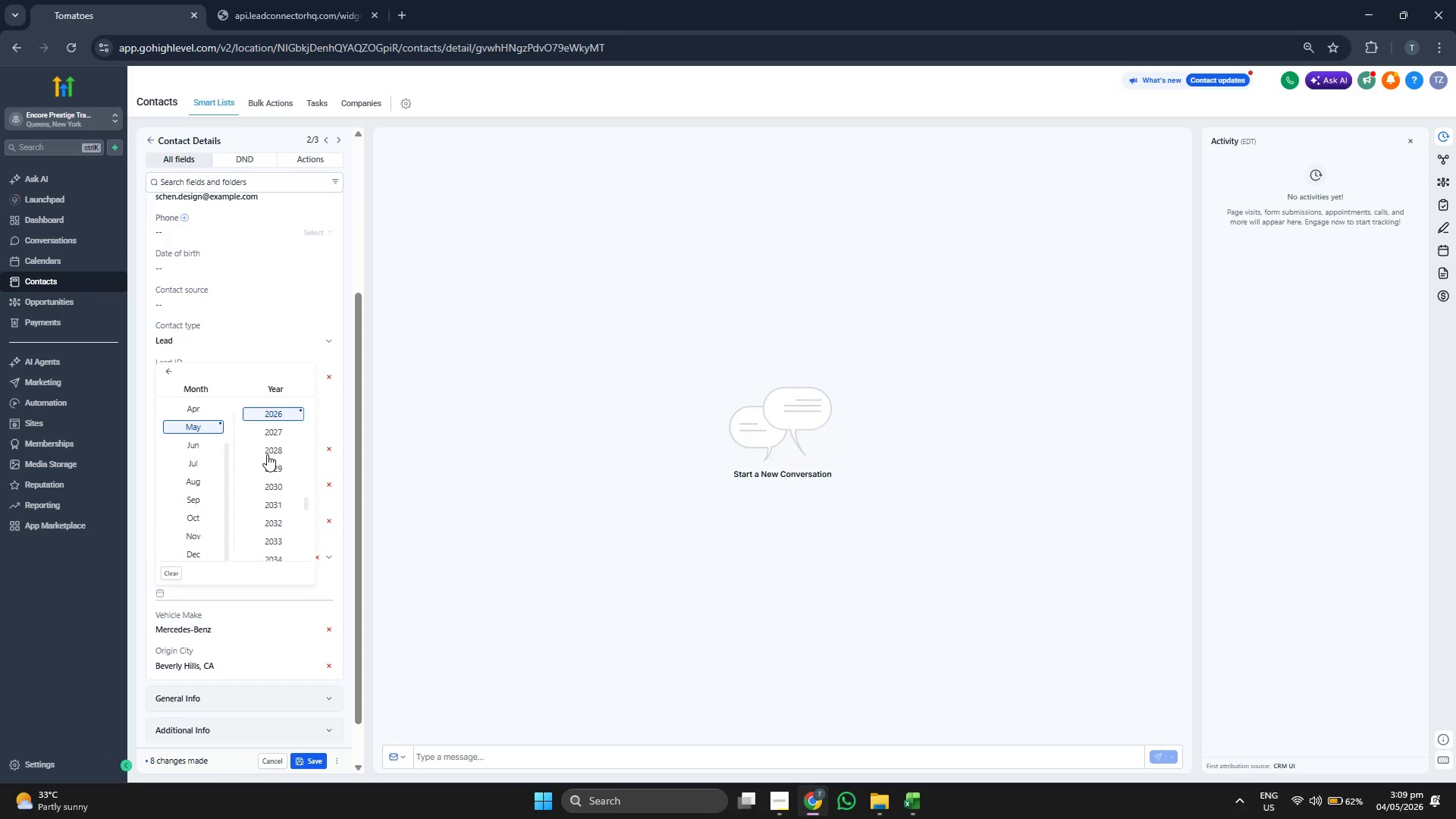 
scroll: coordinate [269, 457], scroll_direction: up, amount: 1.0
 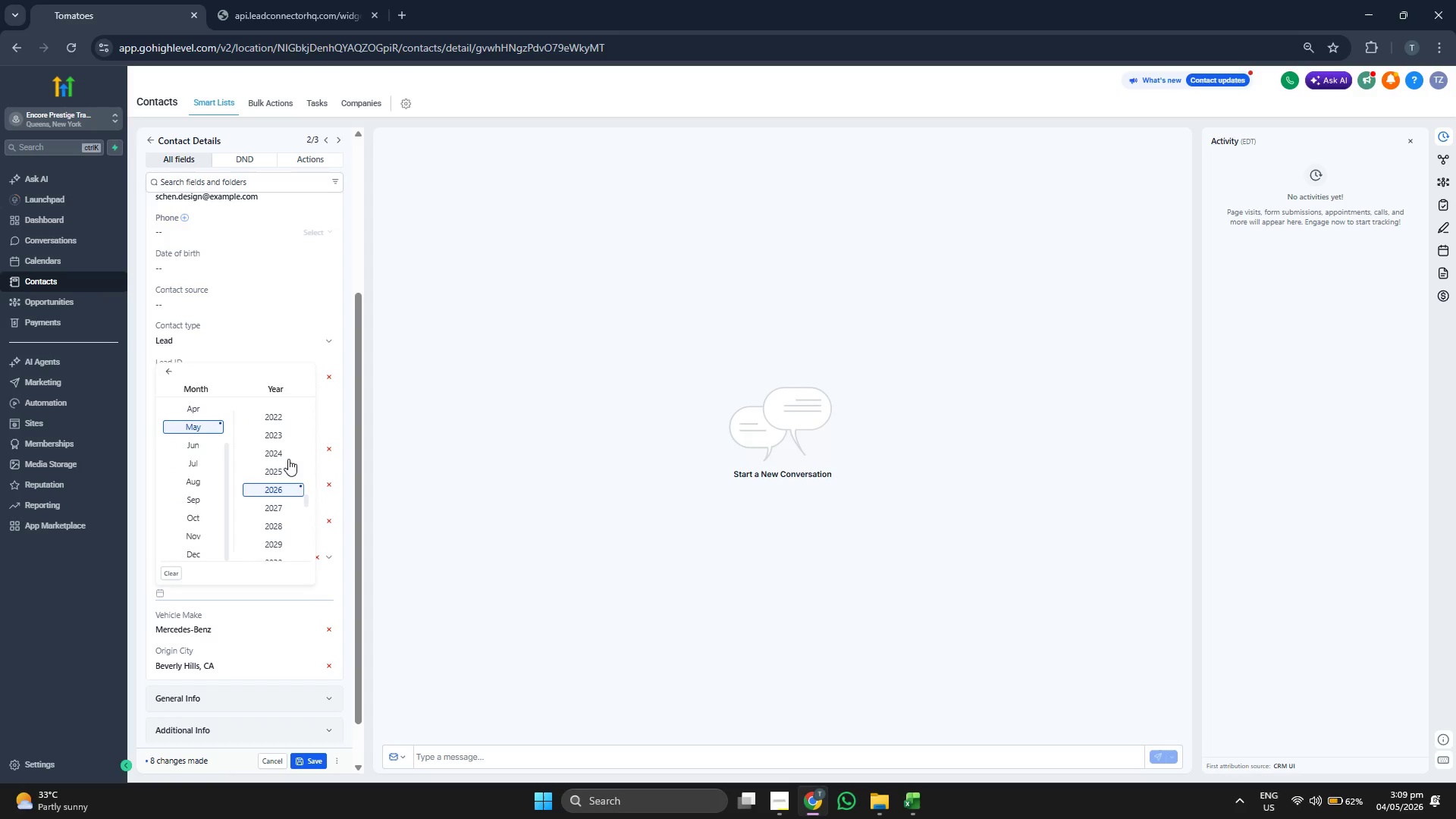 
left_click([284, 452])
 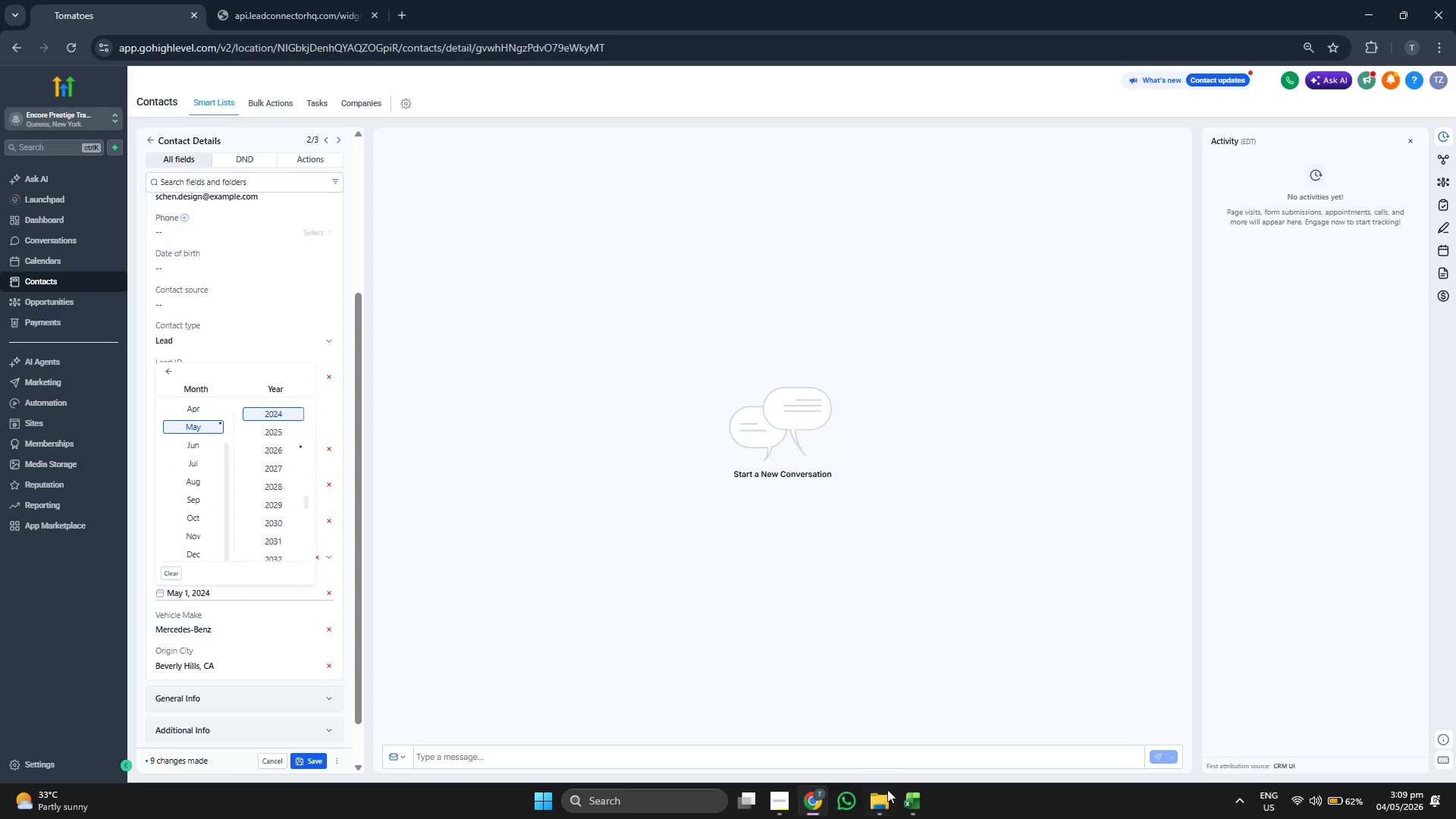 
left_click([917, 798])
 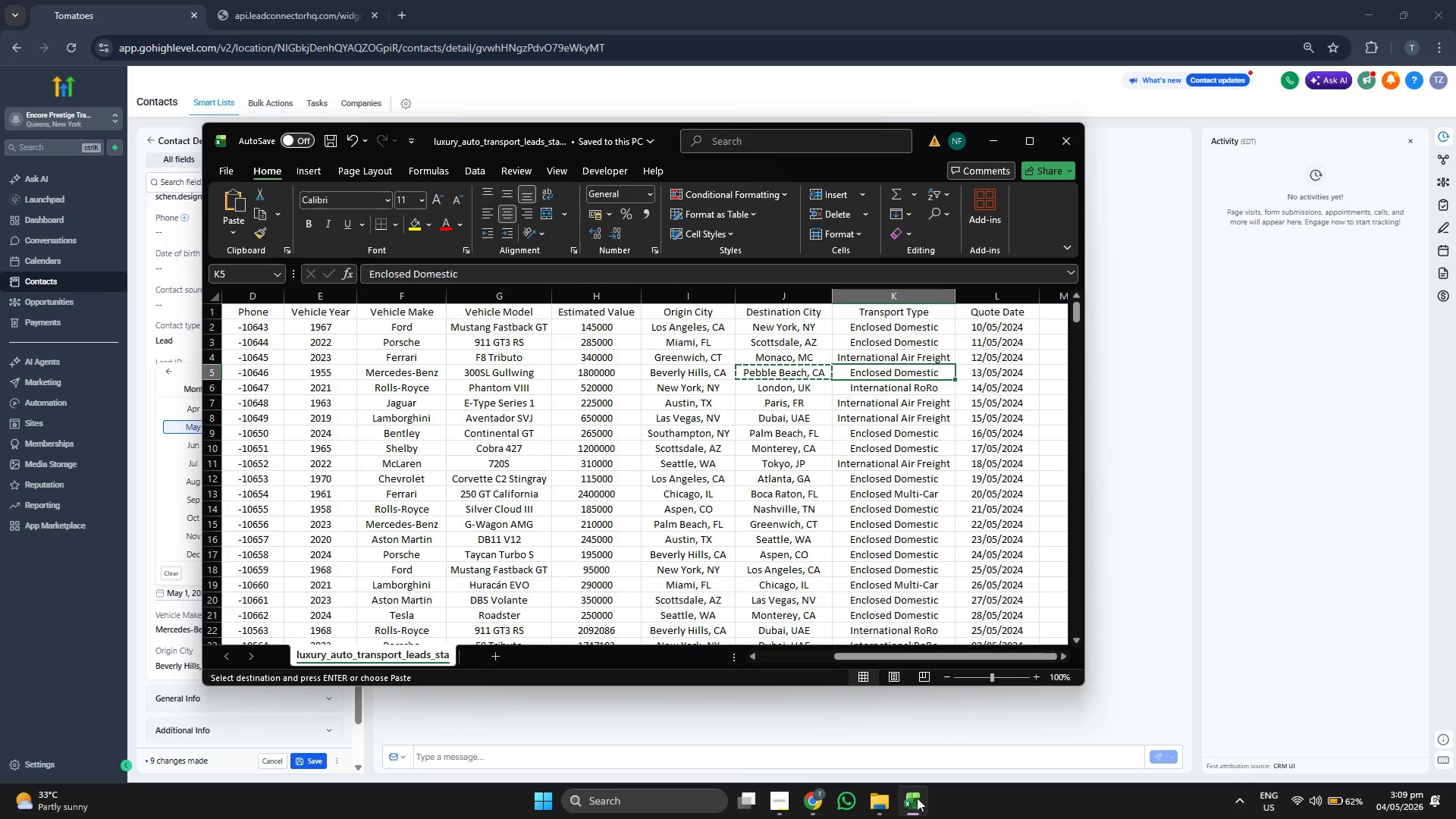 
left_click([917, 798])
 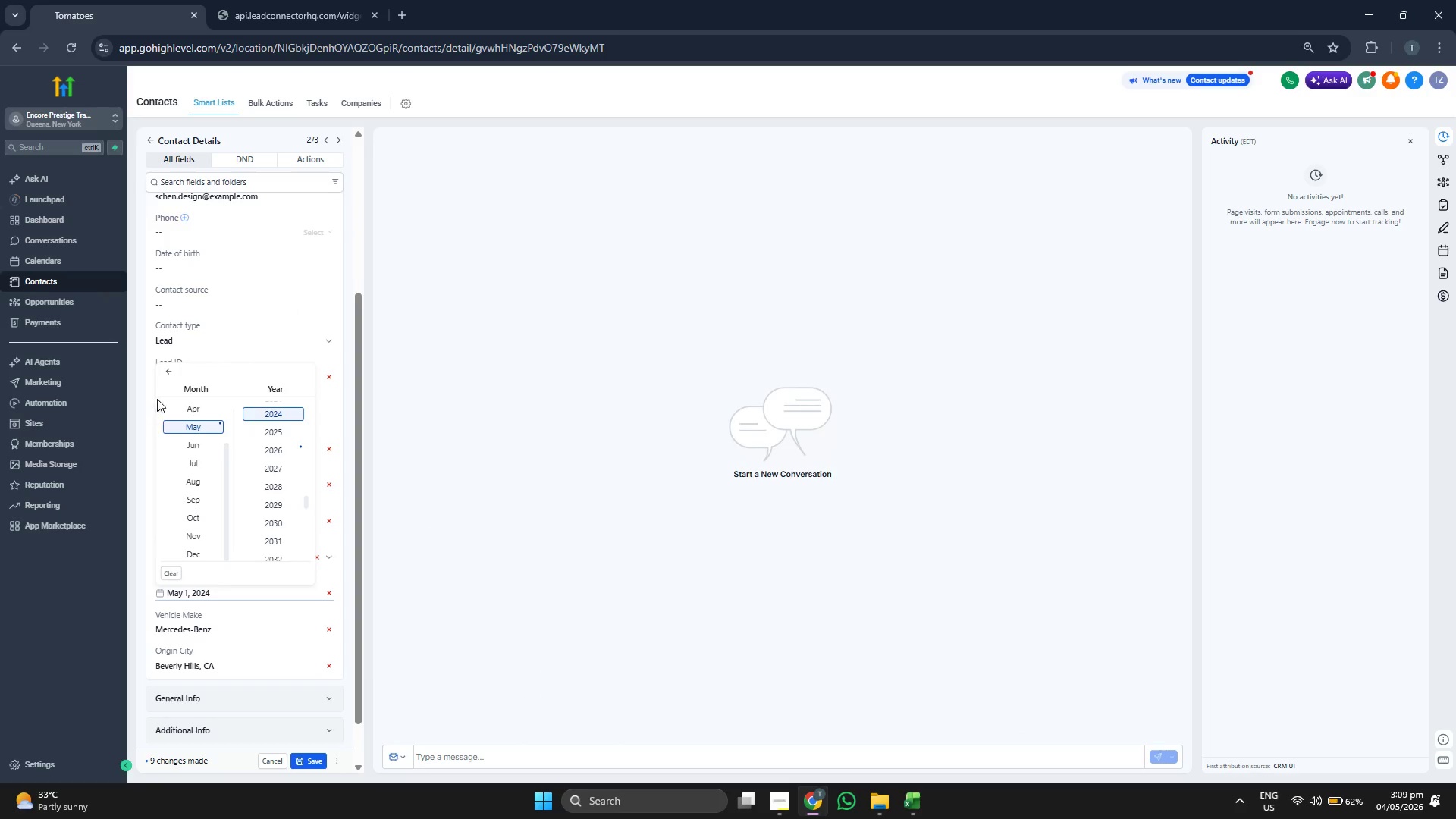 
left_click([164, 373])
 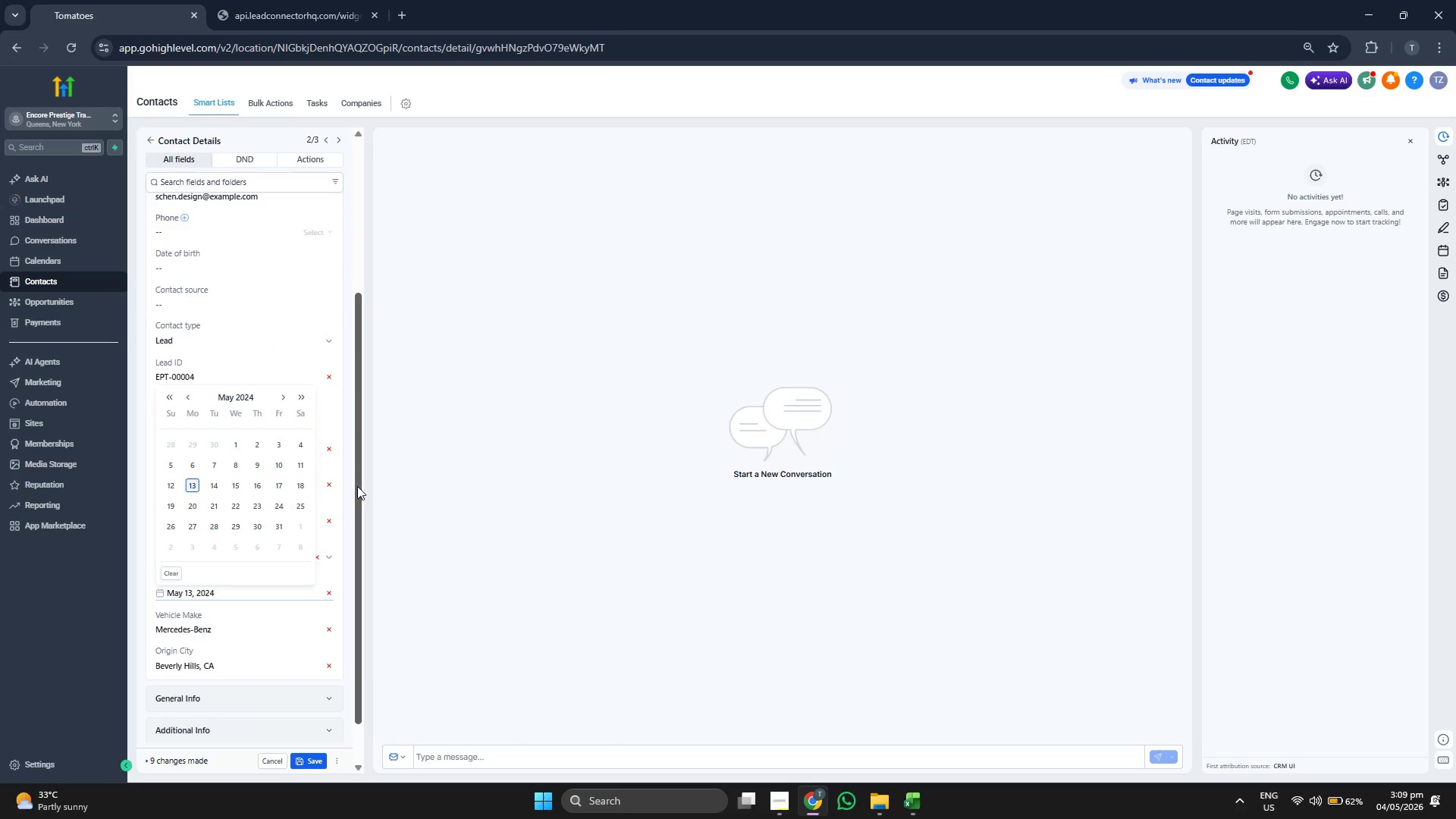 
left_click([346, 481])
 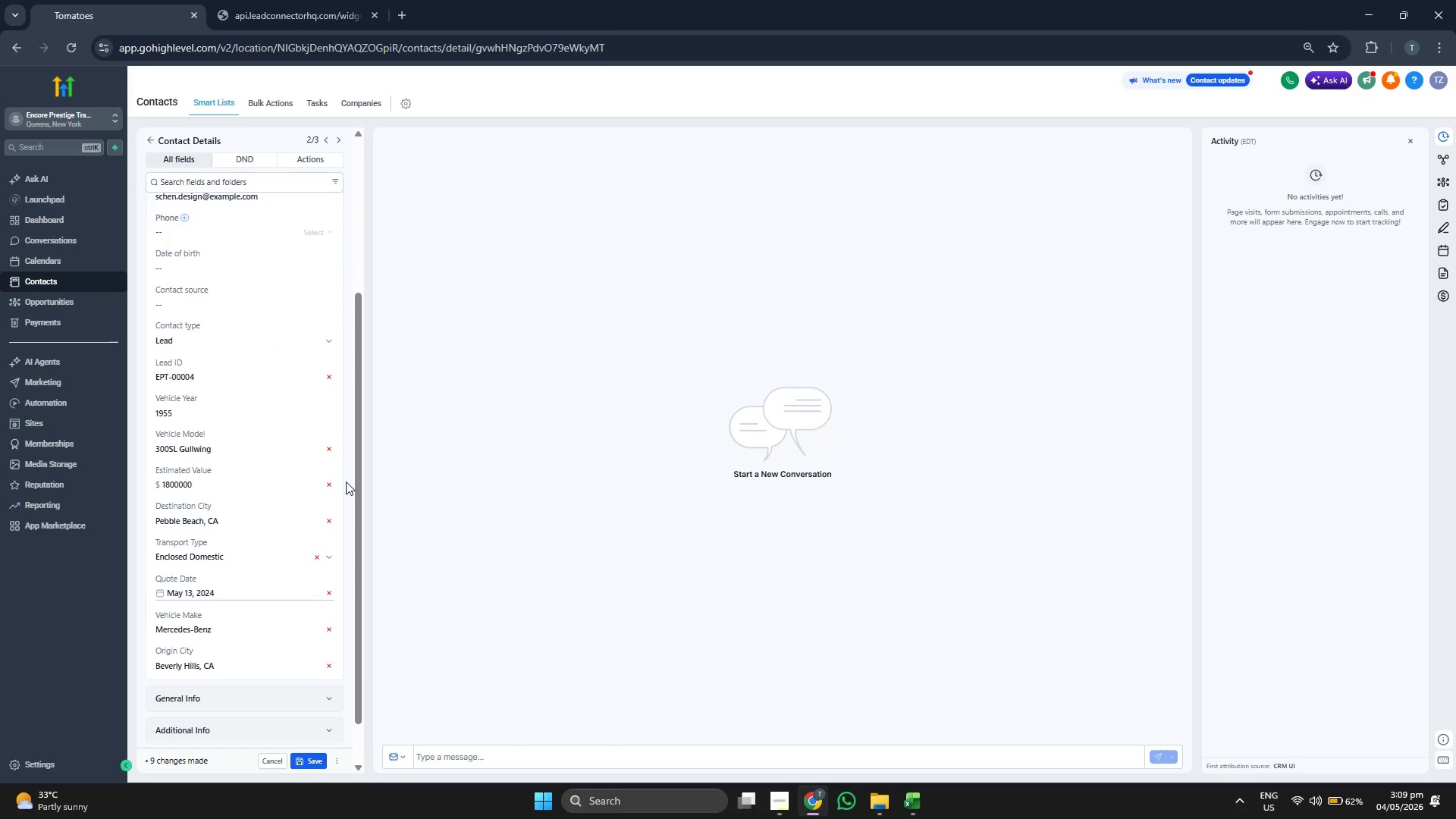 
scroll: coordinate [344, 523], scroll_direction: none, amount: 0.0
 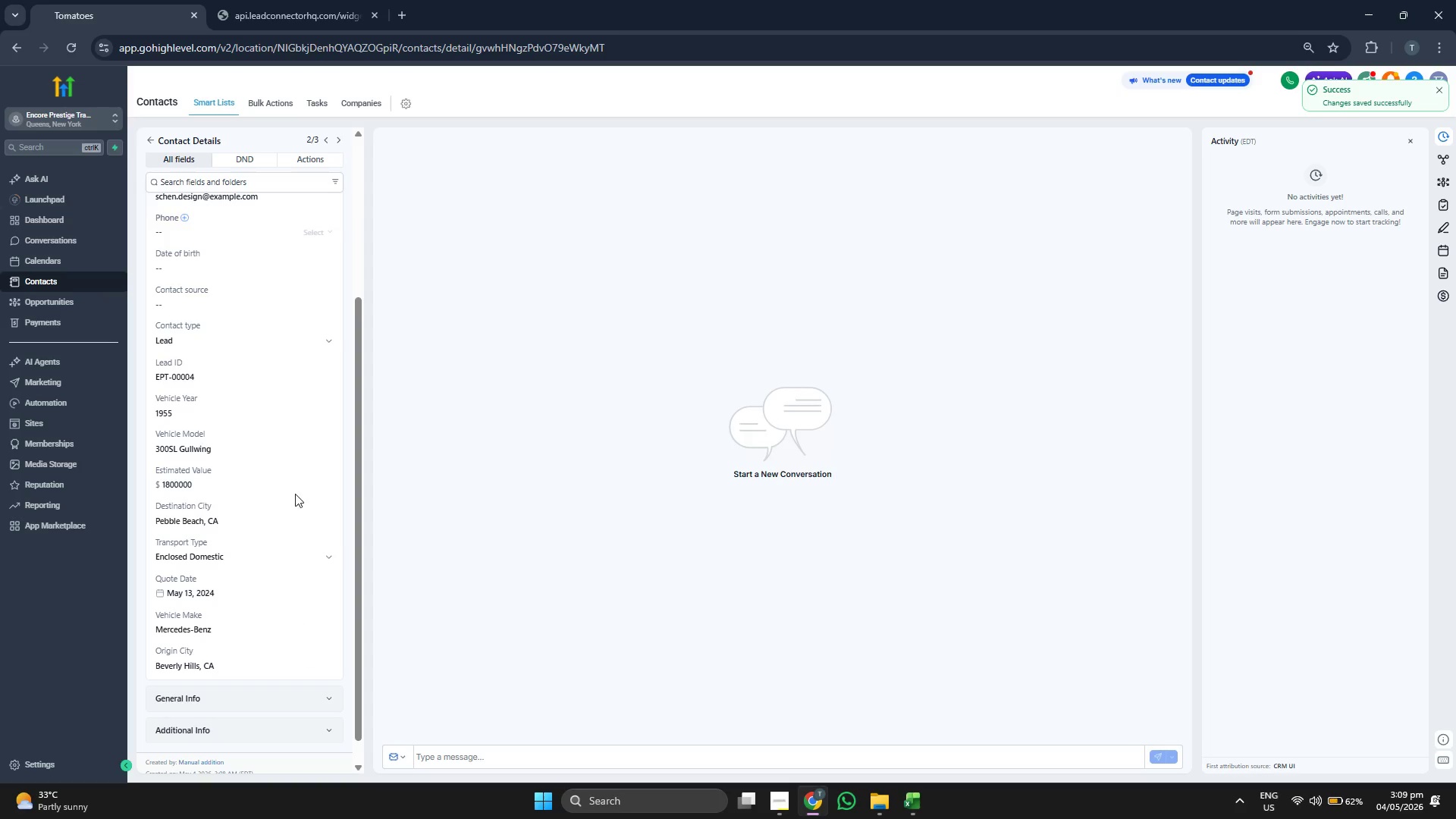 
scroll: coordinate [287, 492], scroll_direction: up, amount: 1.0
 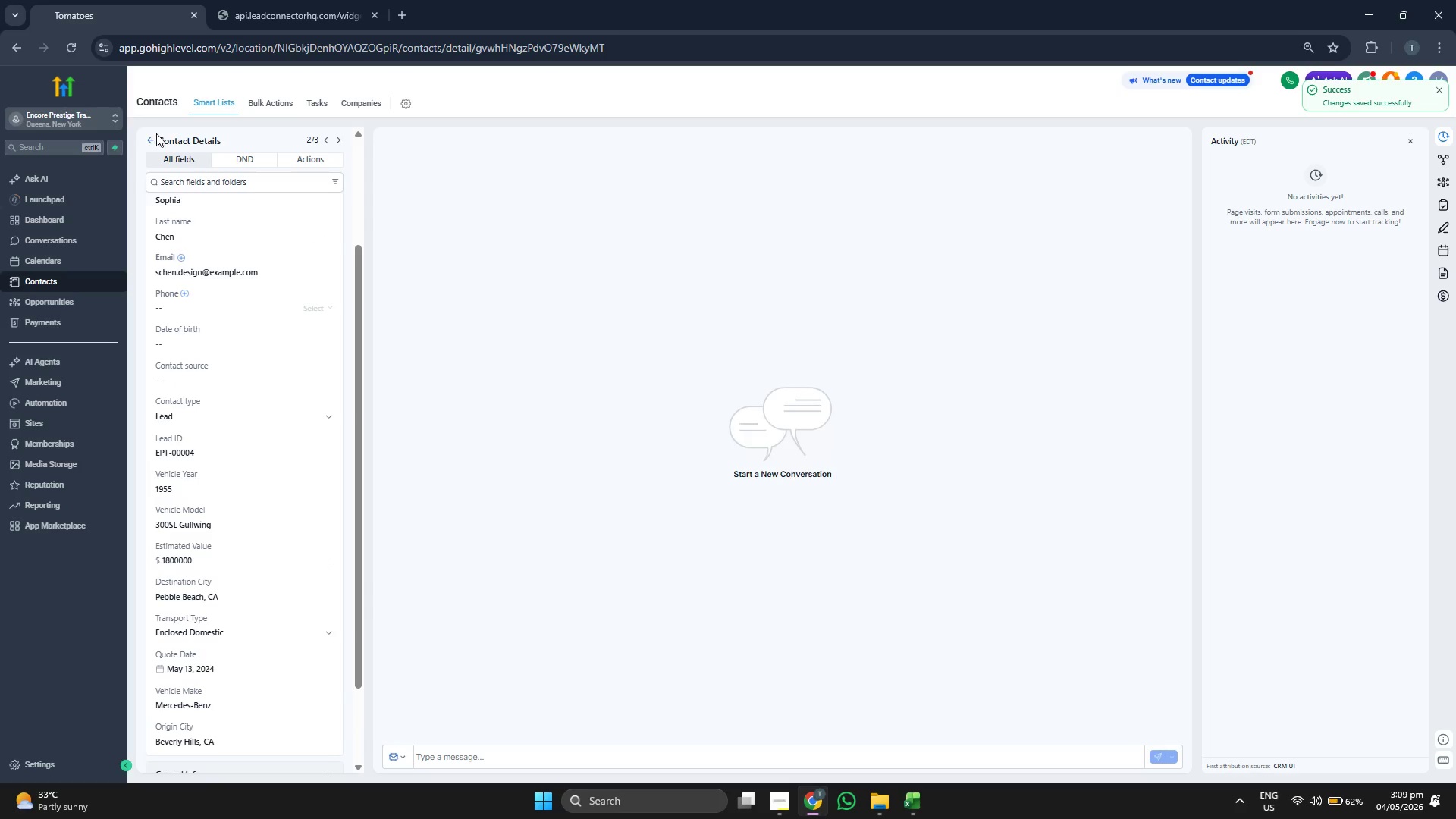 
left_click([149, 140])
 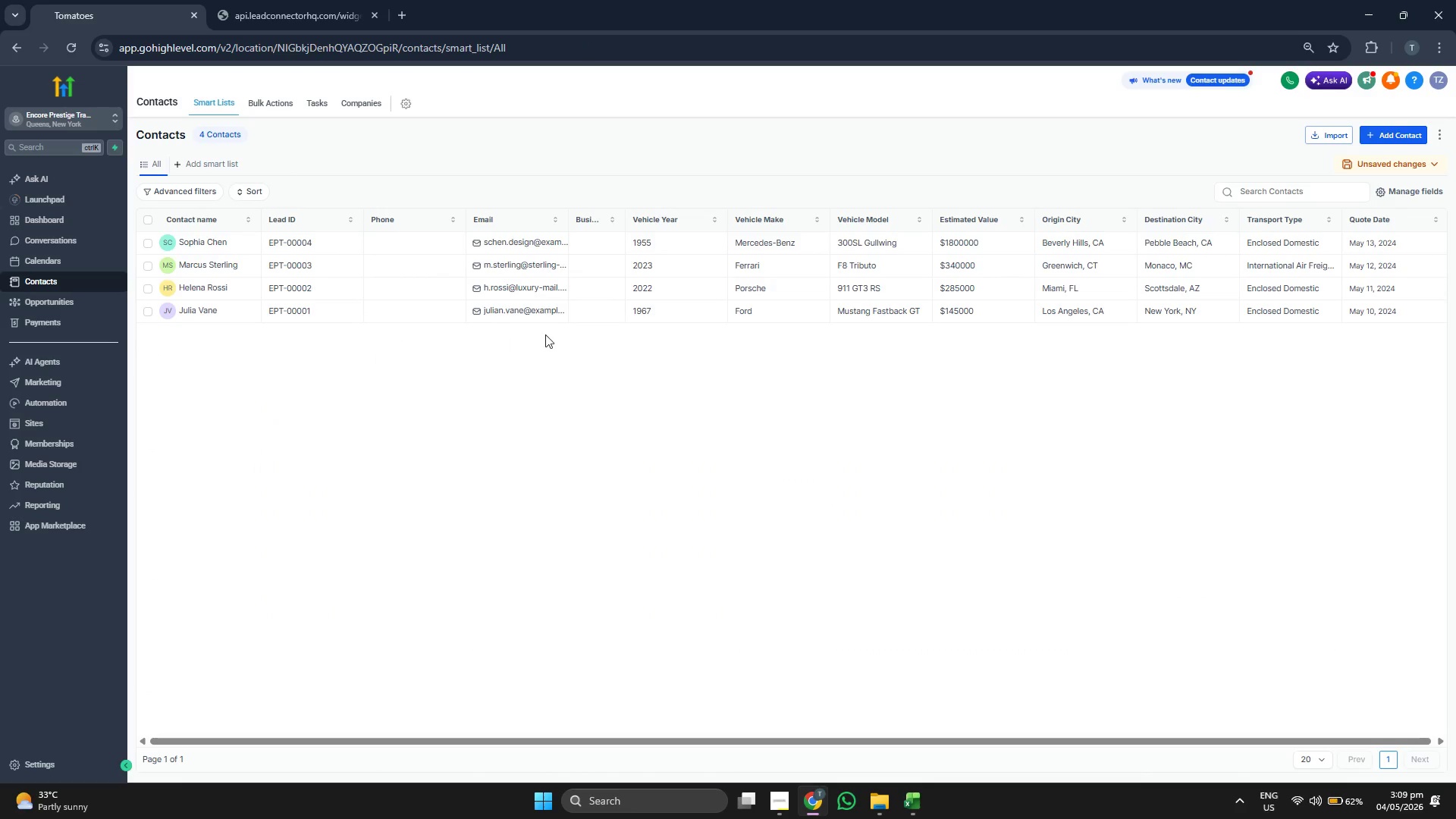 
wait(6.78)
 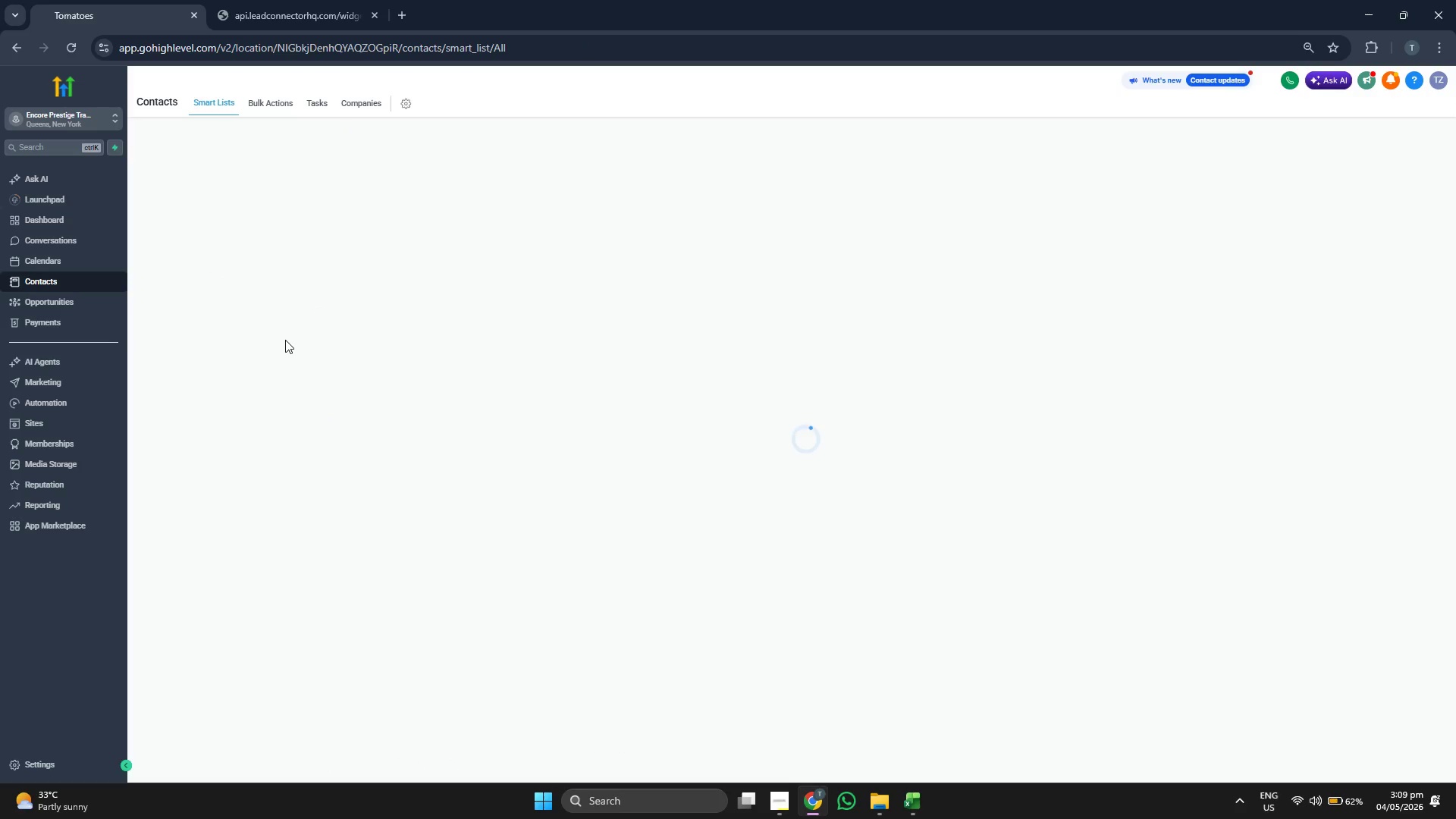 
left_click([1391, 136])
 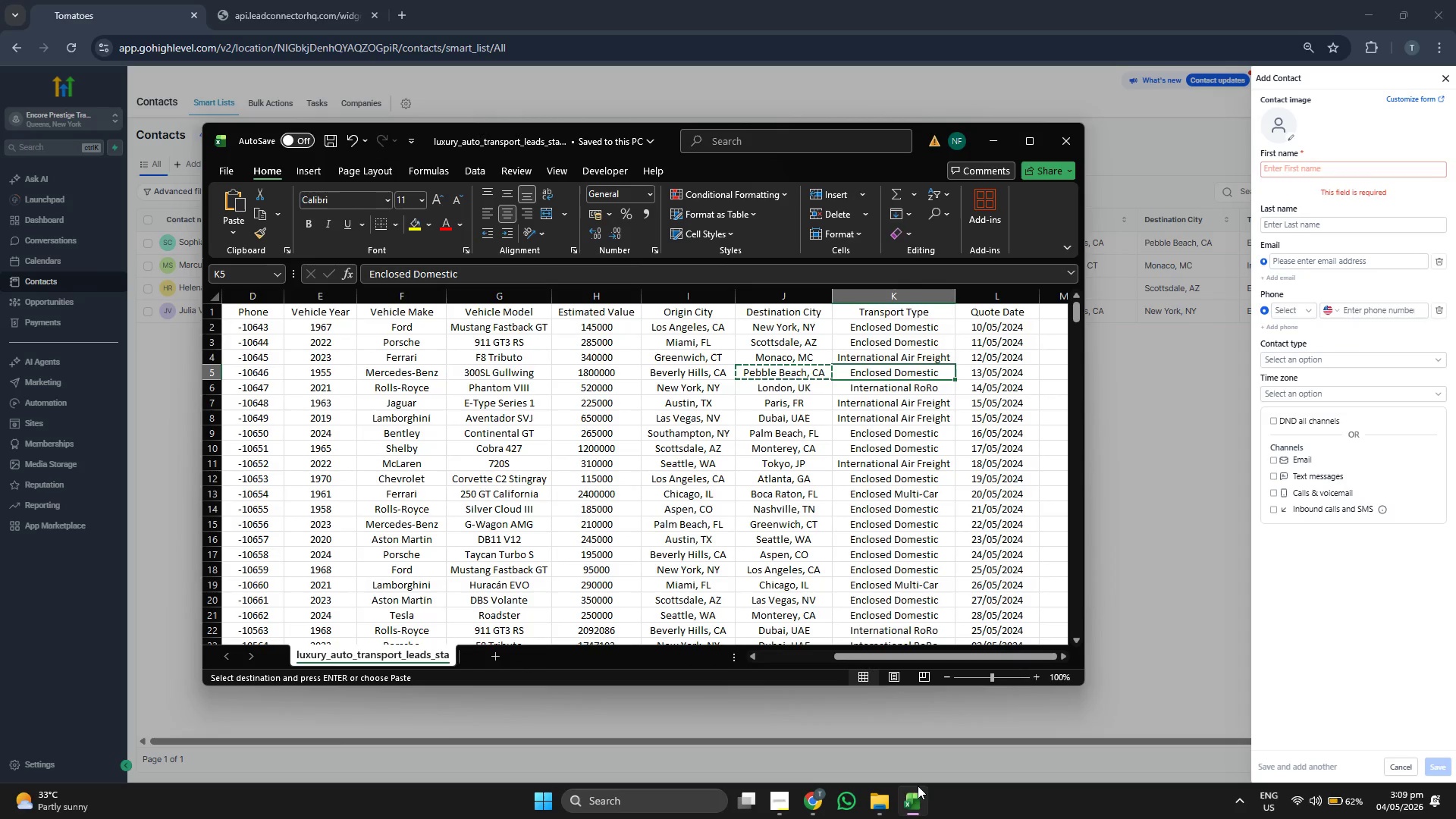 
key(ArrowDown)
 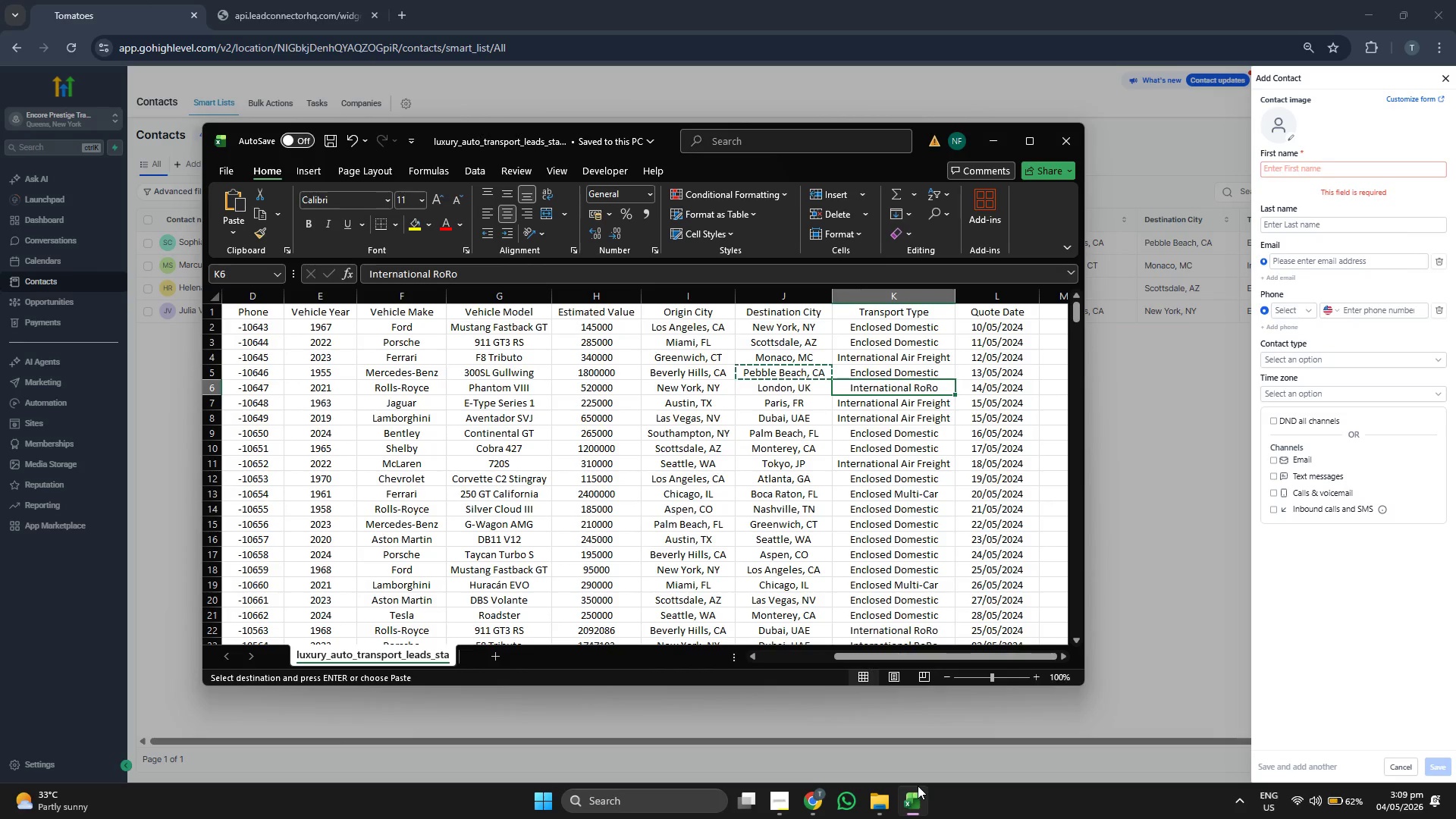 
key(ArrowLeft)
 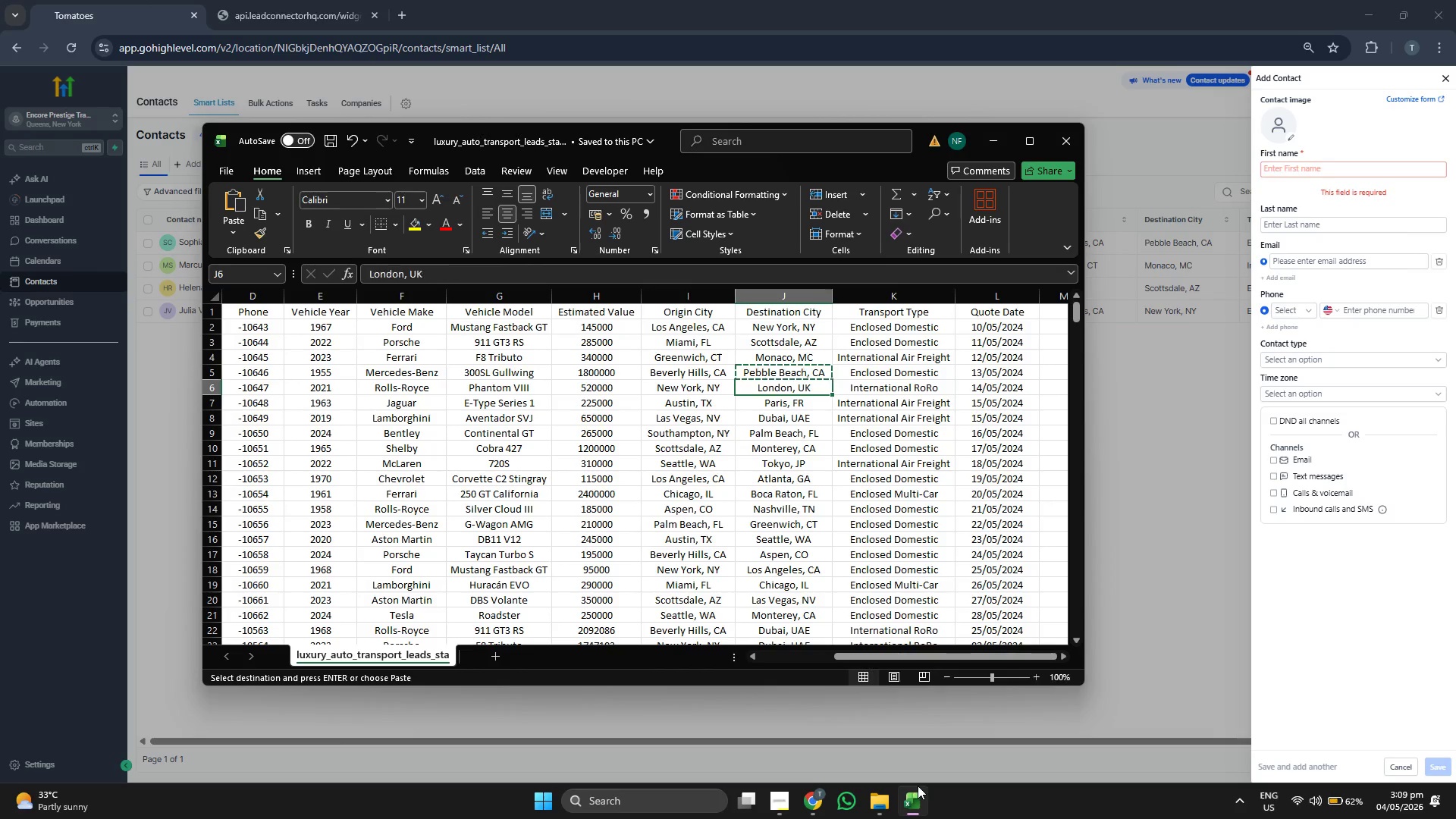 
key(ArrowLeft)
 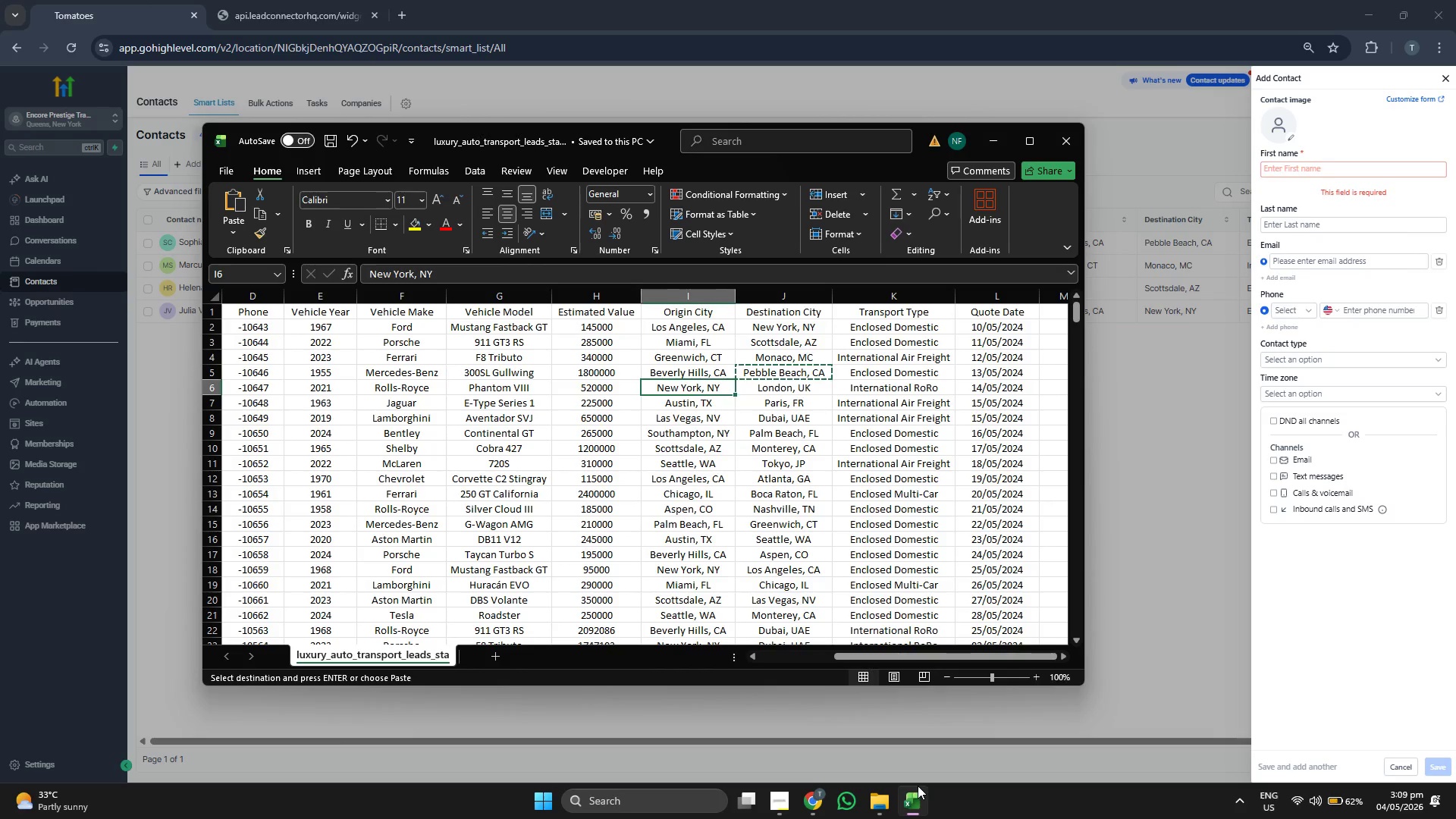 
key(ArrowLeft)
 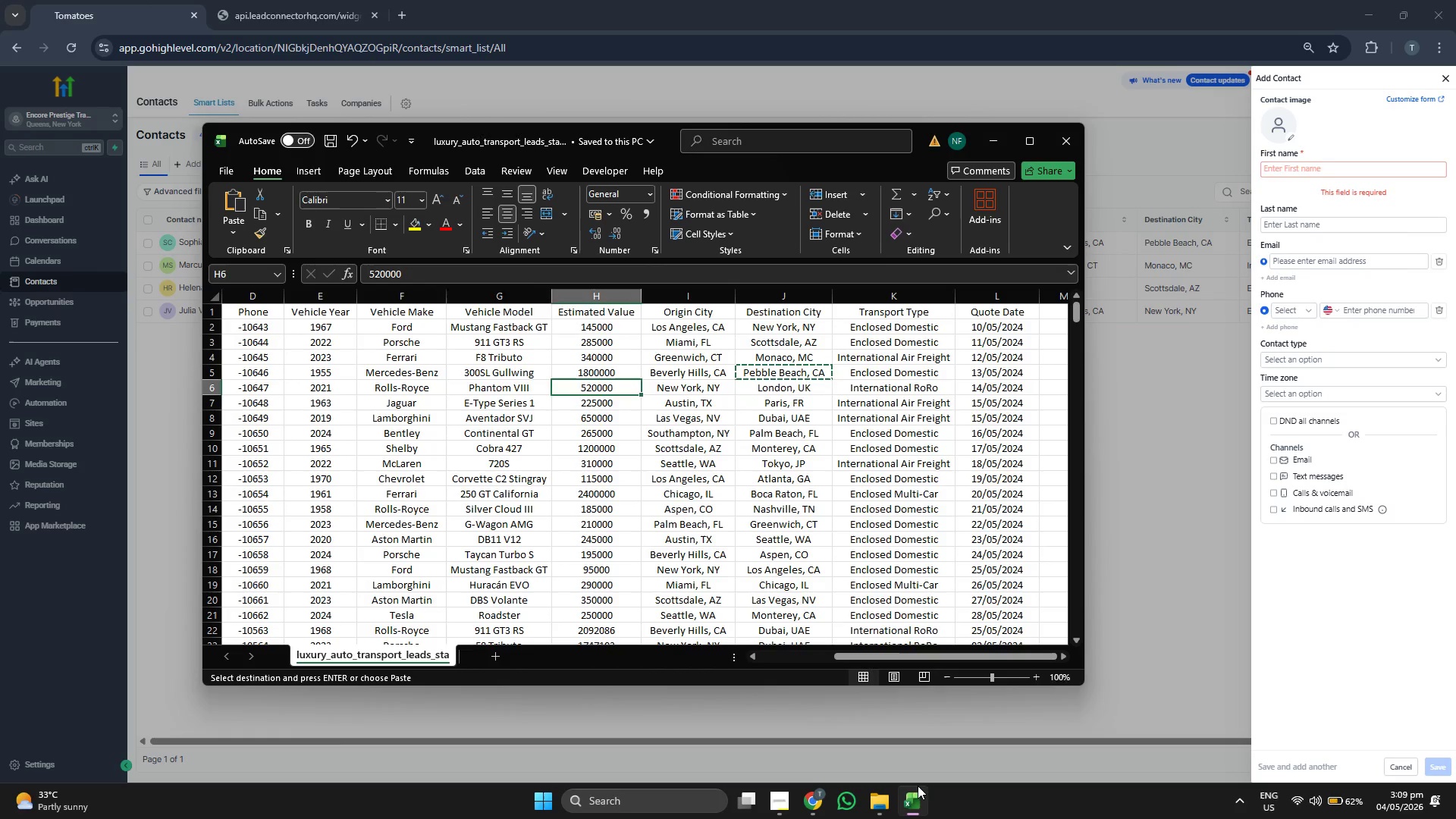 
key(ArrowLeft)
 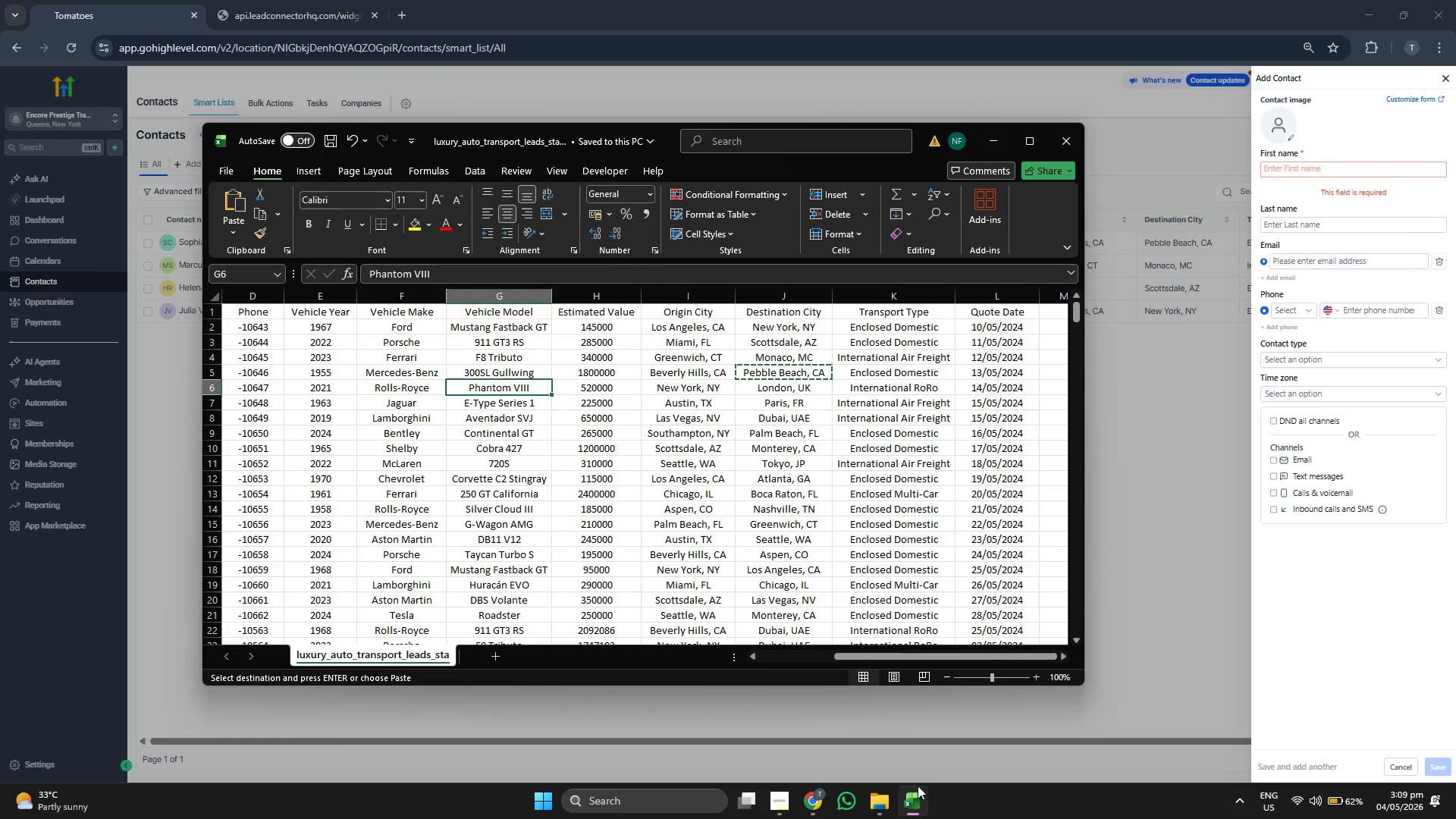 
key(ArrowLeft)
 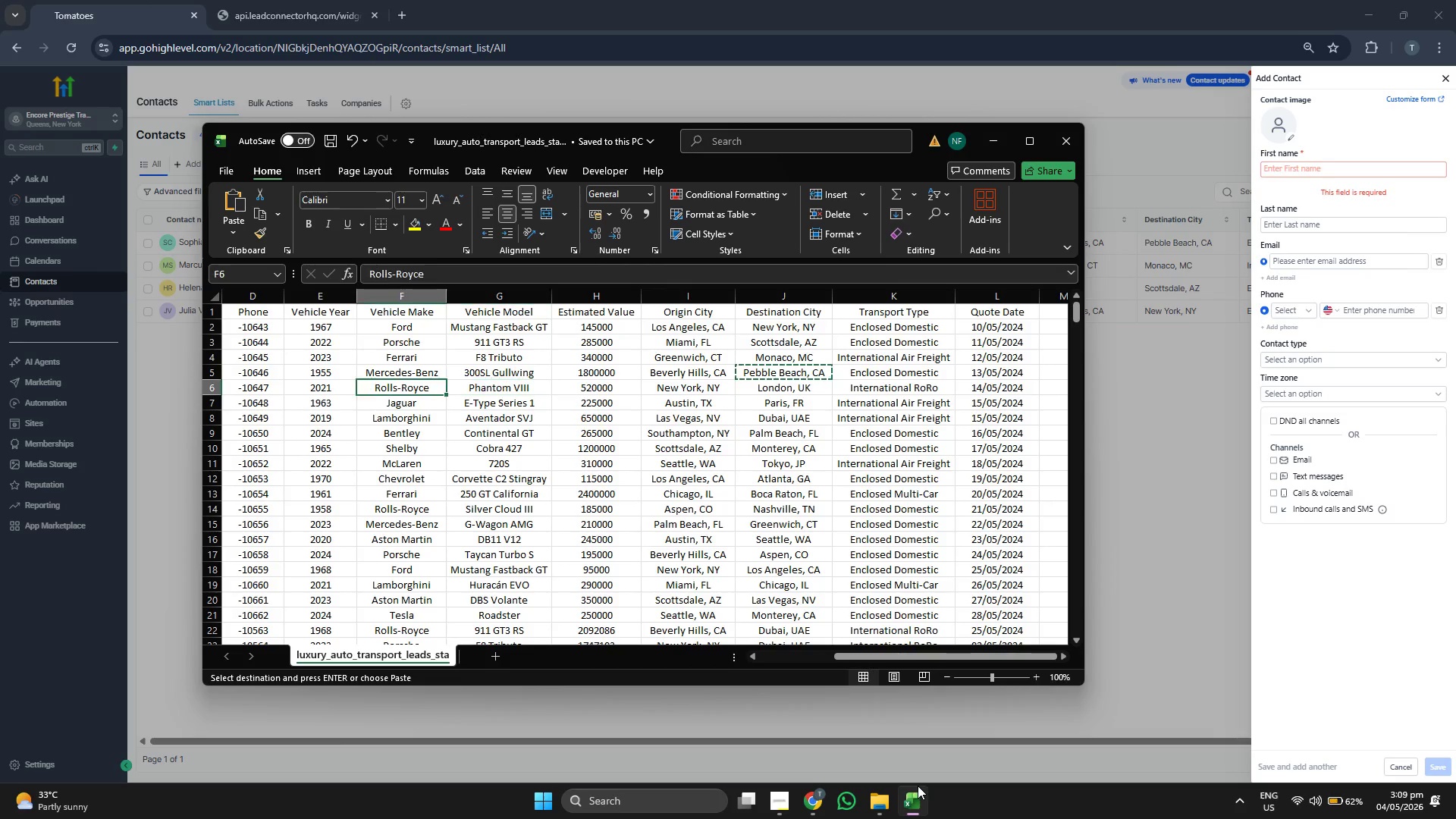 
key(ArrowLeft)
 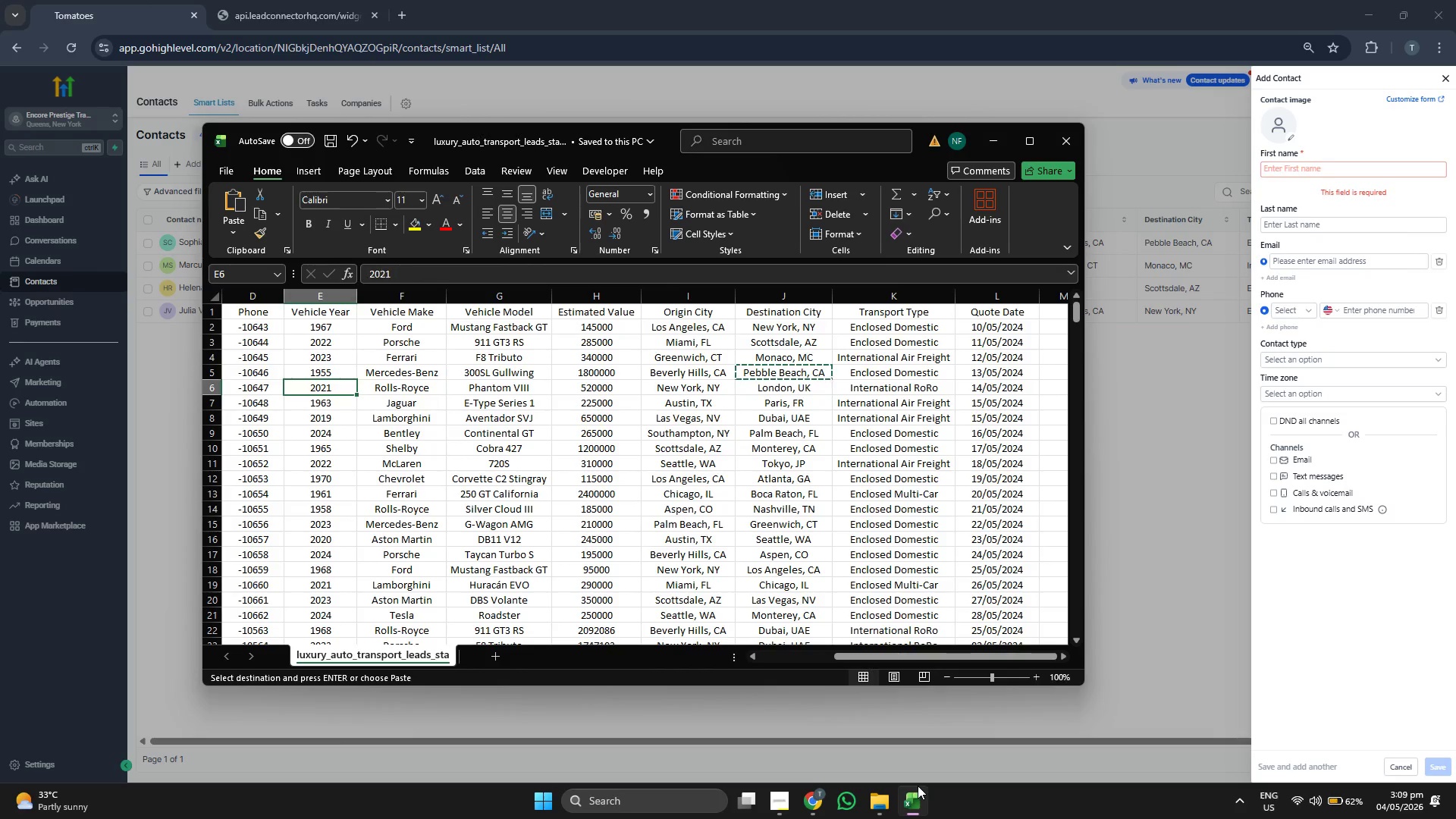 
key(ArrowLeft)
 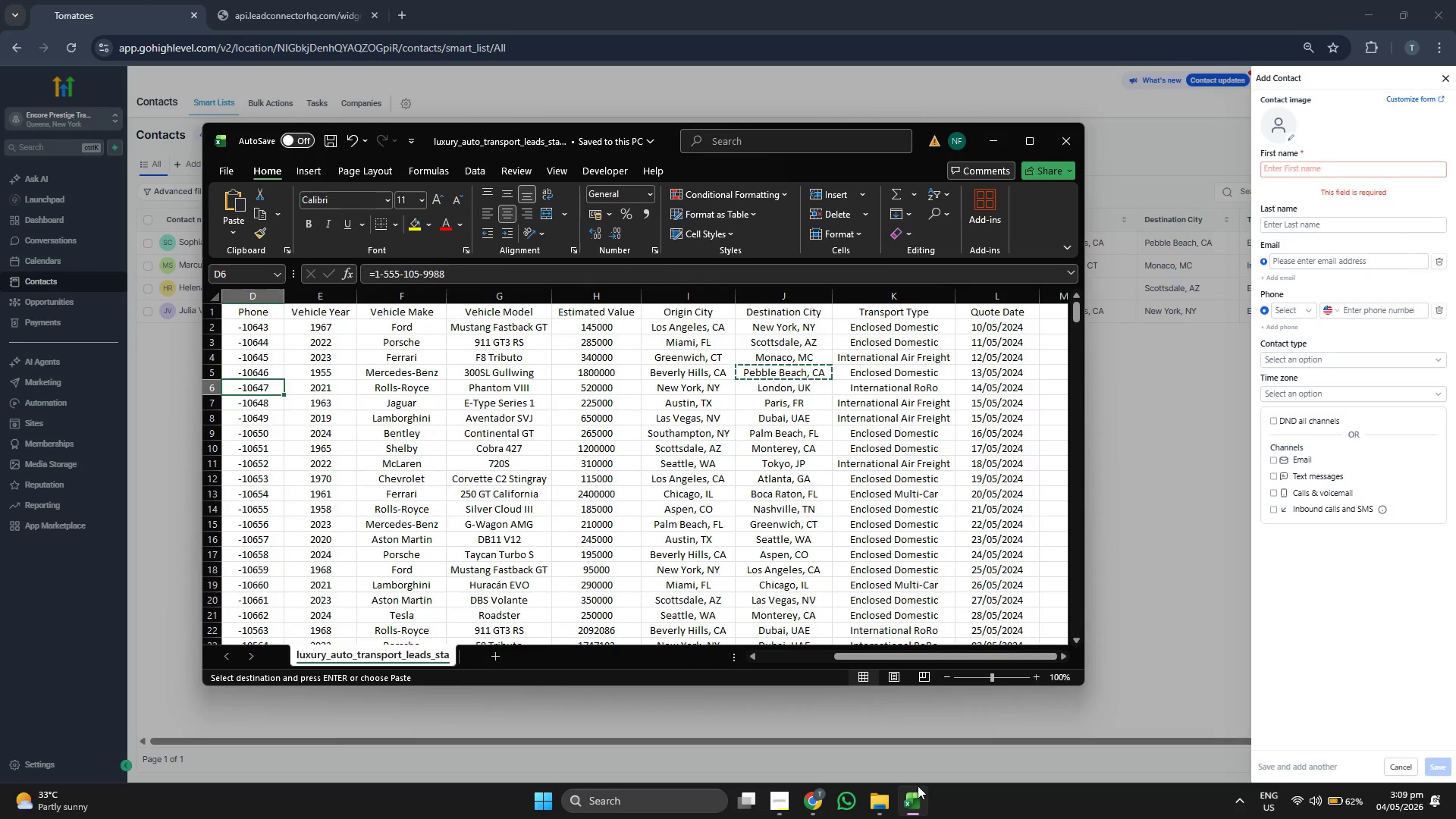 
key(ArrowLeft)
 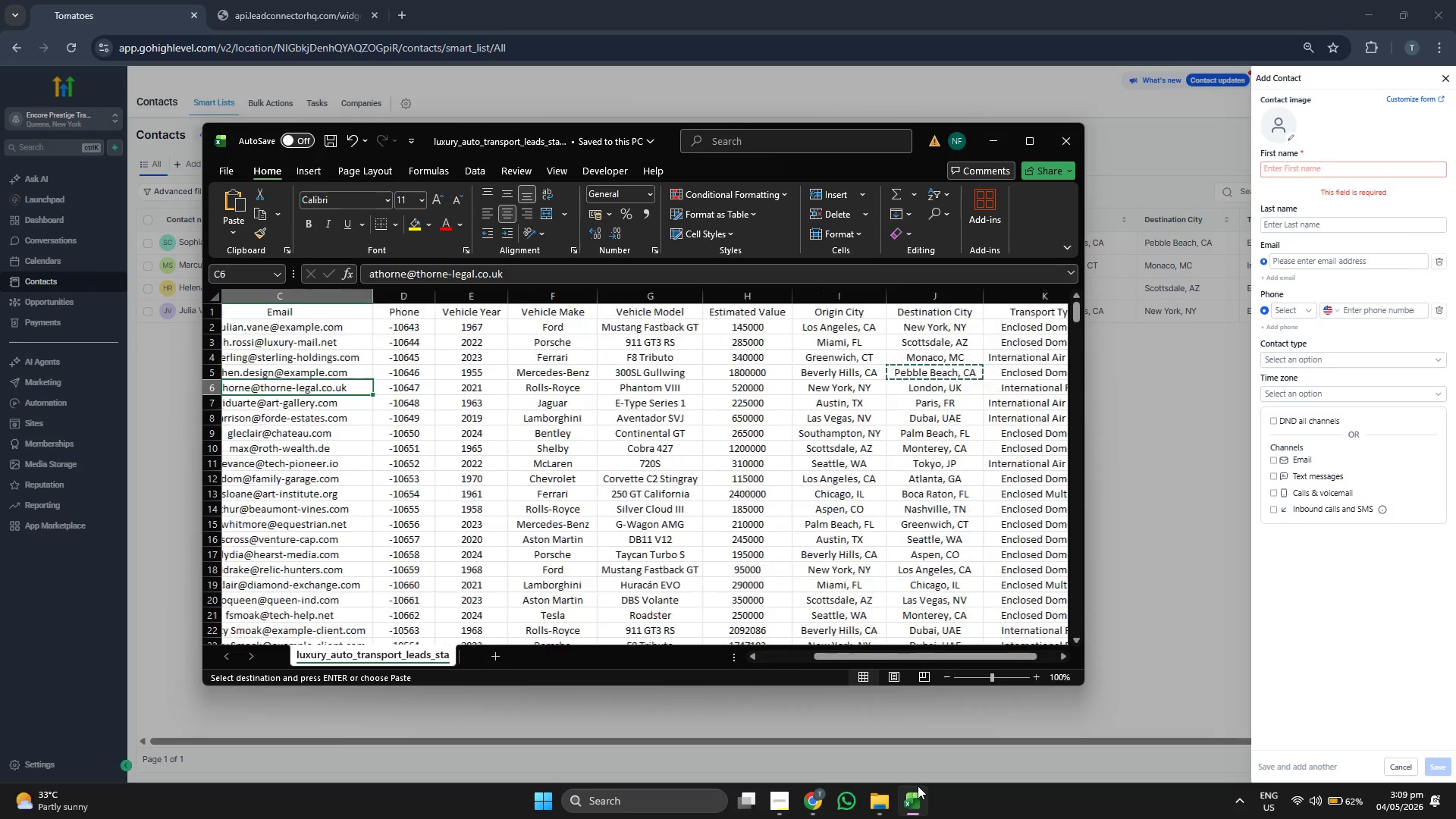 
key(ArrowLeft)
 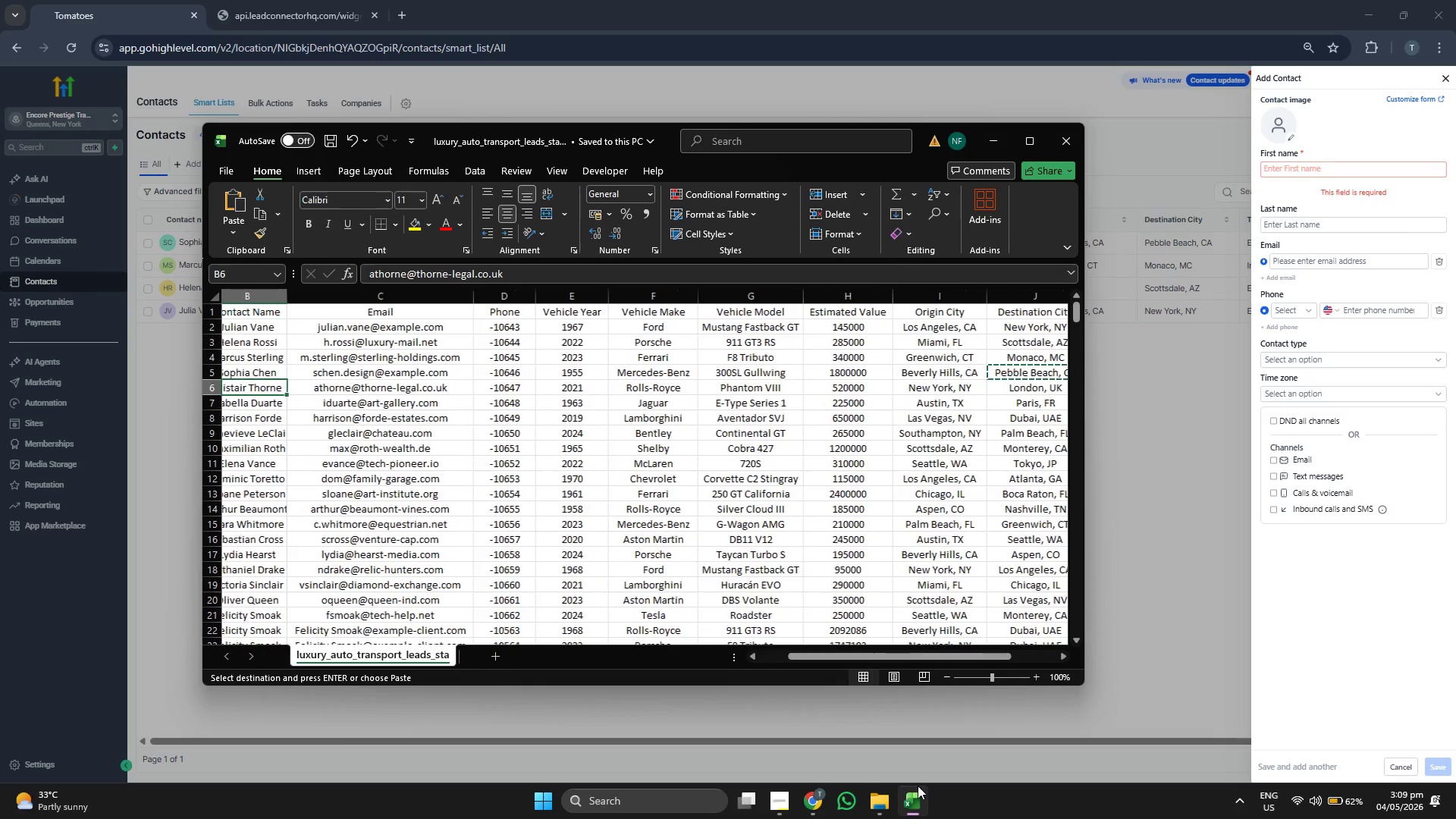 
key(ArrowLeft)
 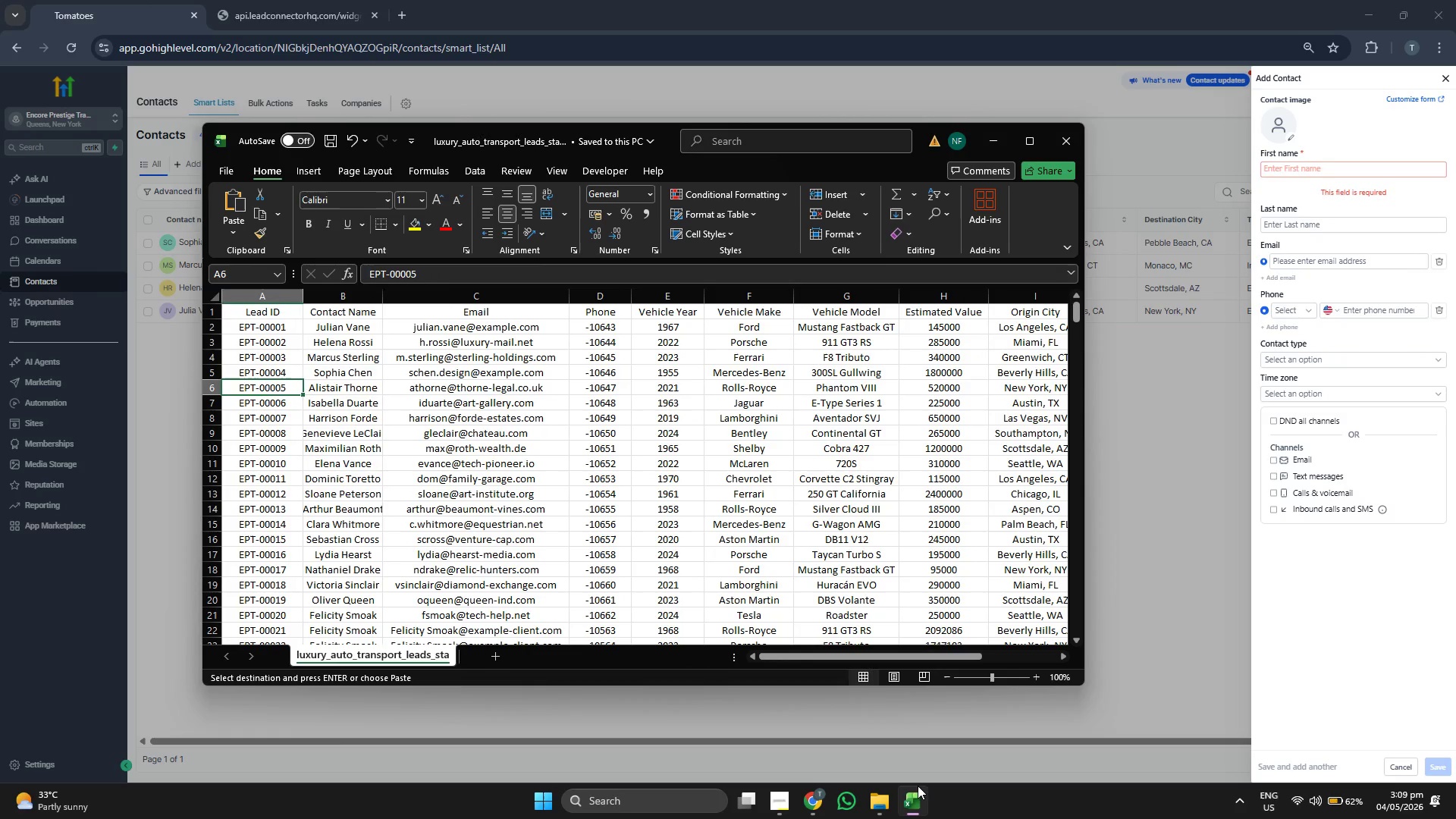 
key(ArrowRight)
 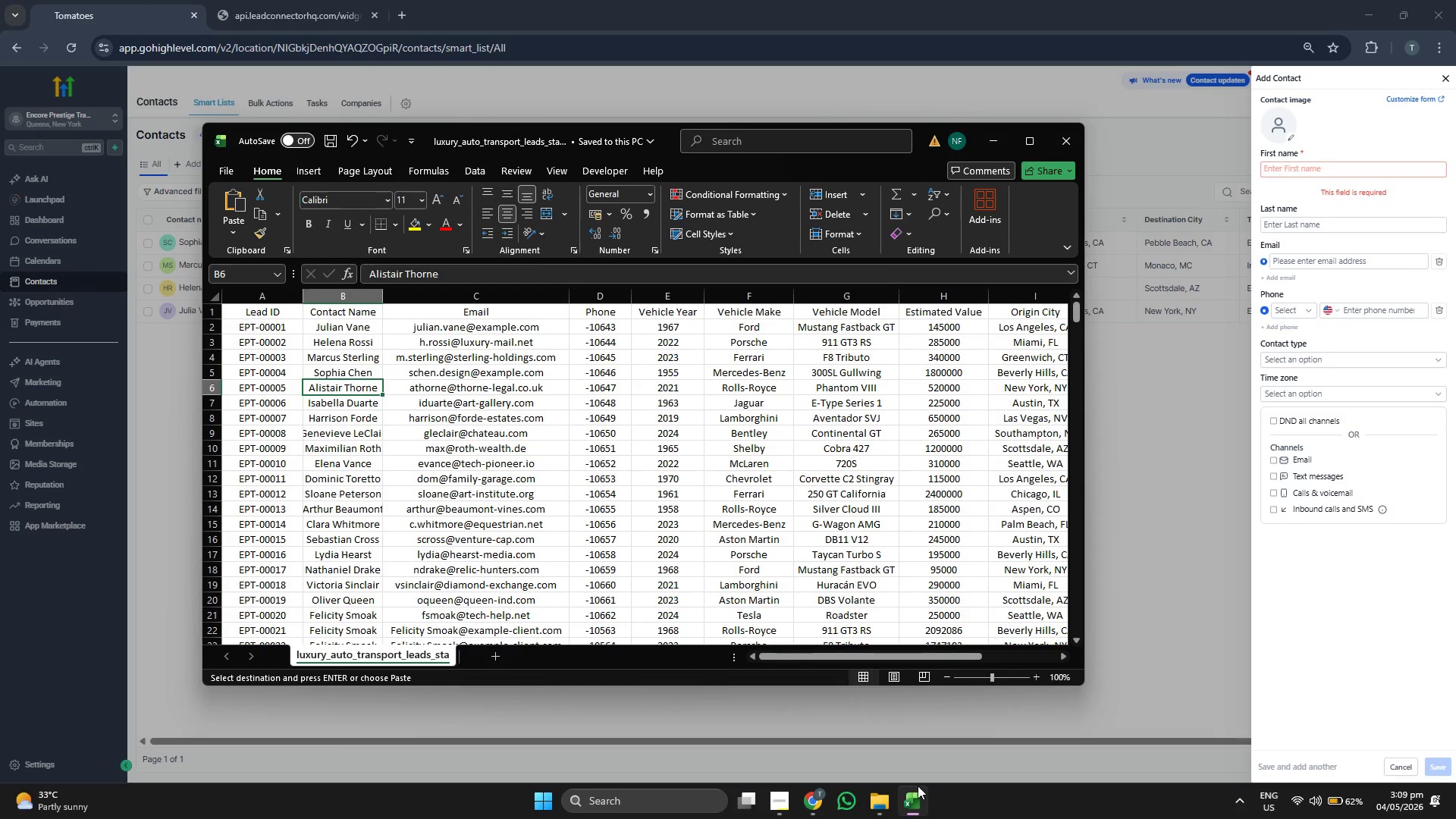 
key(ArrowRight)
 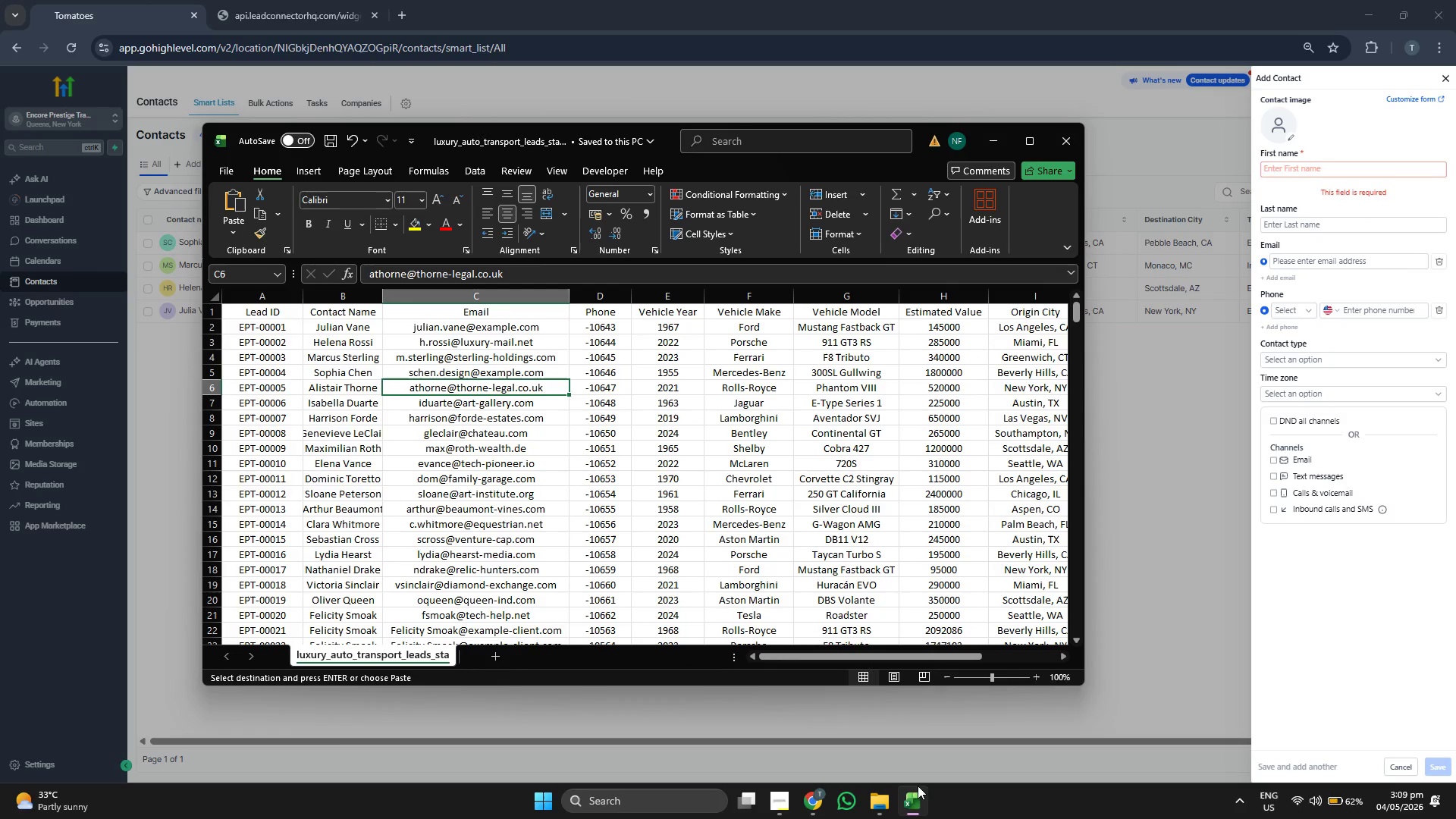 
key(Control+C)
 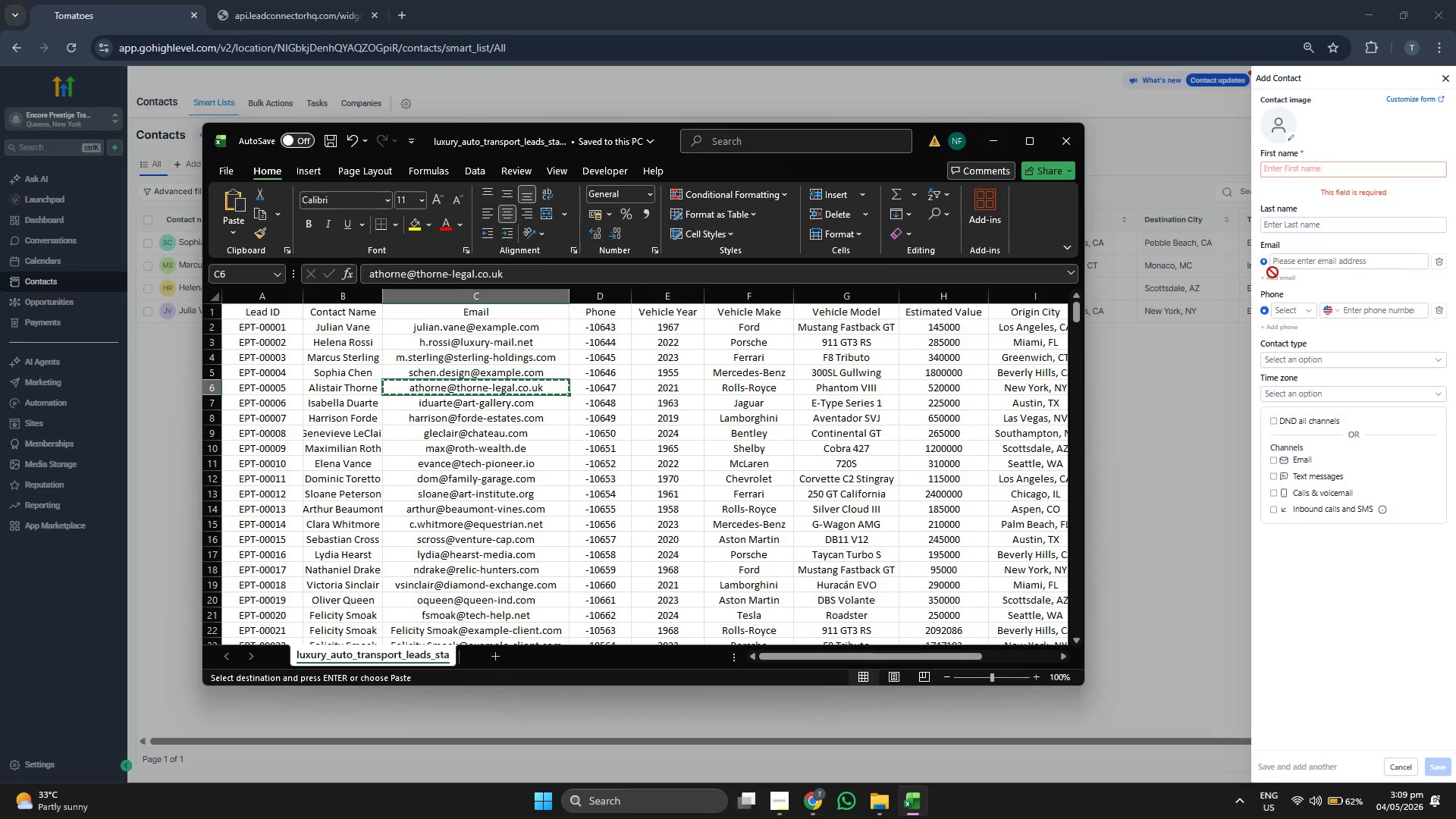 
double_click([1300, 264])
 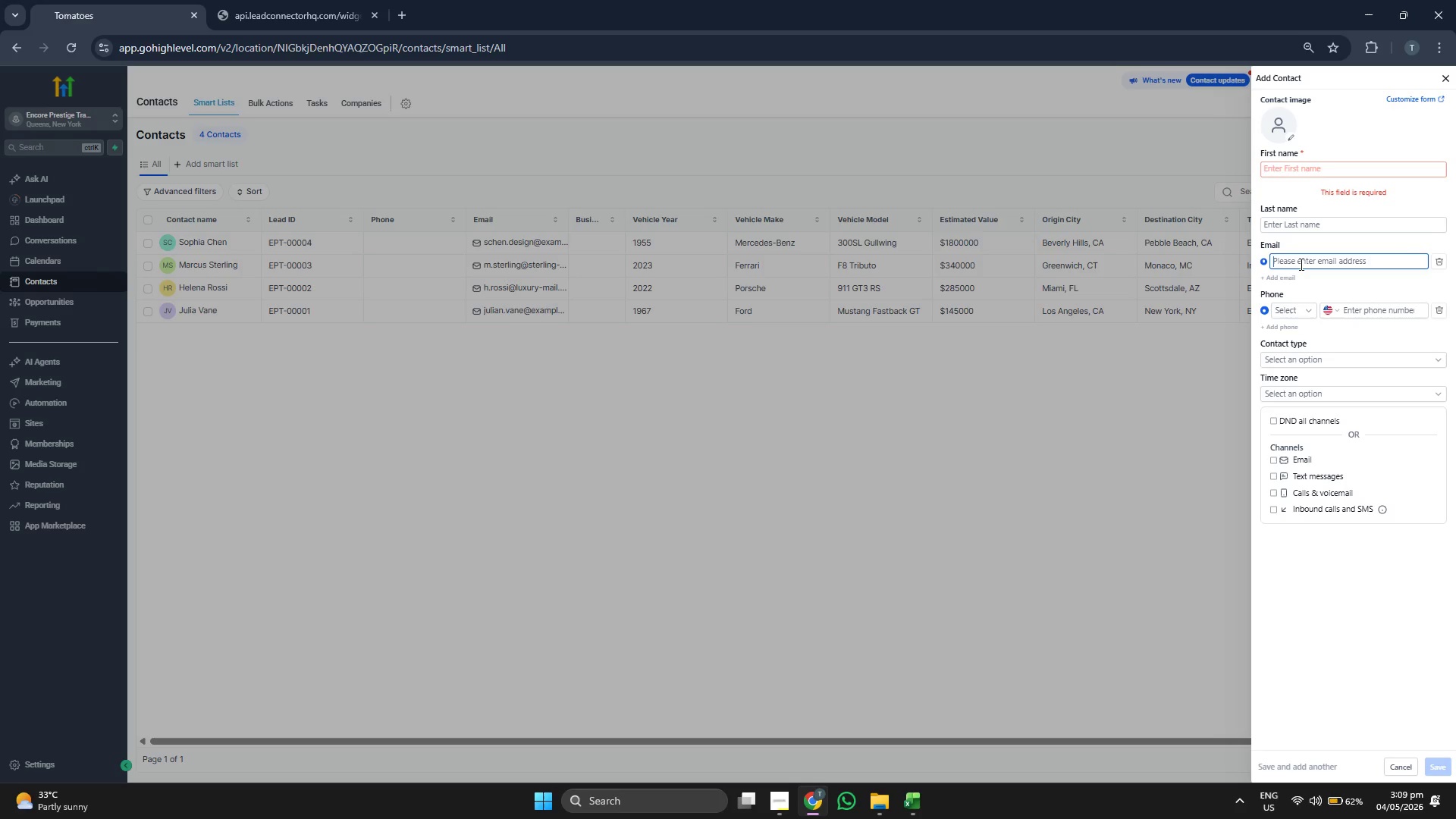 
key(Control+ControlLeft)
 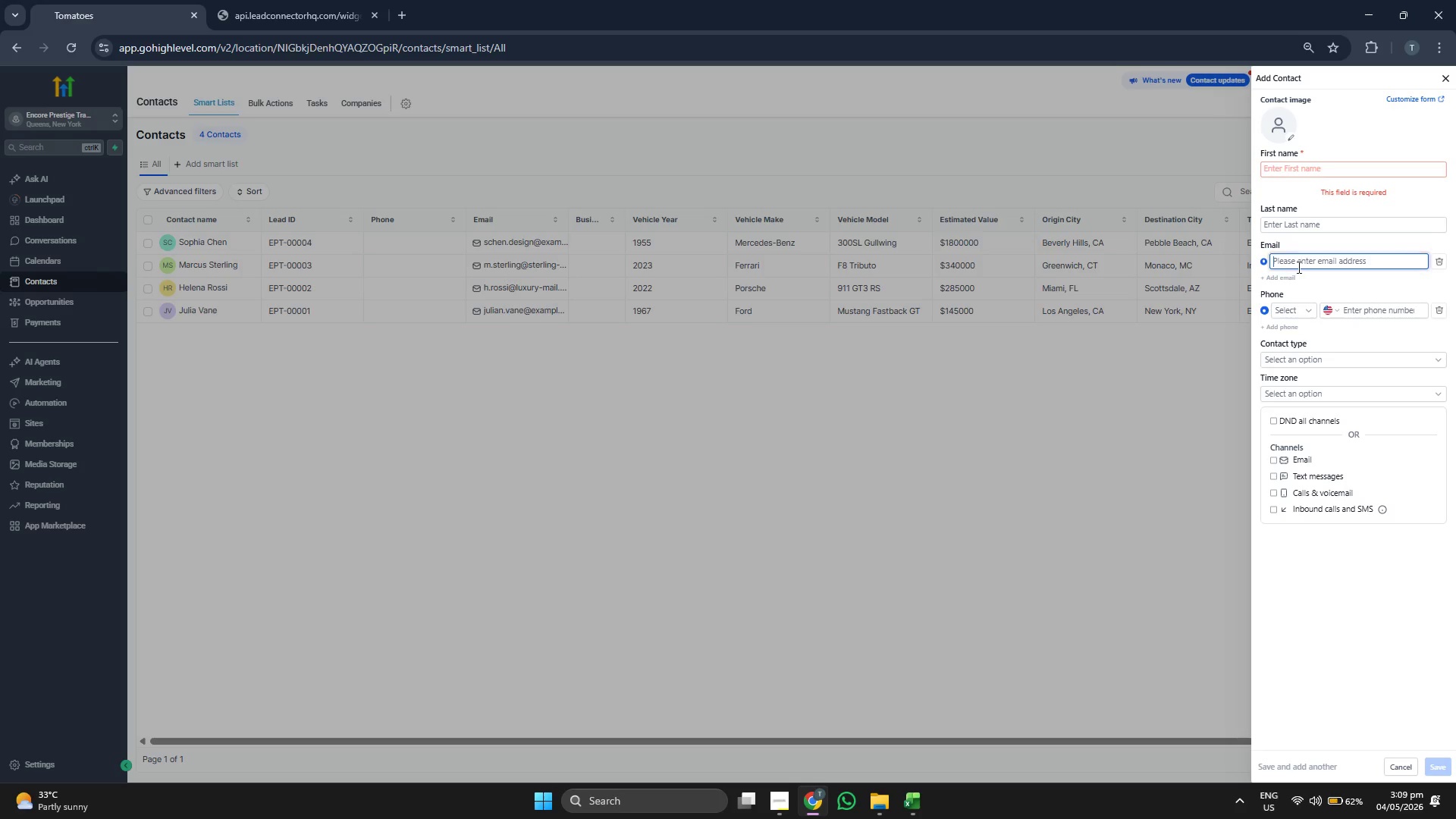 
key(Control+V)
 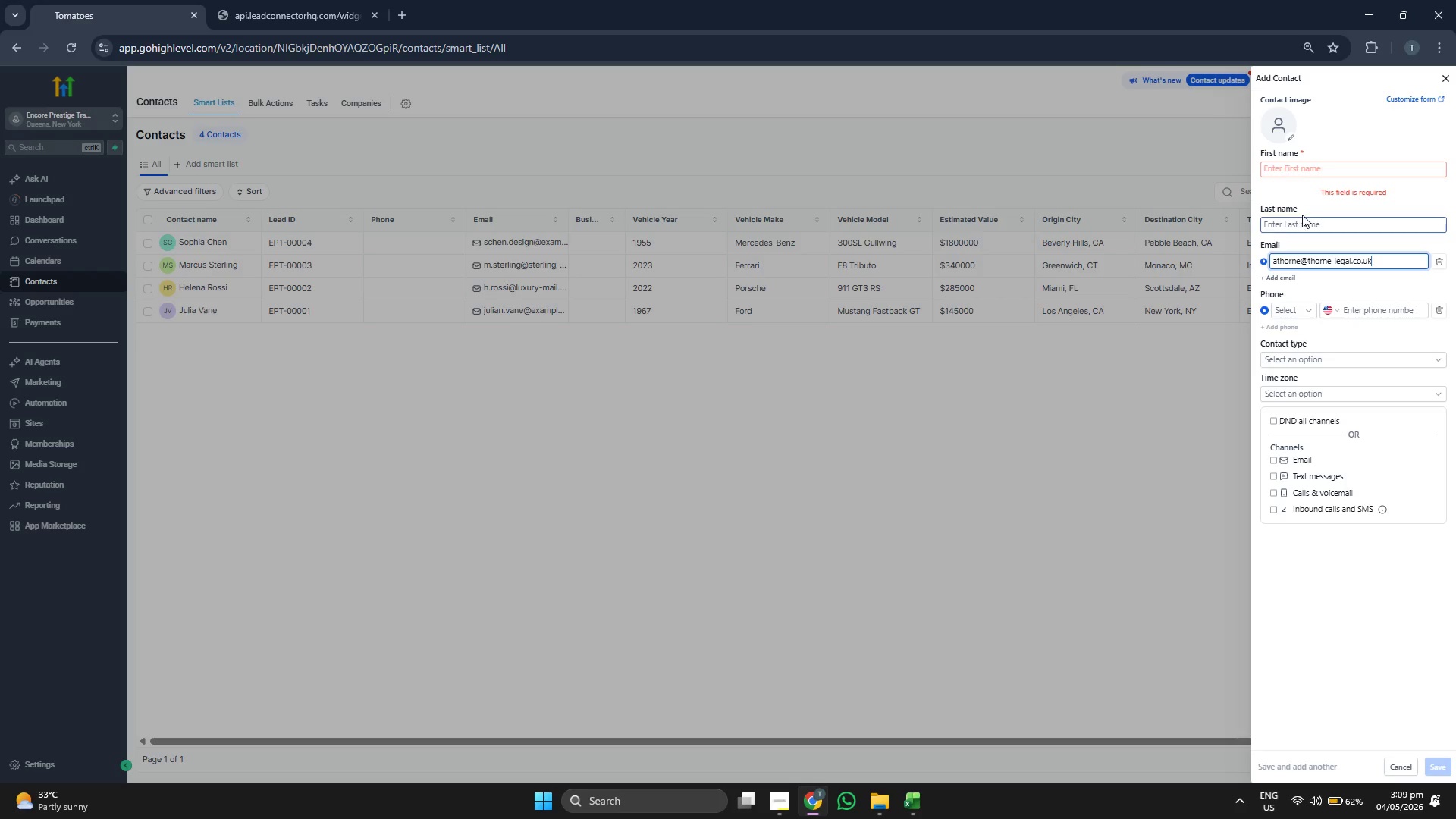 
left_click([1313, 169])
 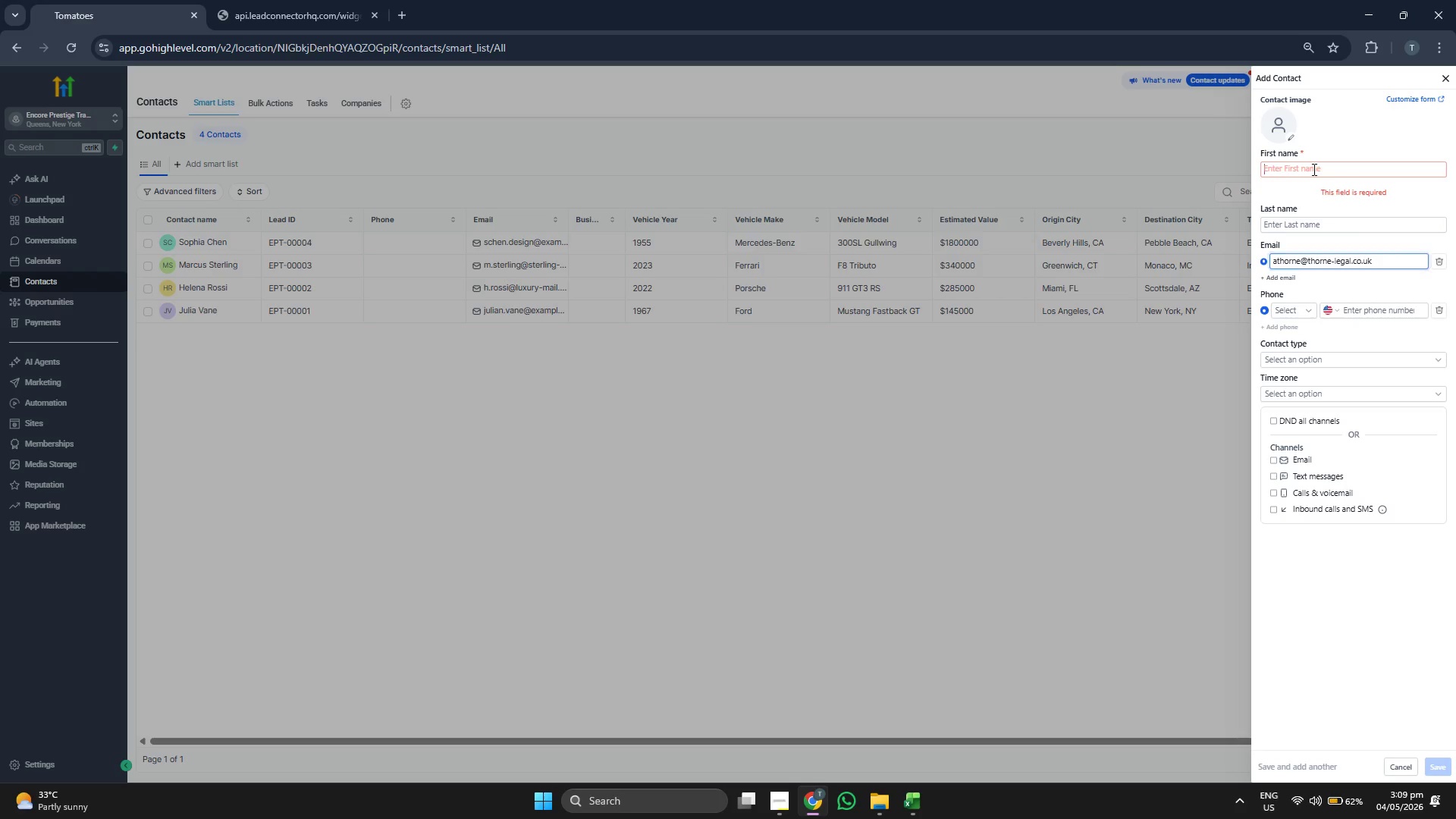 
type(Alistair)
key(Tab)
type(Thorne)
 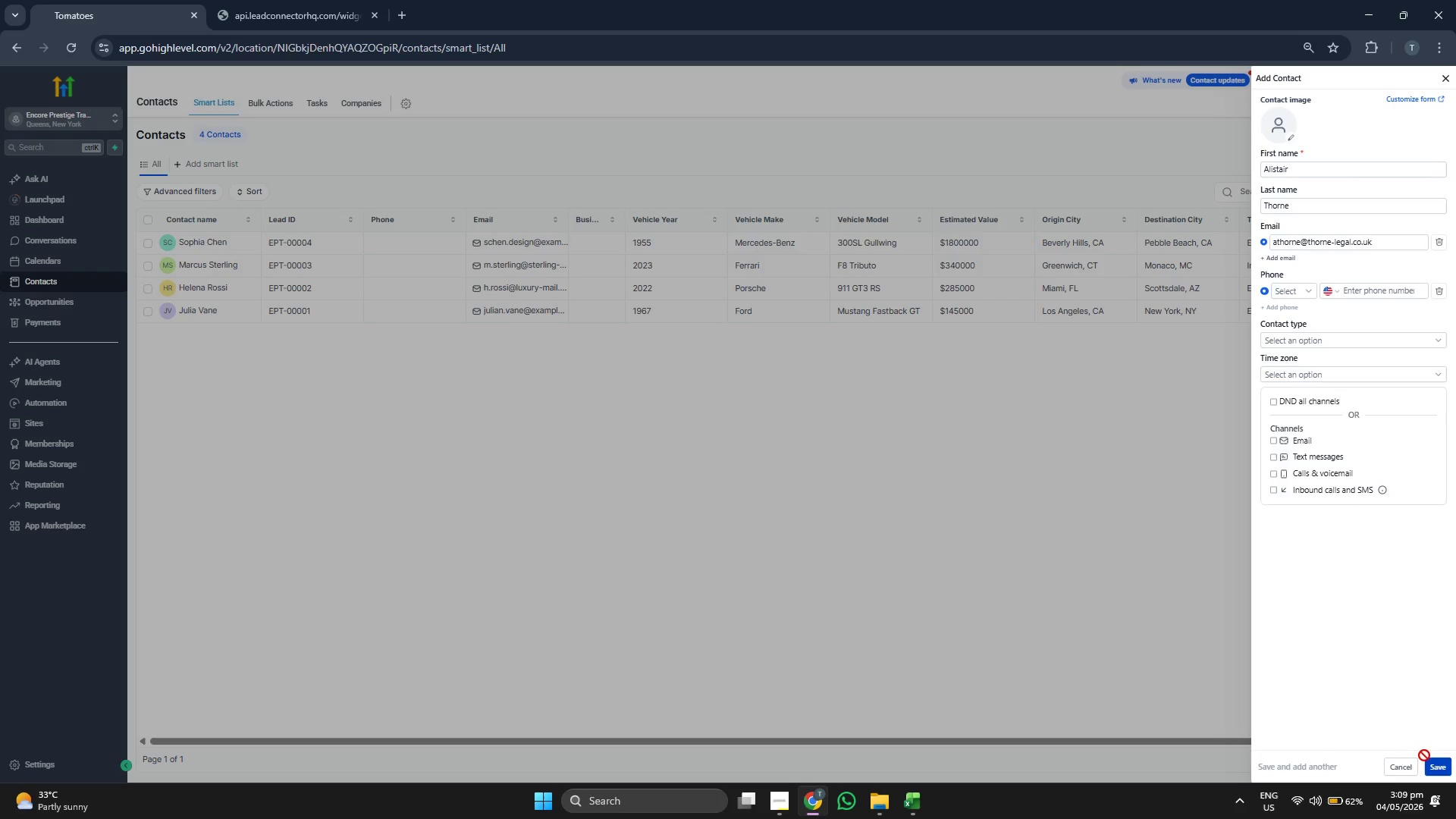 
wait(8.31)
 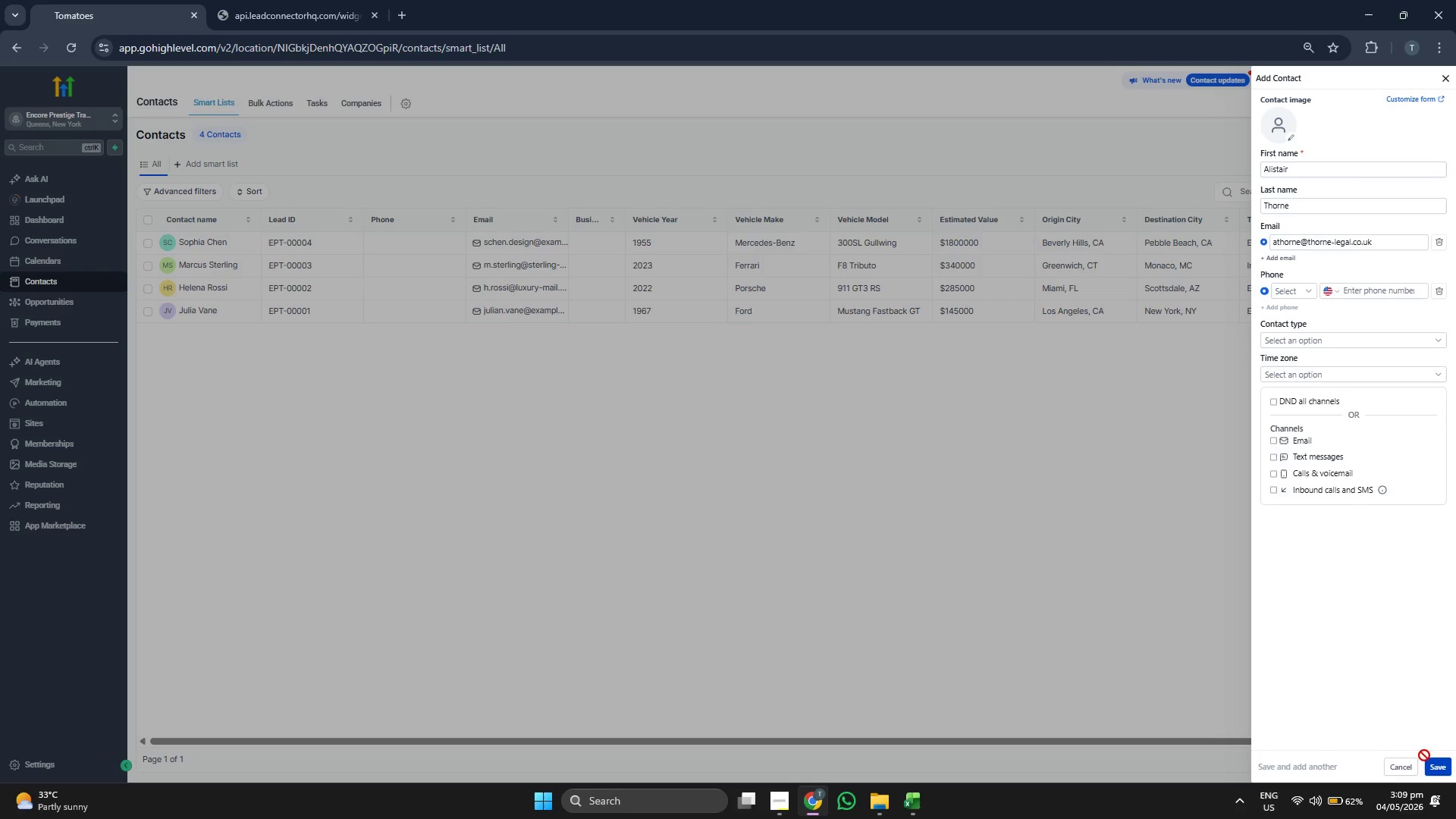 
scroll: coordinate [288, 397], scroll_direction: down, amount: 3.0
 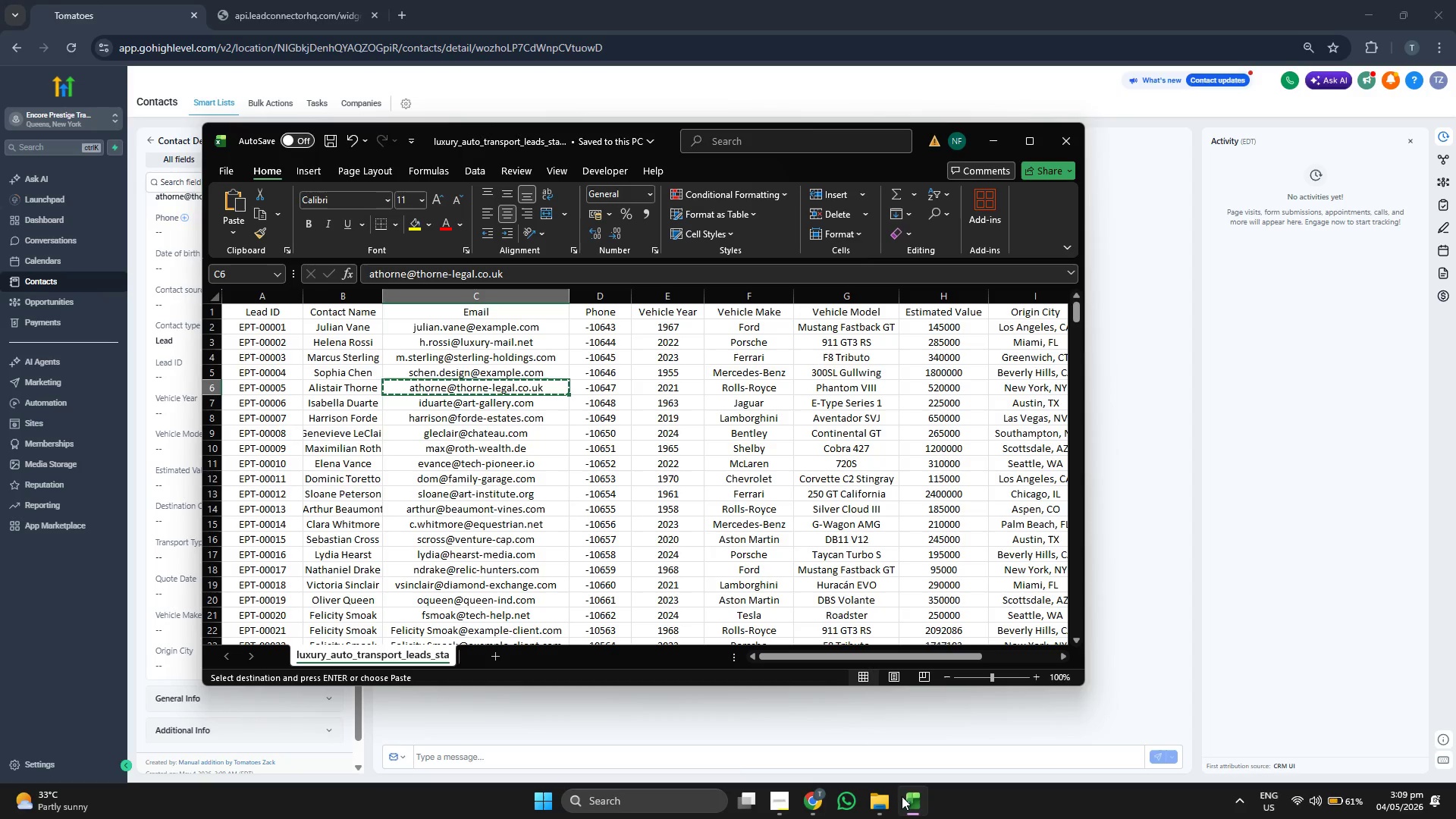 
key(ArrowLeft)
 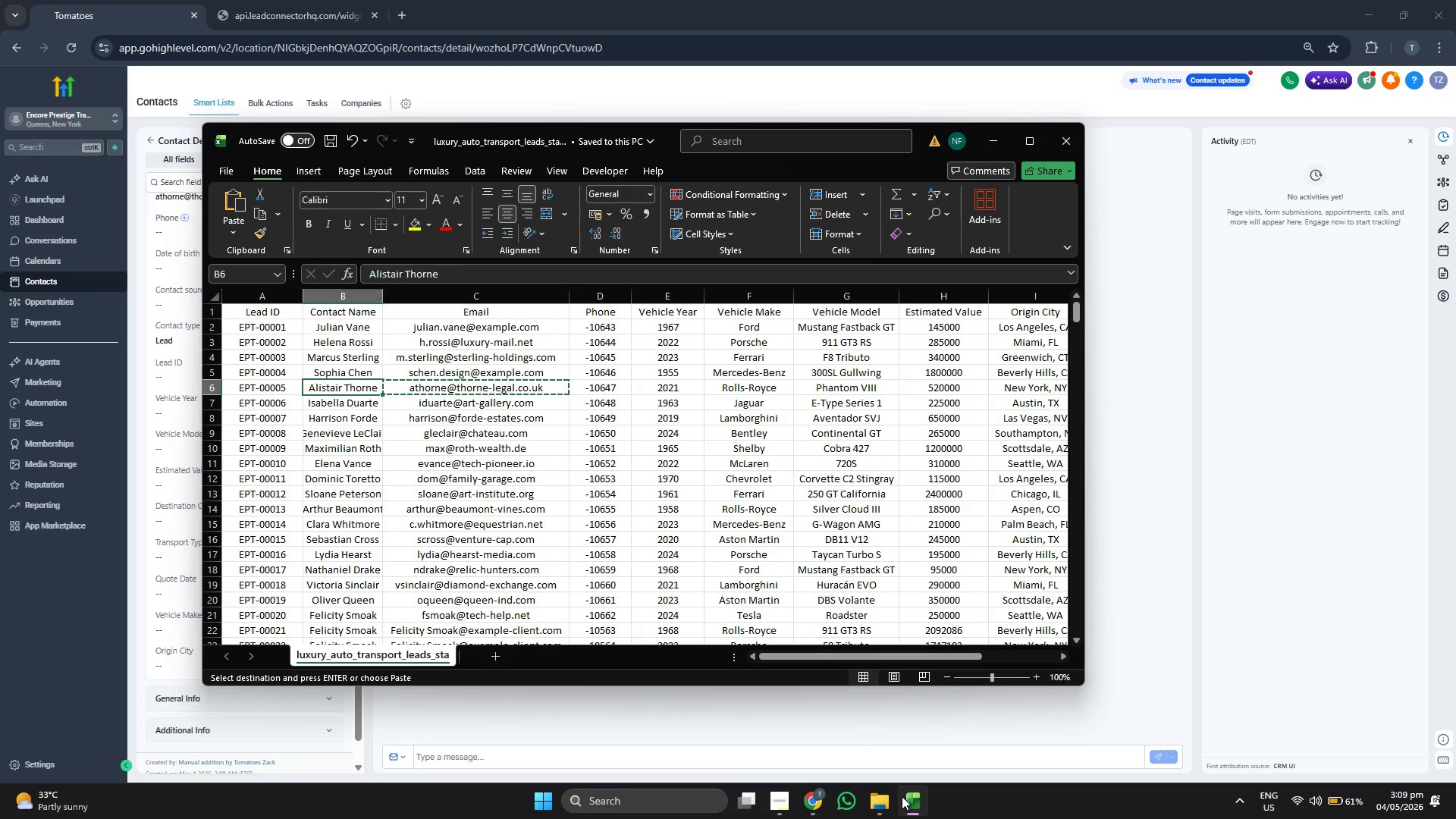 
key(ArrowLeft)
 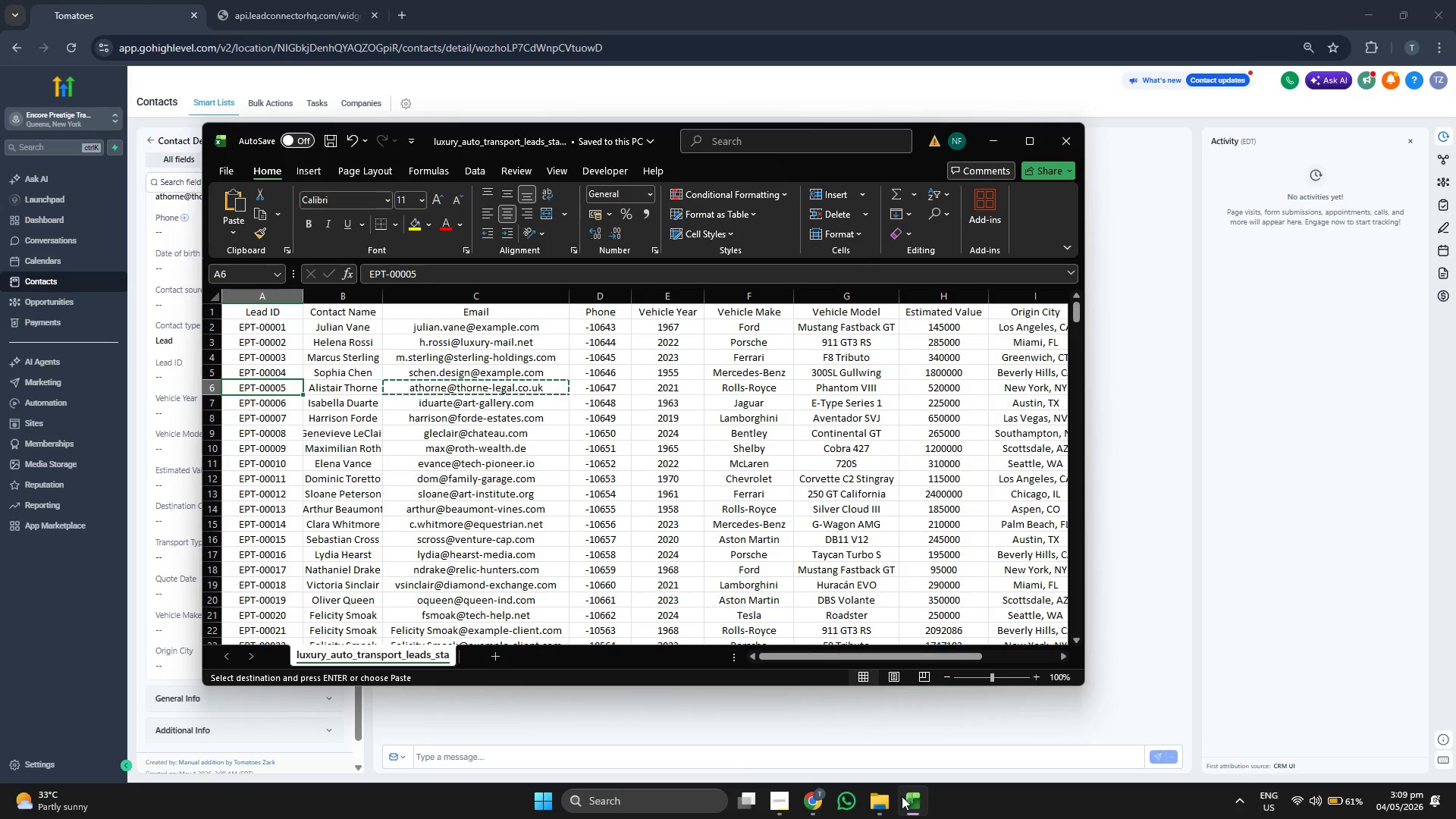 
key(Control+ControlLeft)
 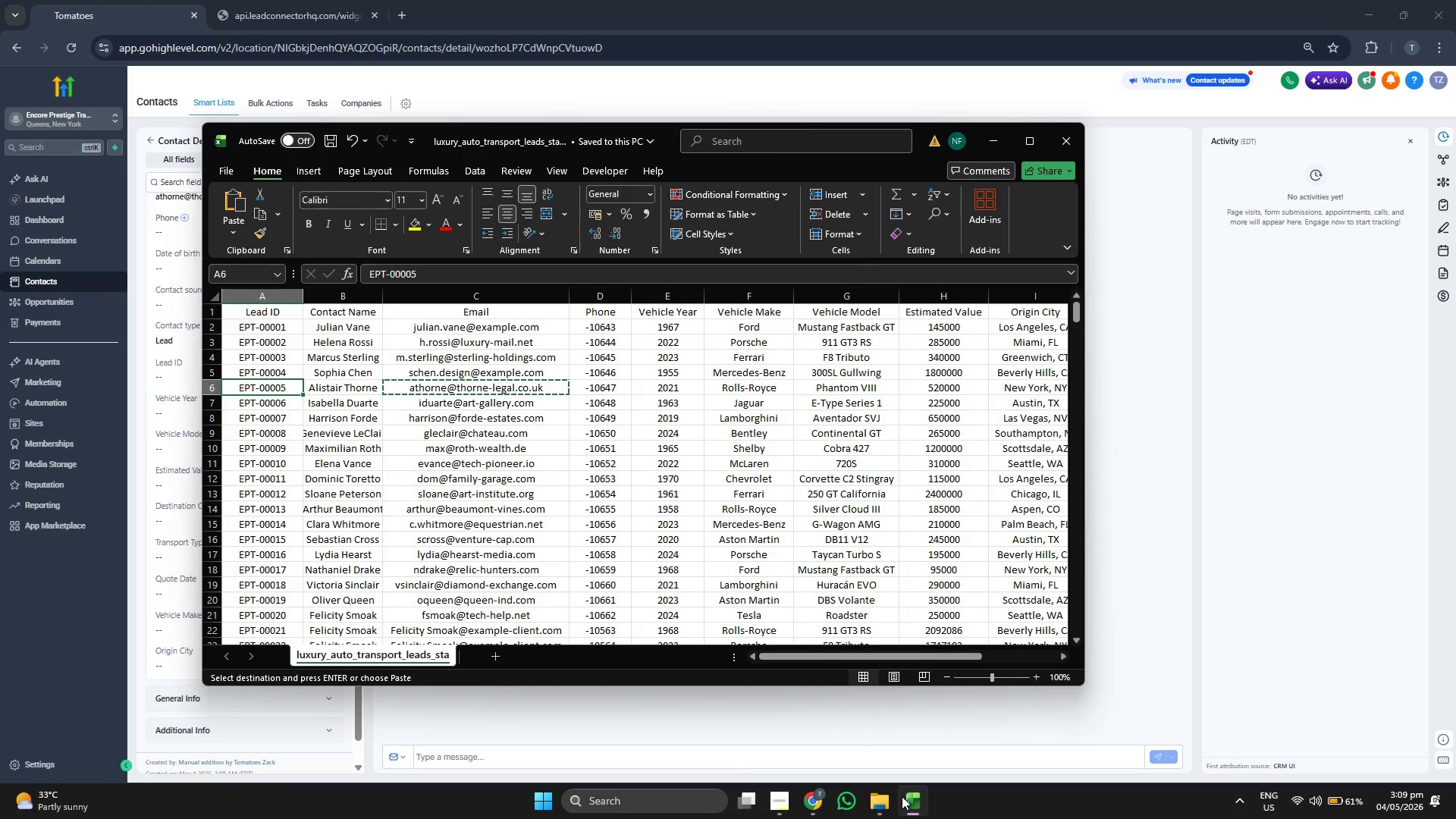 
key(Control+C)
 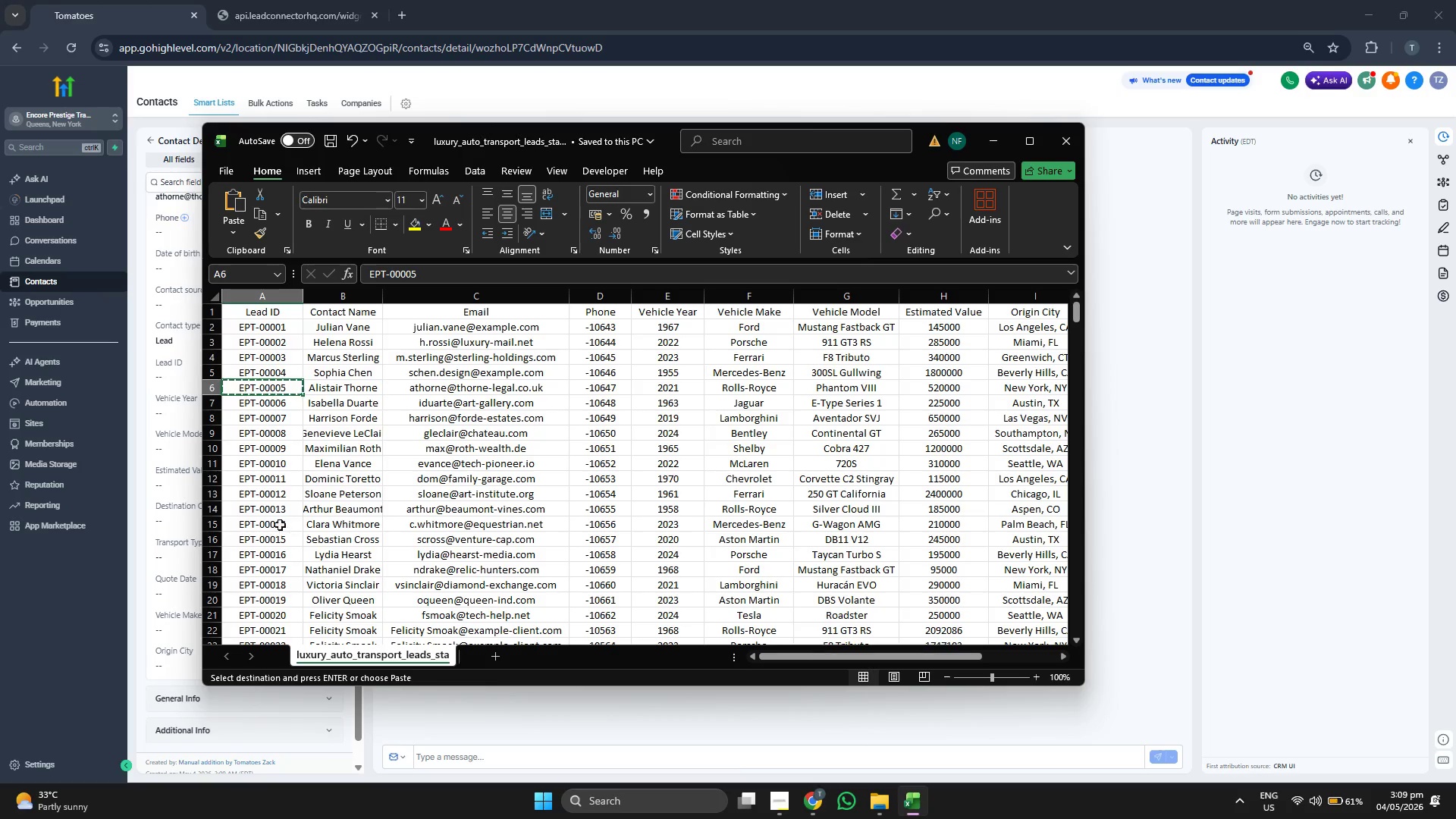 
left_click([187, 376])
 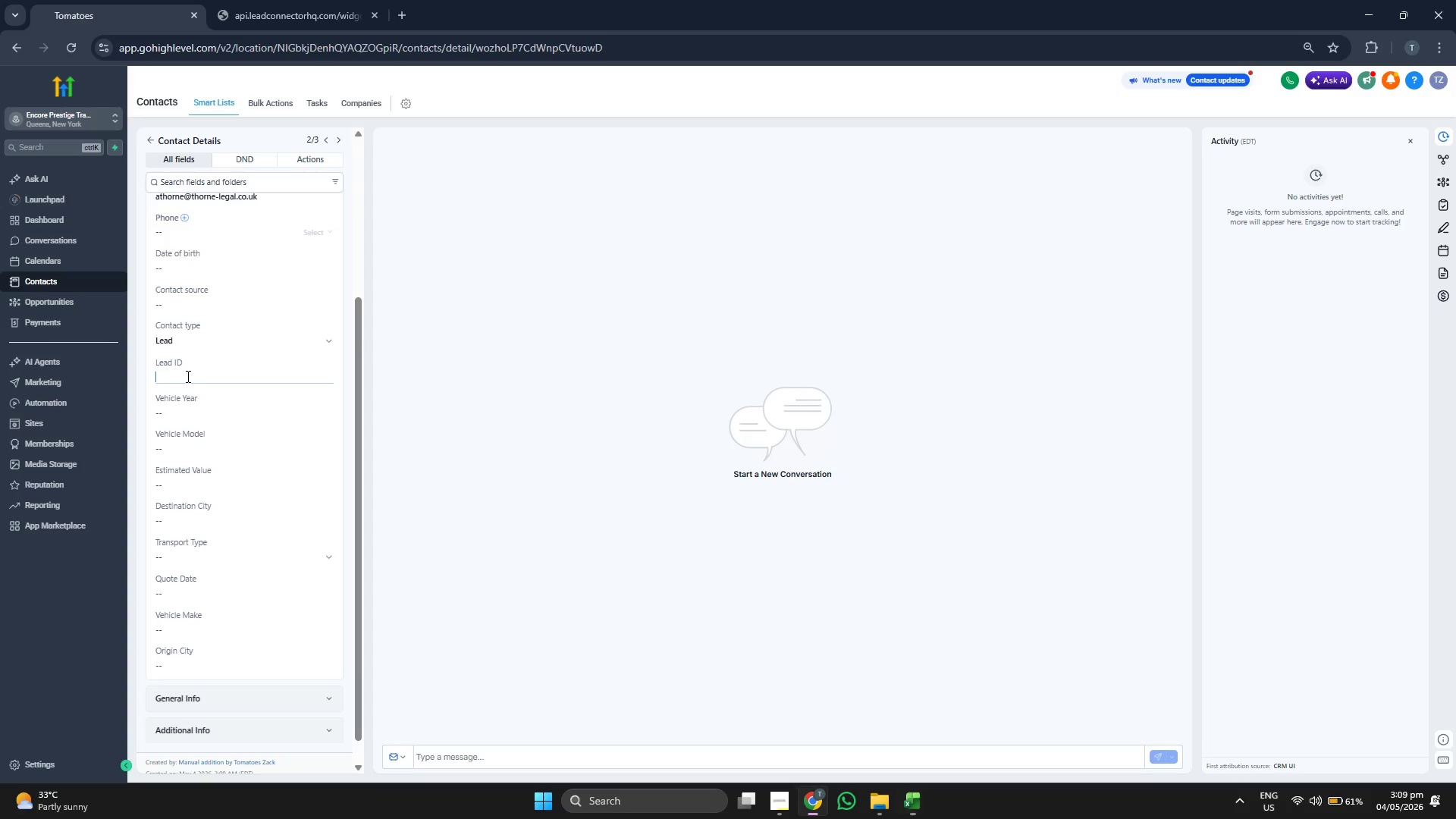 
key(Control+ControlLeft)
 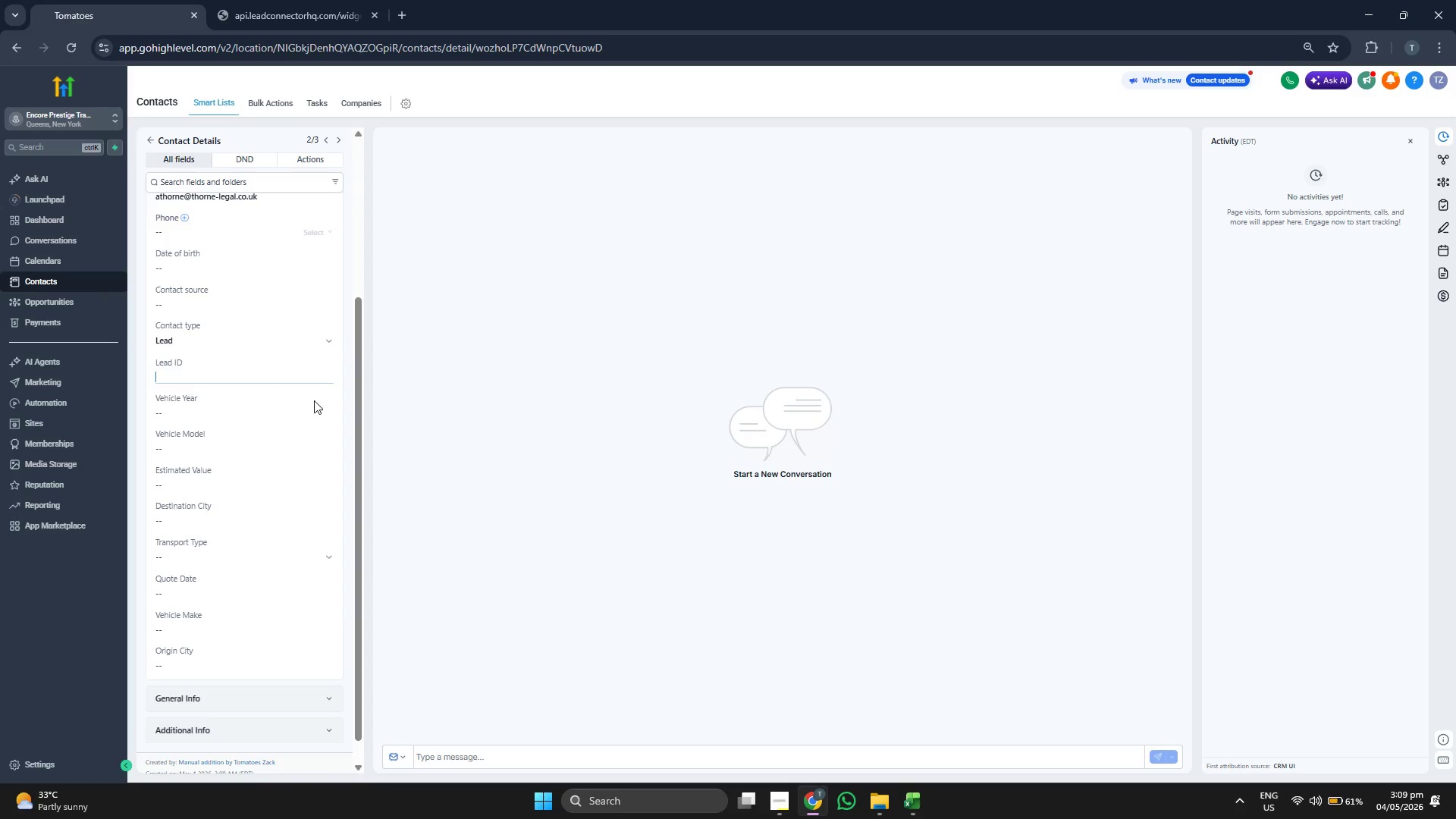 
key(Control+V)
 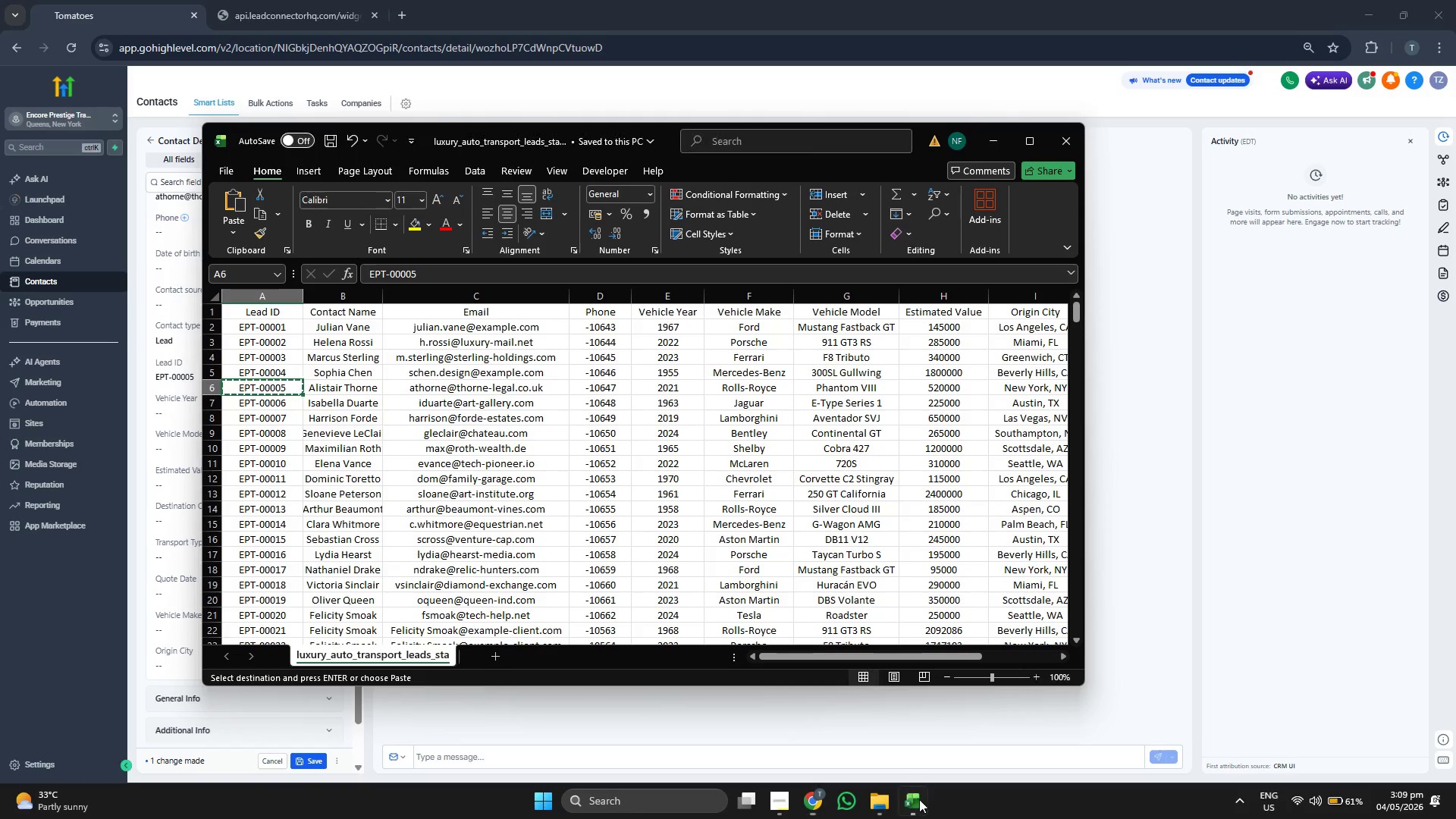 
key(ArrowRight)
 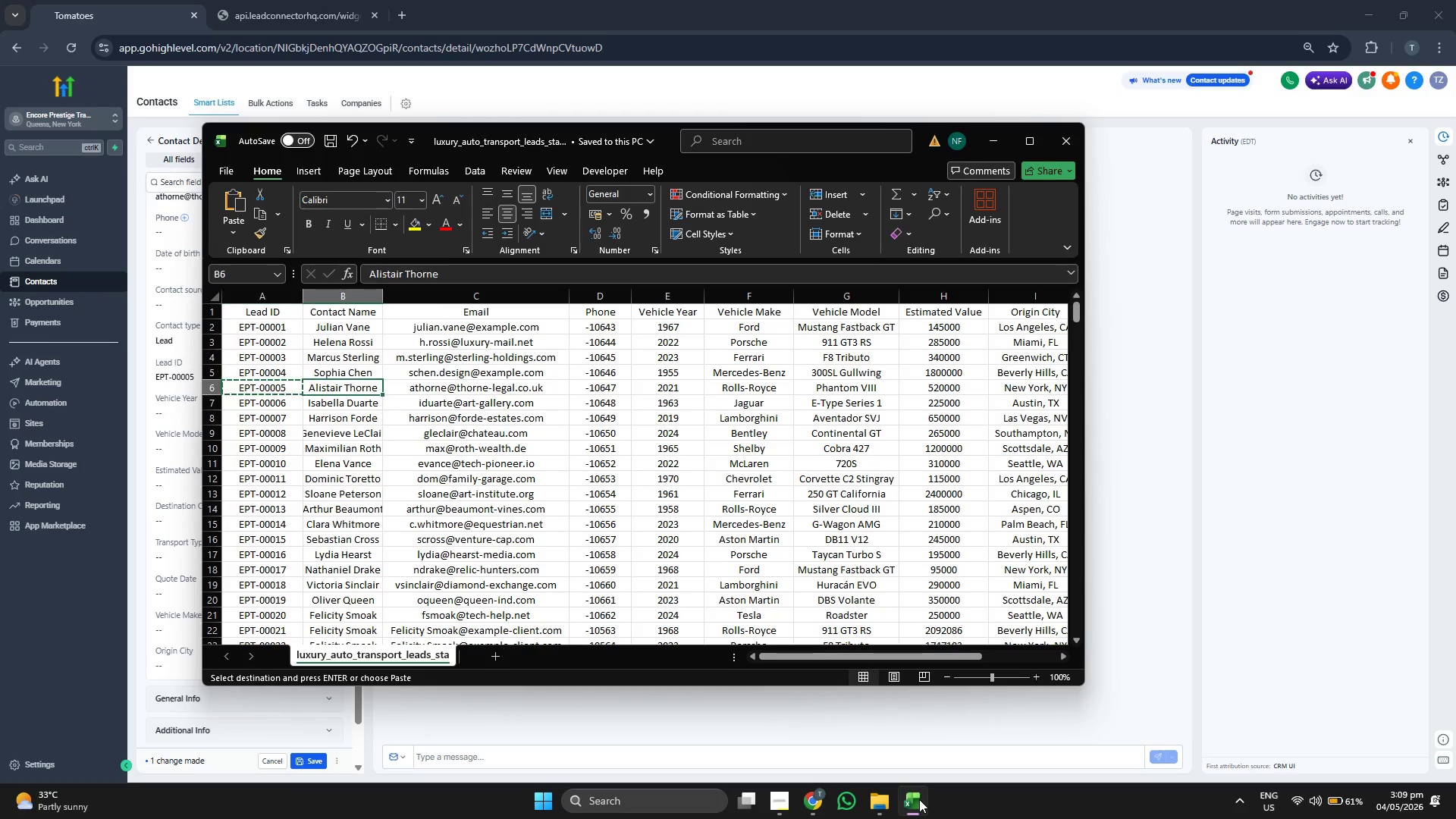 
key(ArrowRight)
 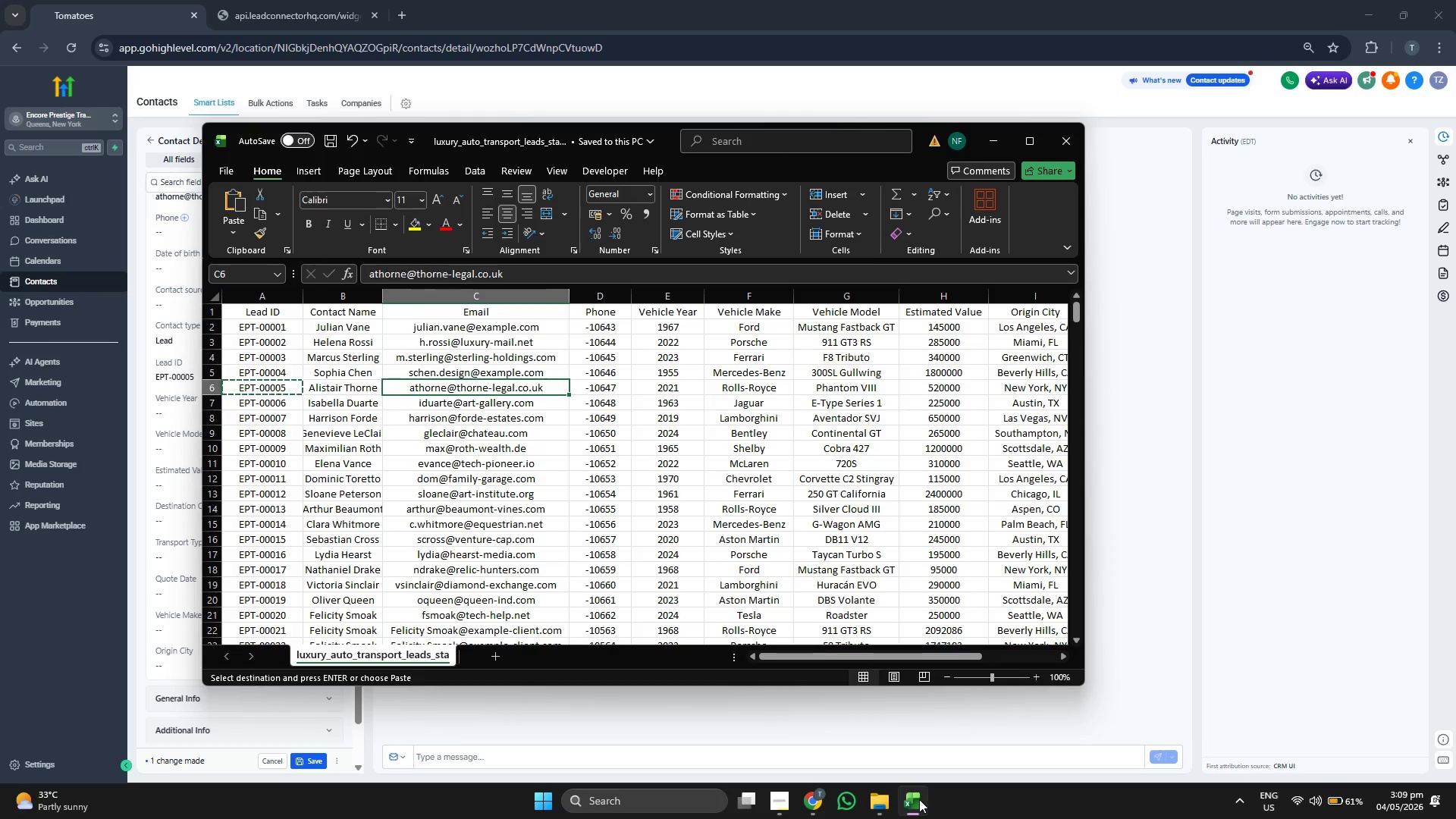 
key(ArrowRight)
 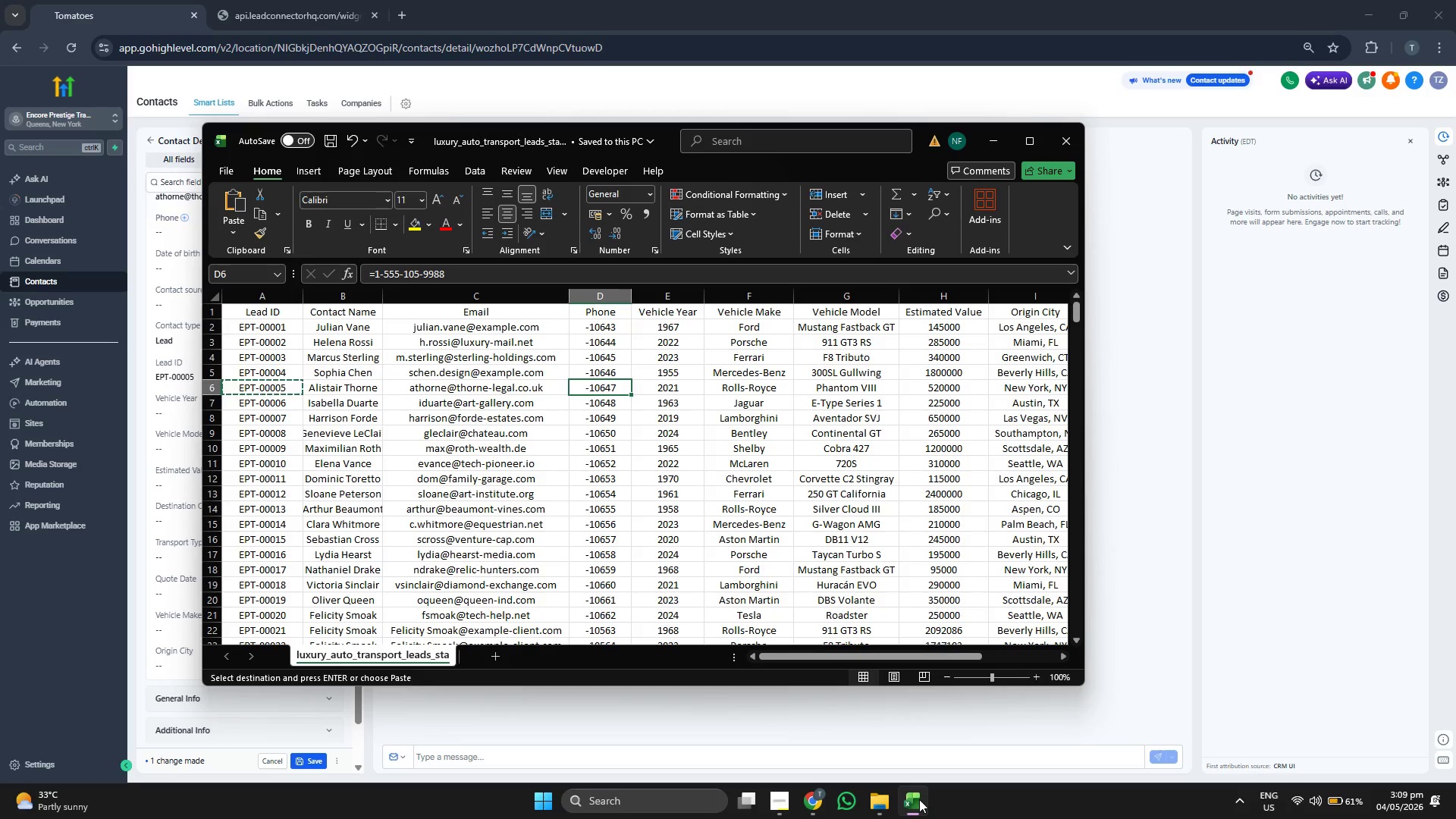 
key(ArrowRight)
 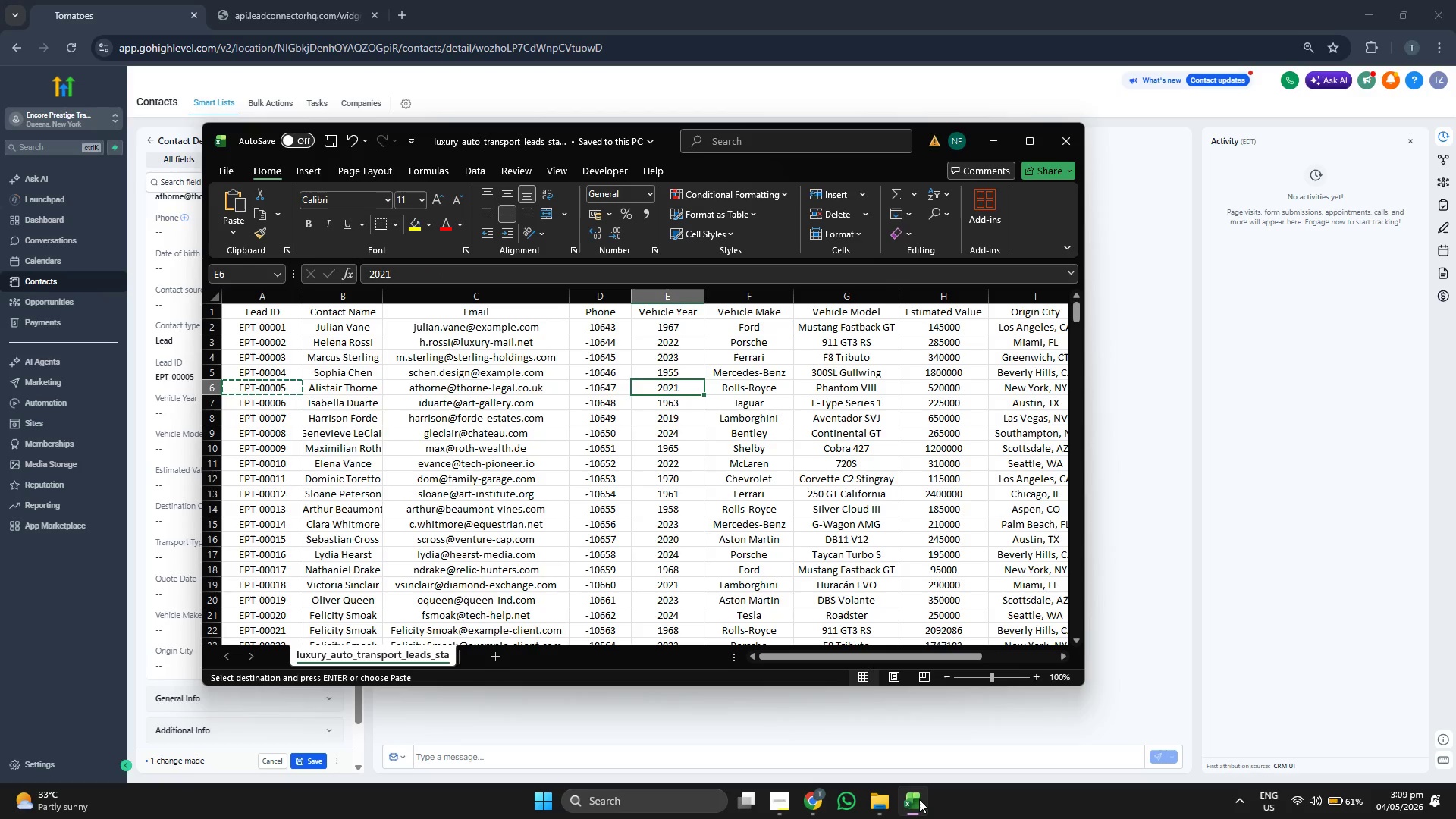 
key(Control+ControlLeft)
 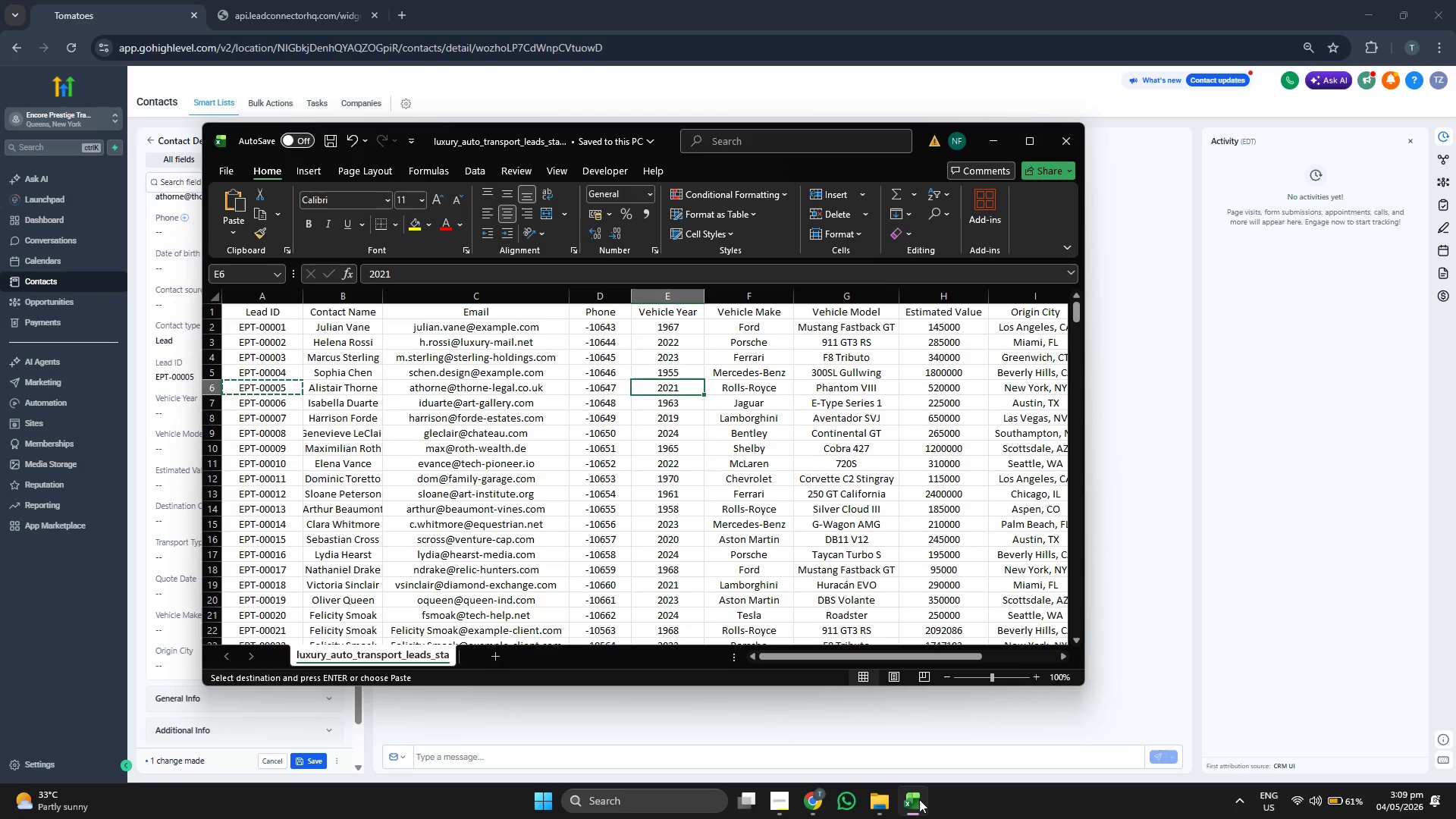 
key(Control+C)
 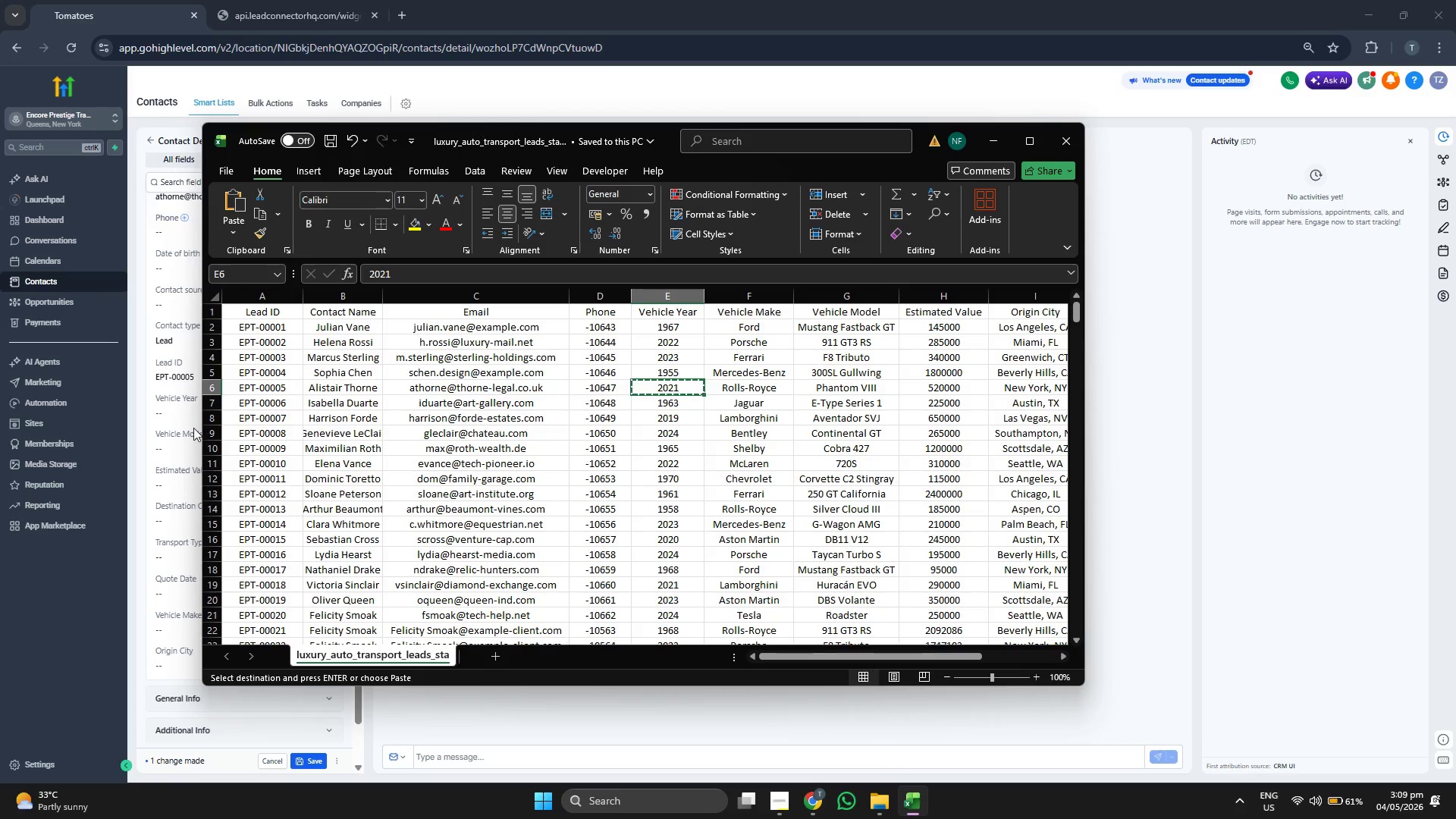 
left_click([187, 413])
 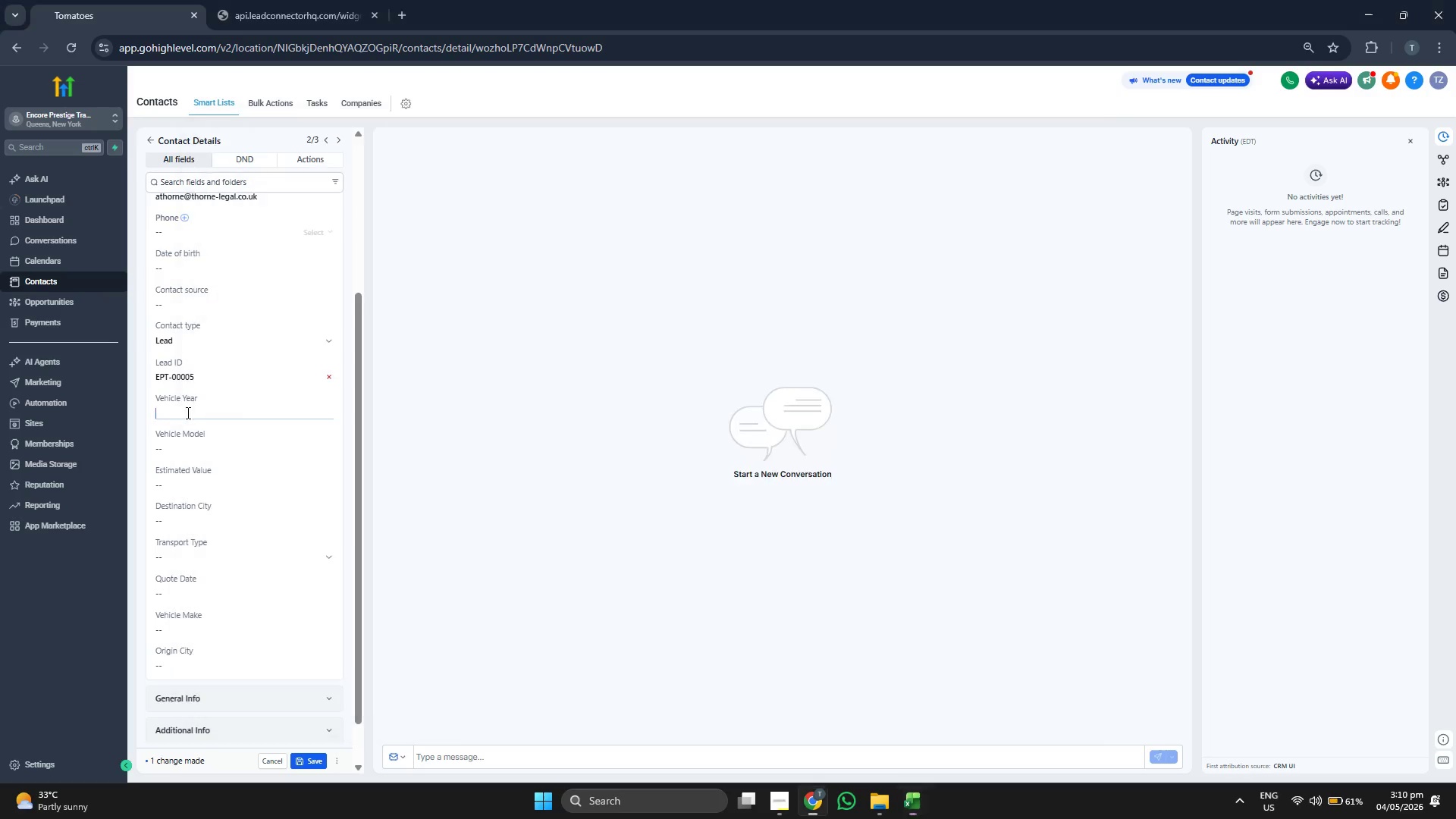 
key(Control+V)
 